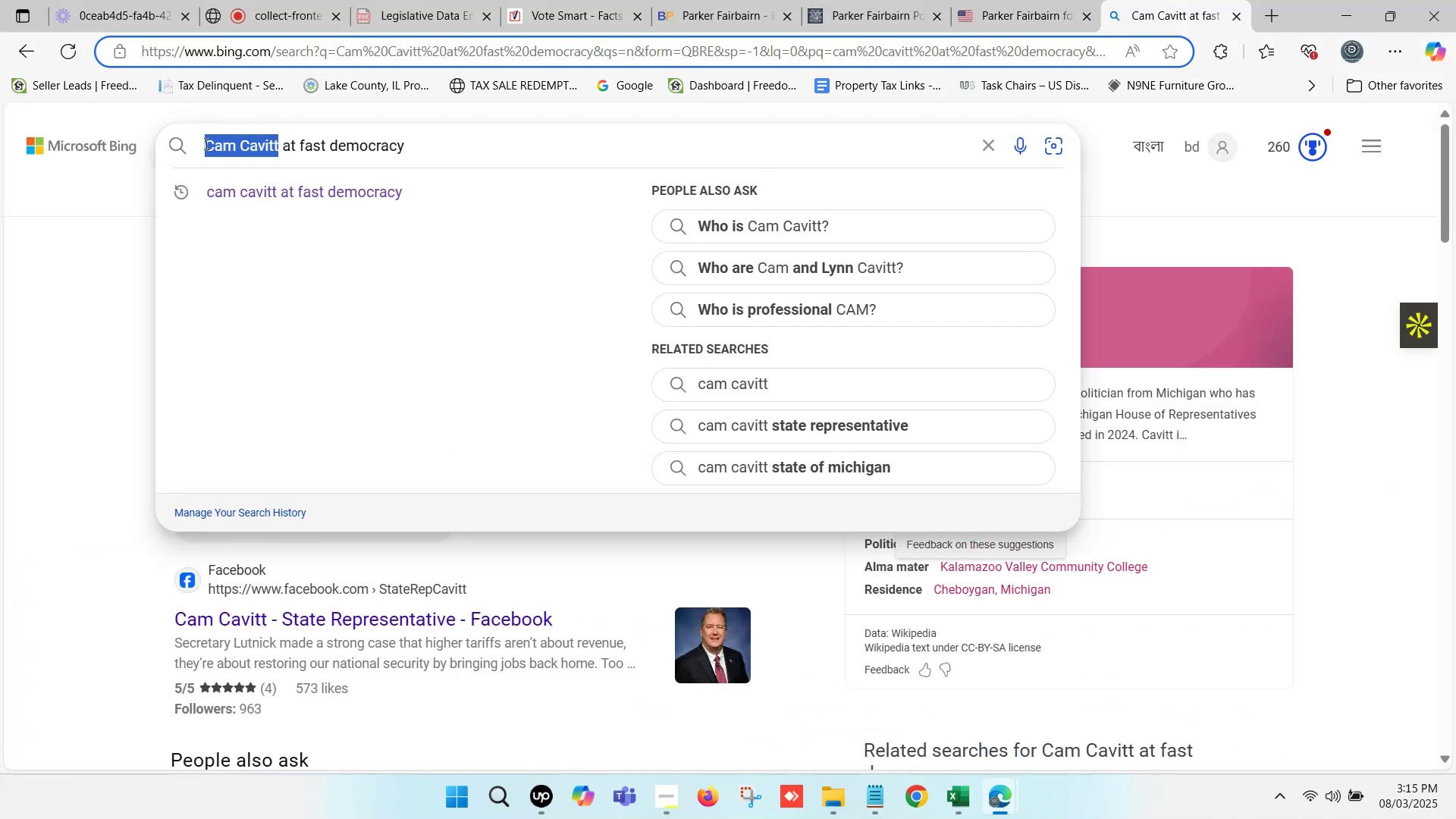 
key(Control+V)
 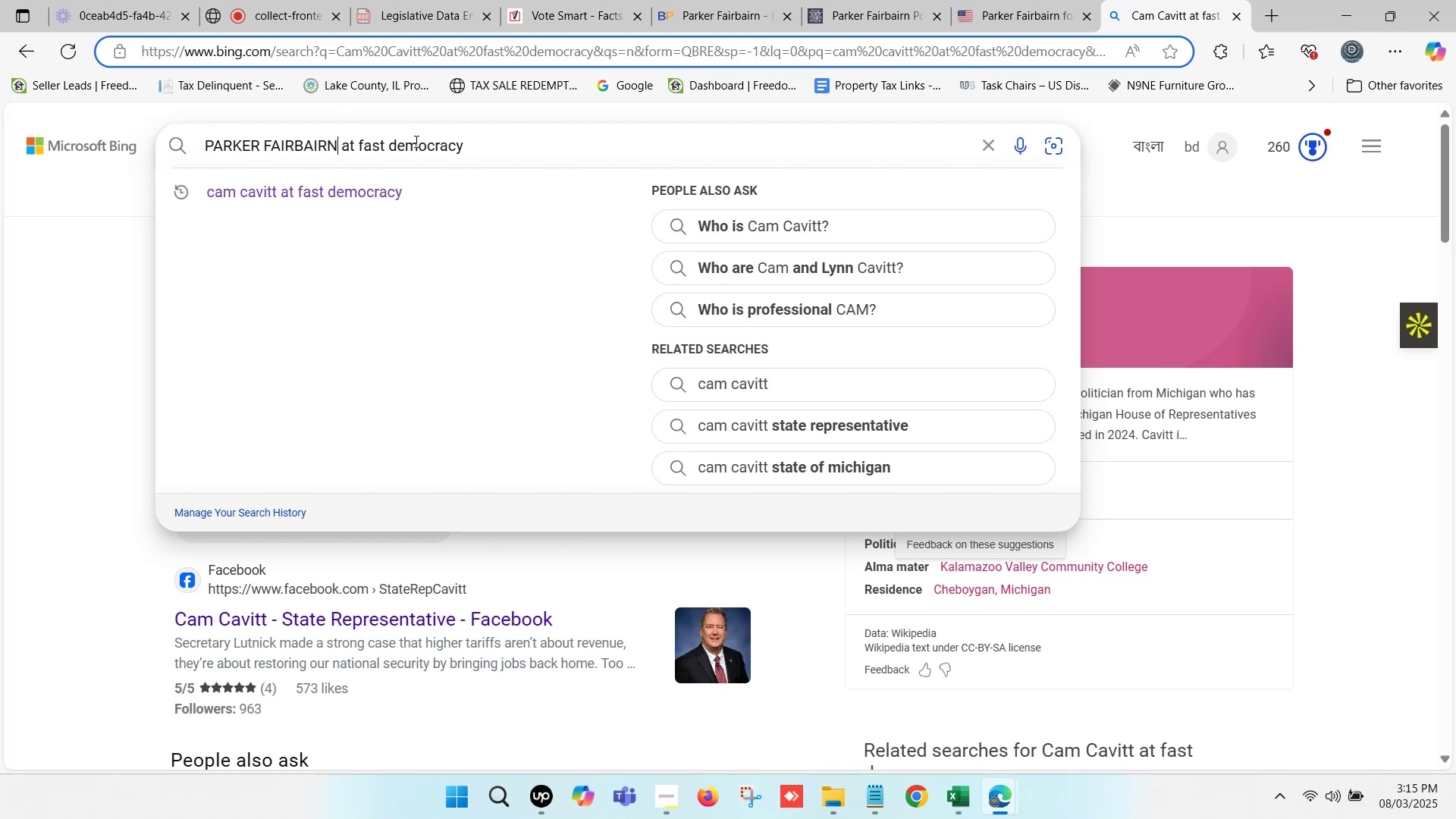 
left_click([491, 150])
 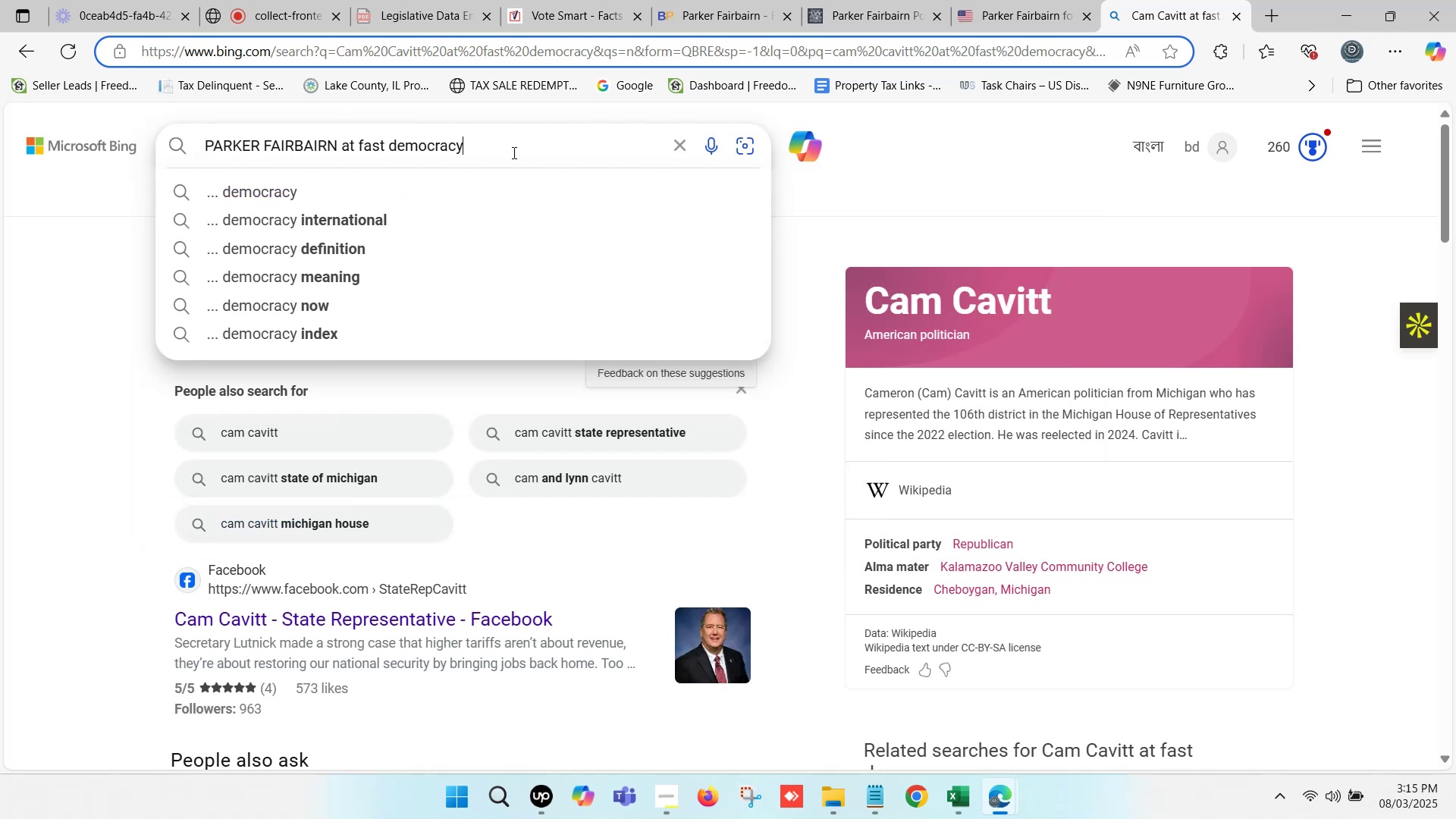 
key(Enter)
 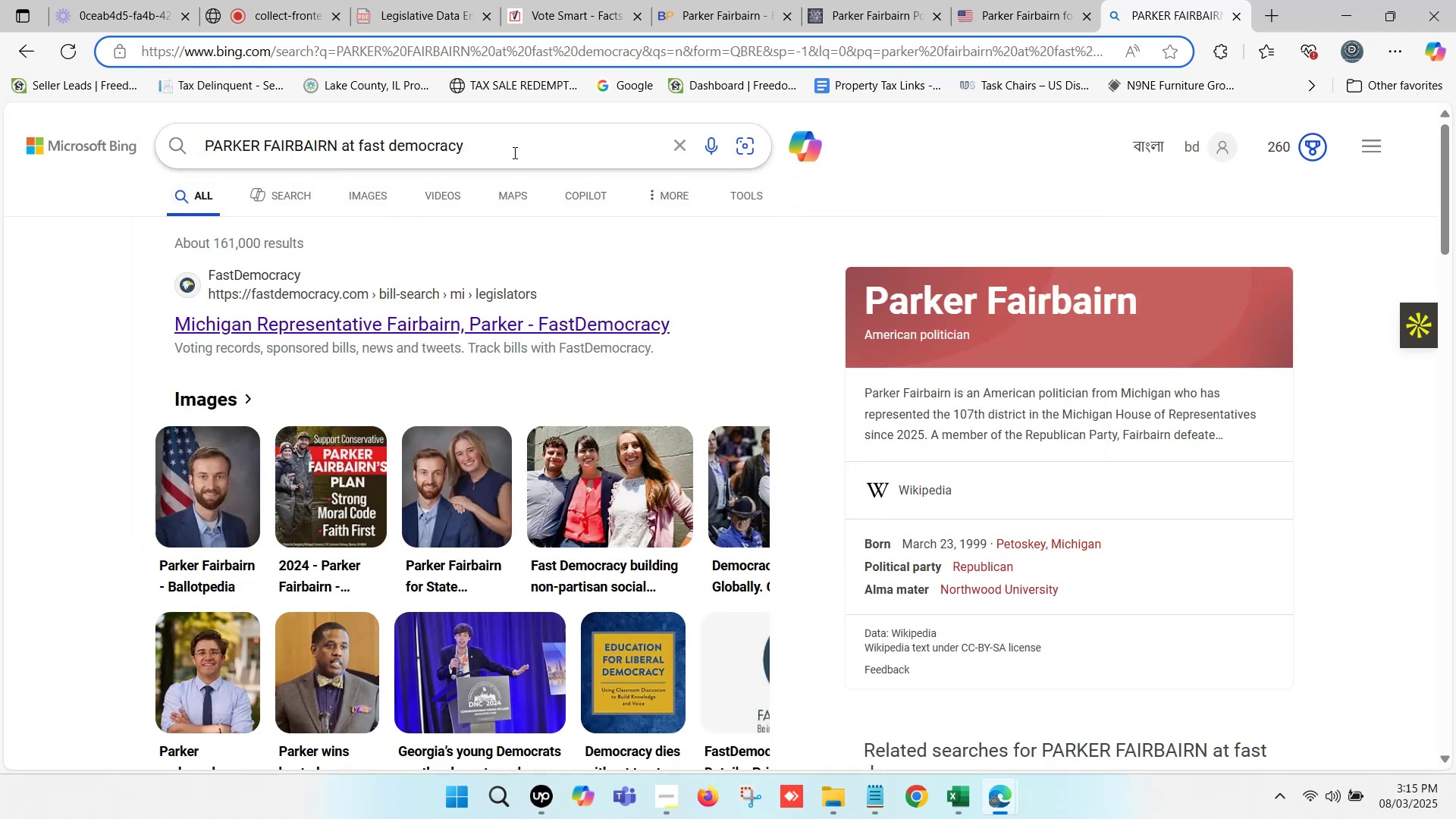 
left_click([463, 322])
 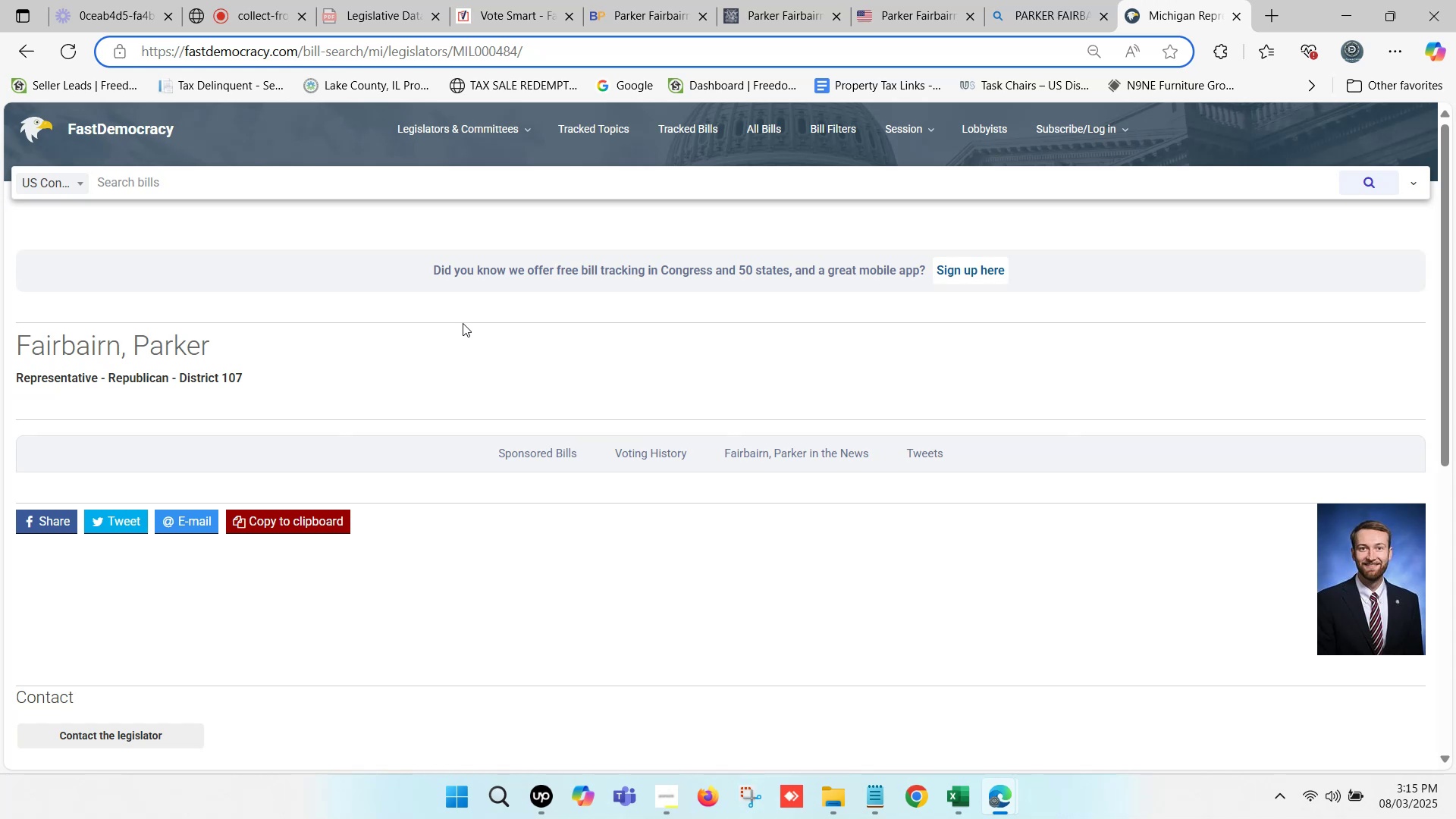 
wait(5.8)
 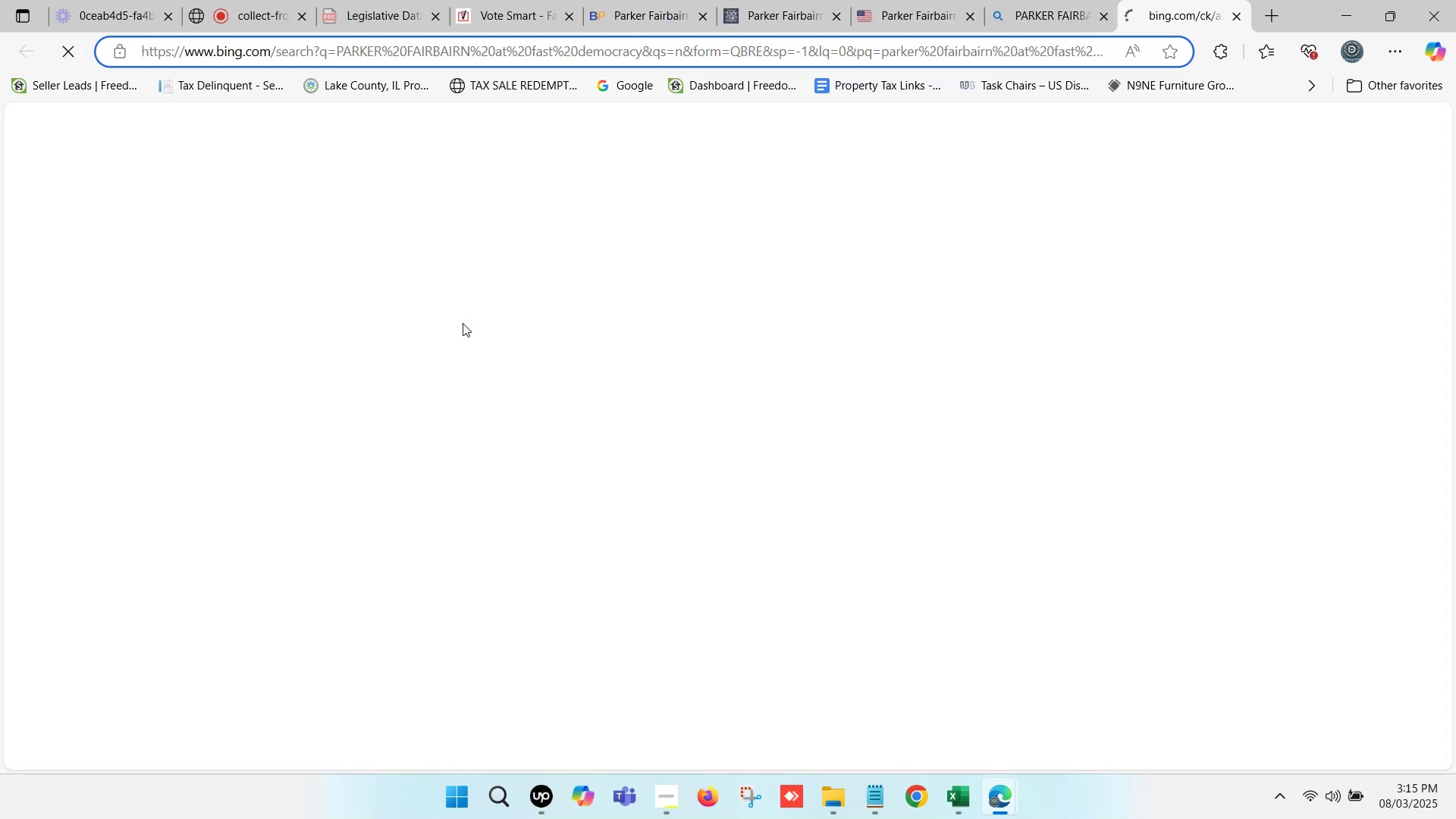 
scroll: coordinate [266, 485], scroll_direction: down, amount: 4.0
 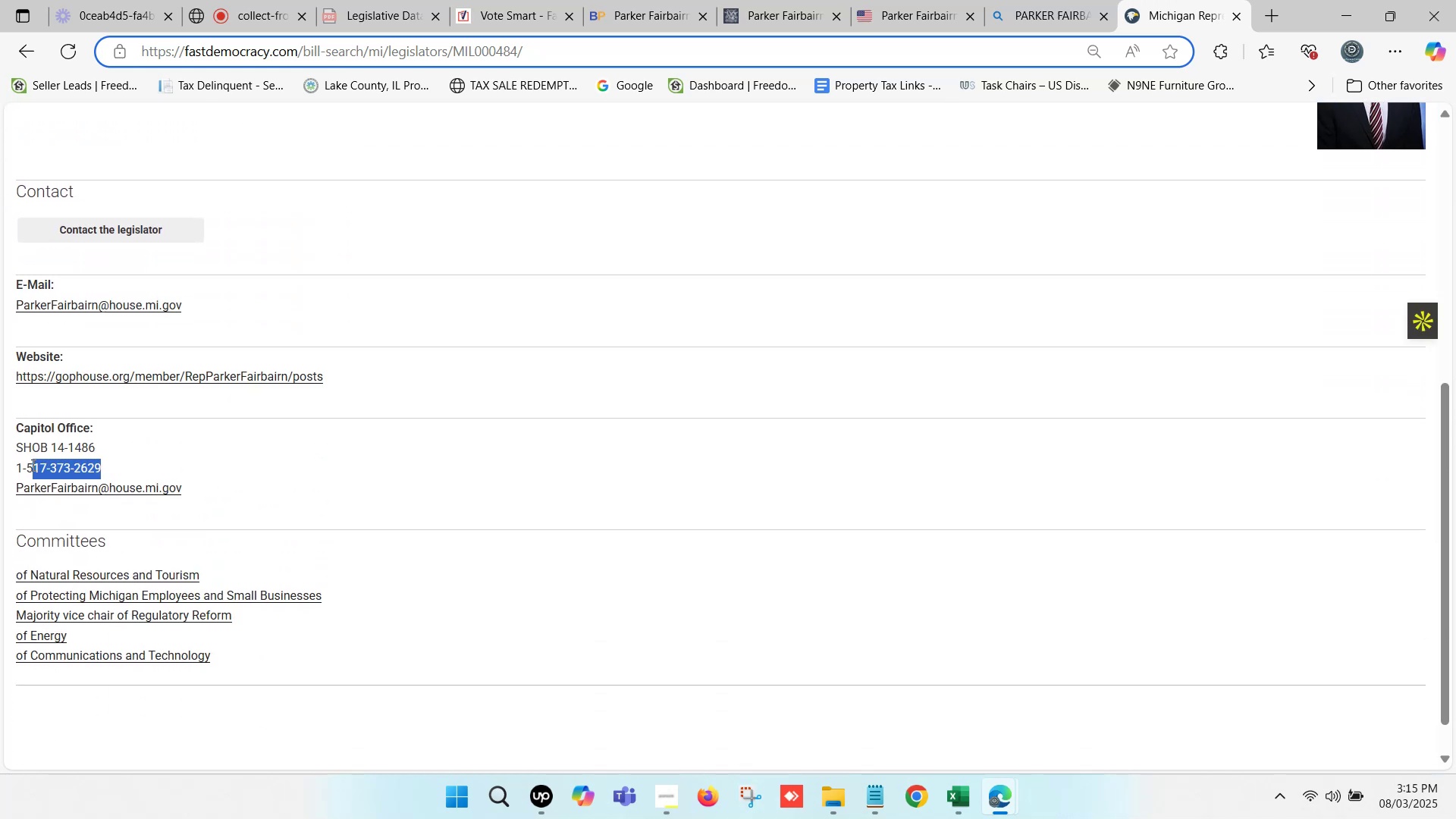 
key(Control+C)
 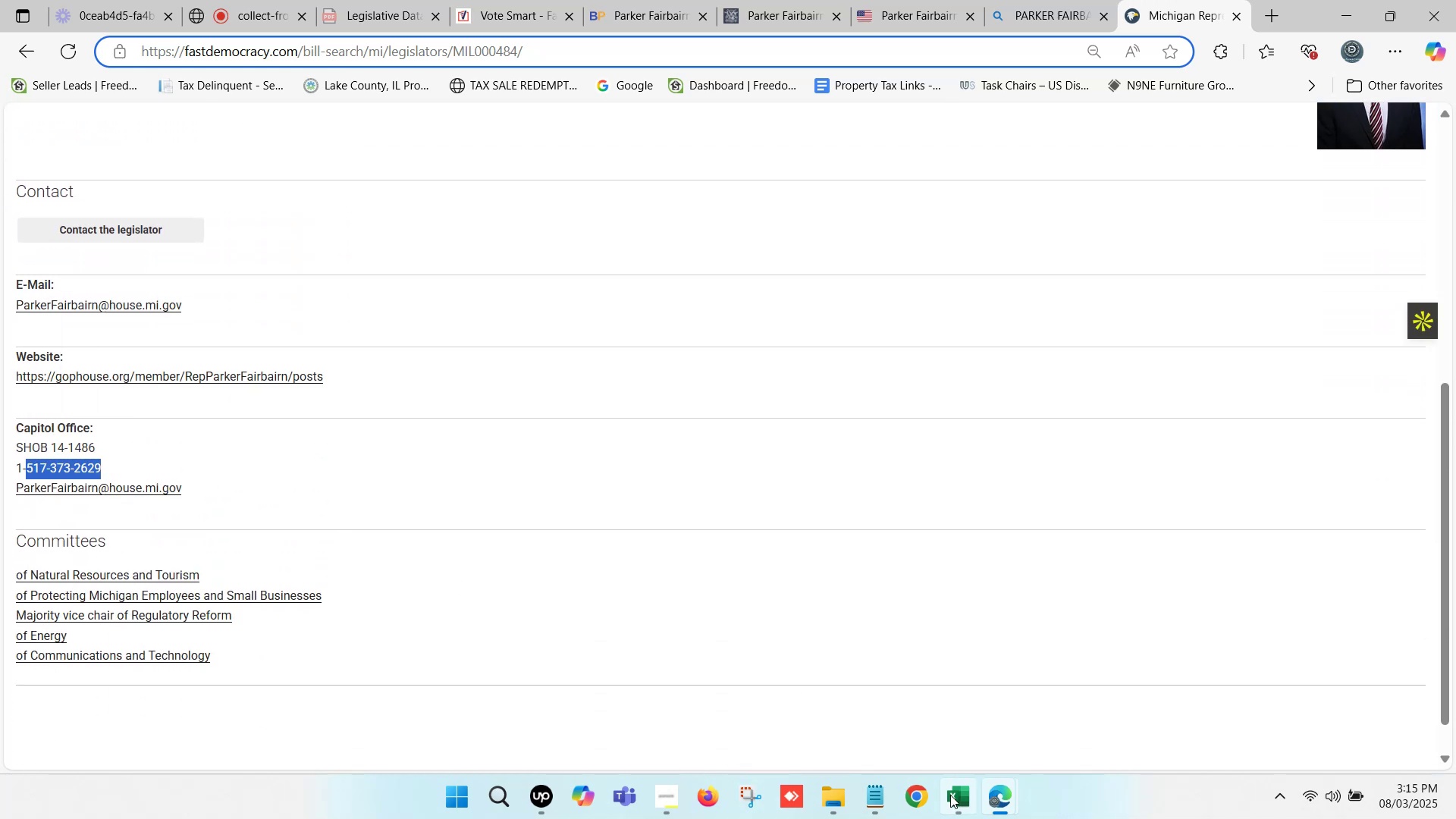 
left_click([950, 796])
 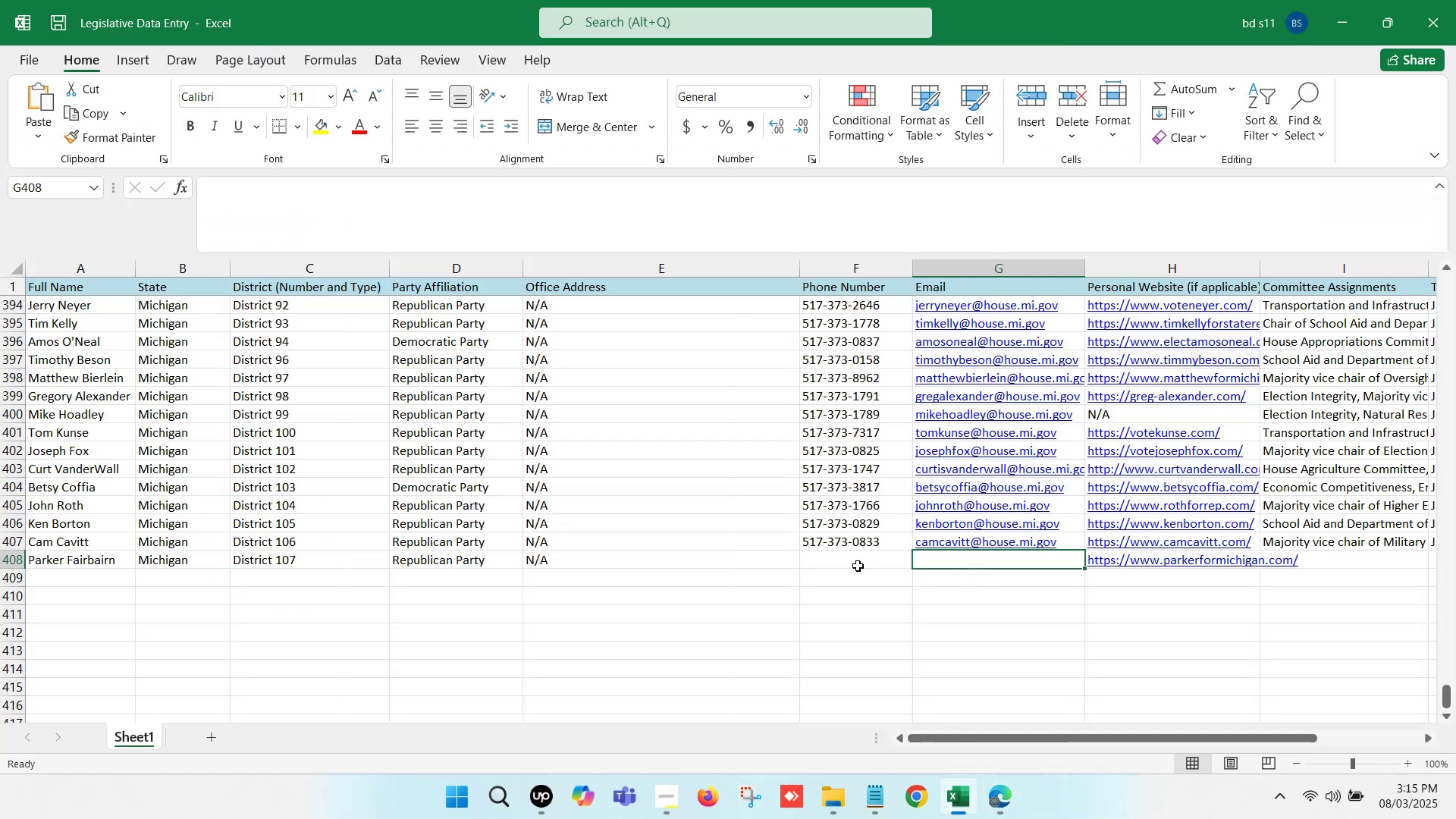 
double_click([857, 565])
 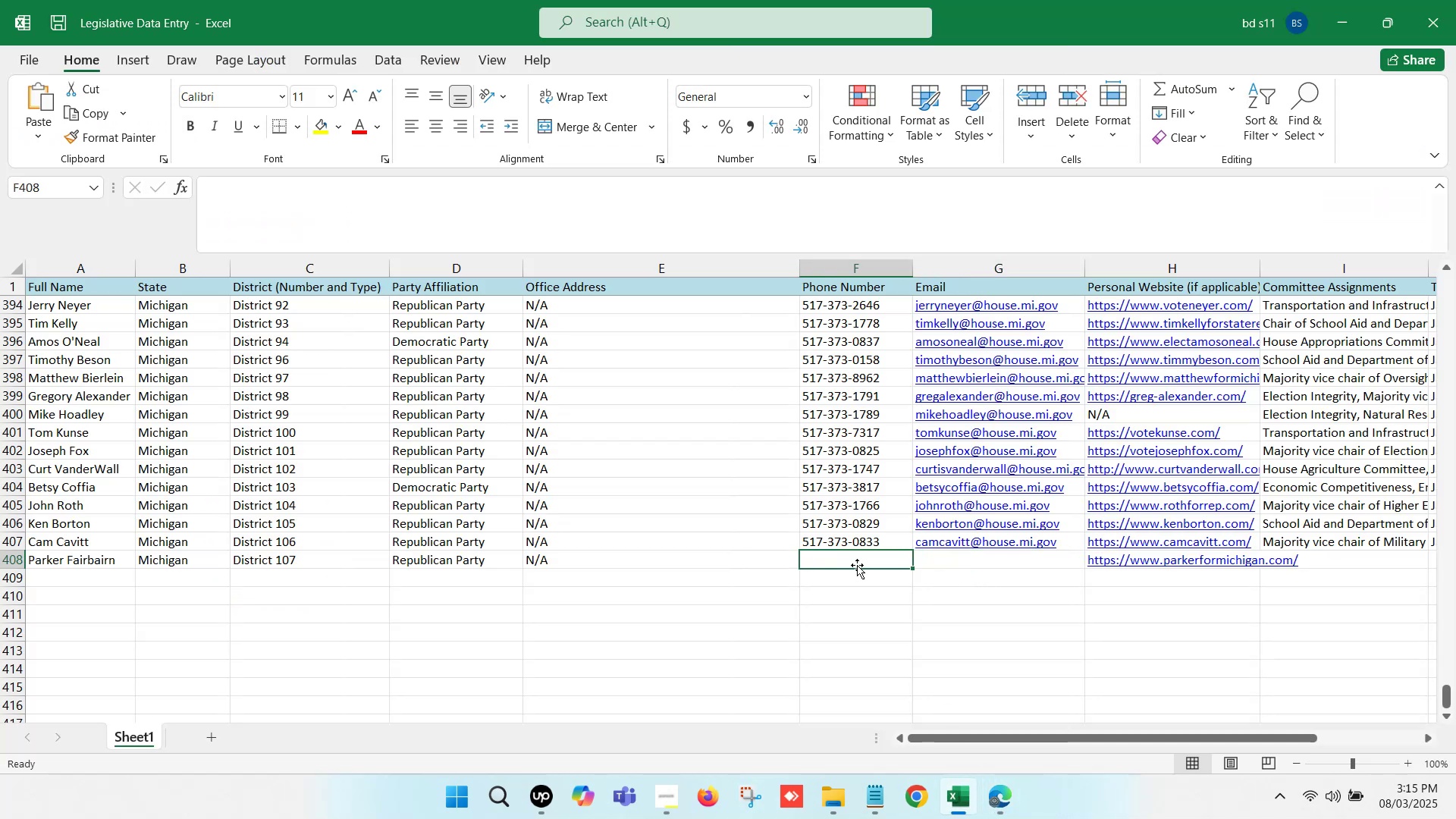 
key(Control+ControlLeft)
 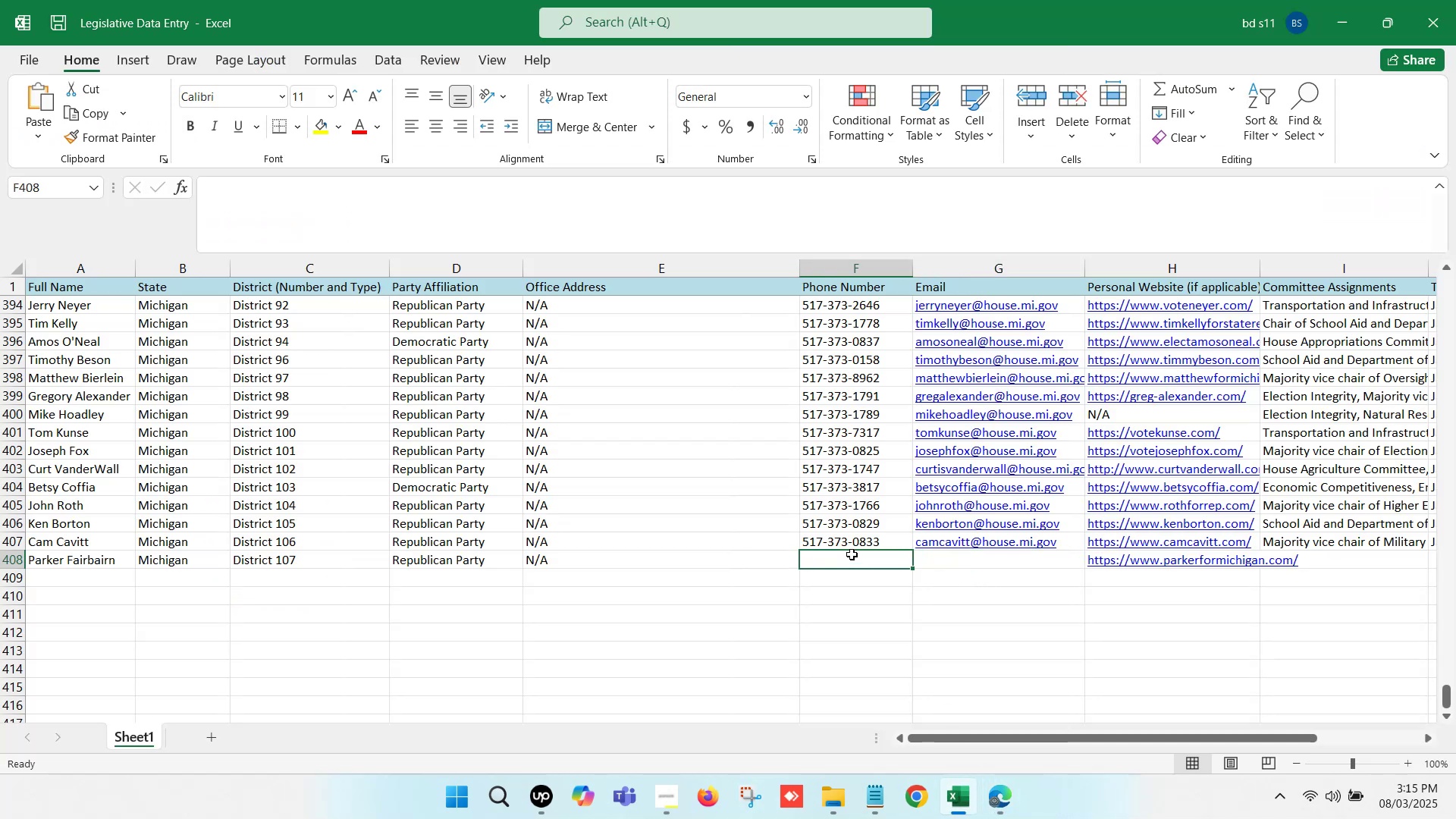 
left_click([848, 549])
 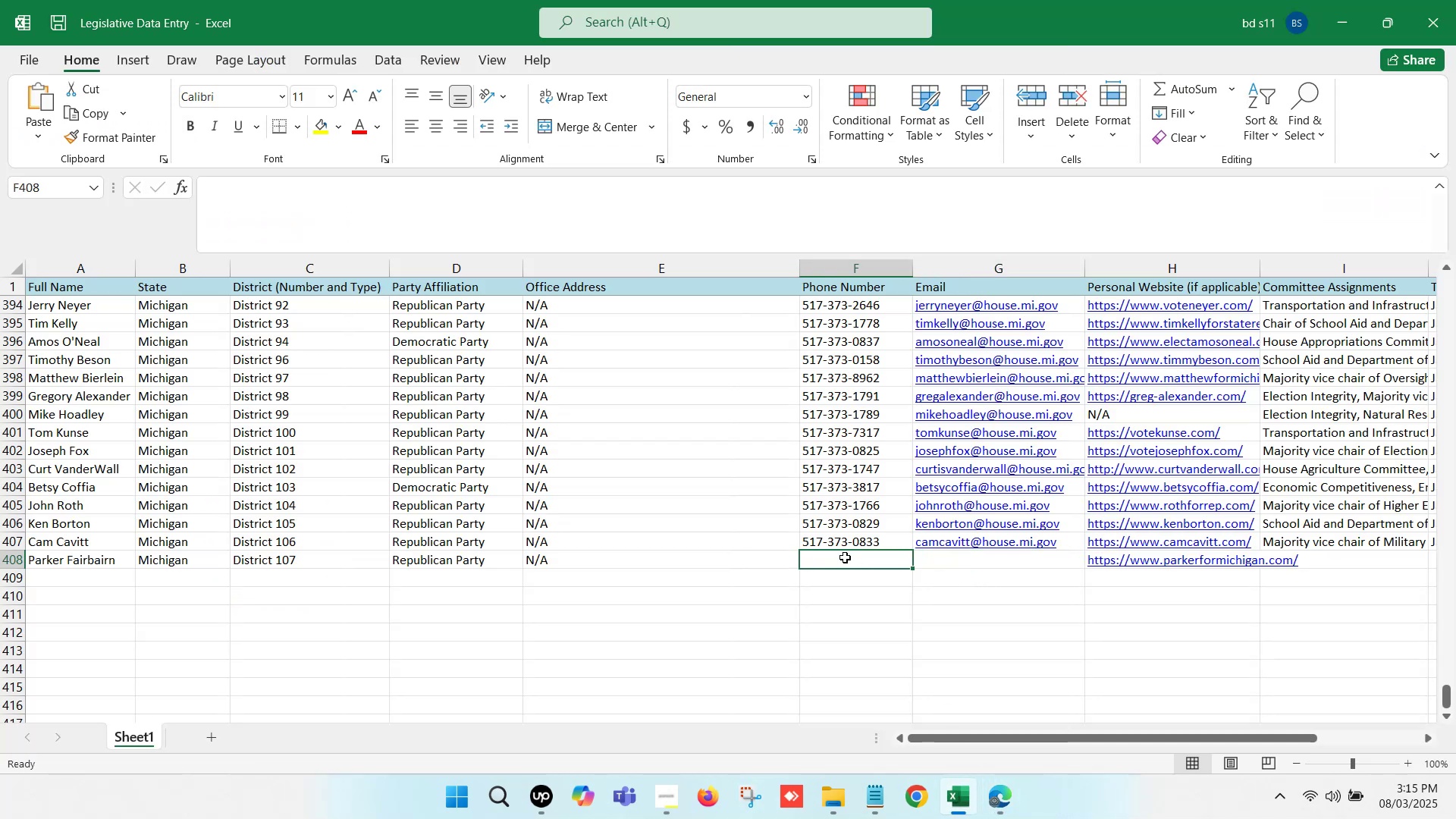 
double_click([845, 557])
 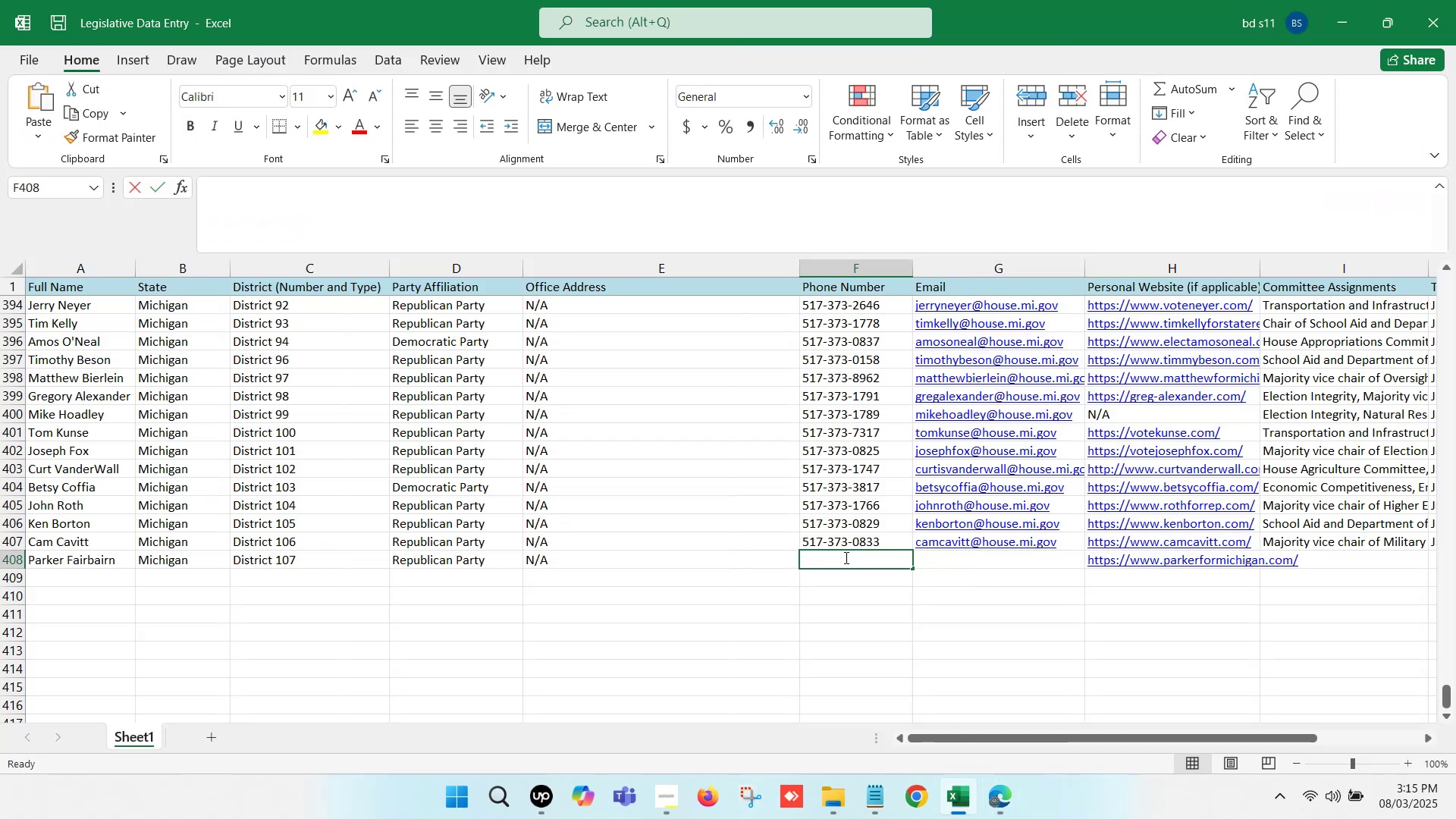 
key(Control+V)
 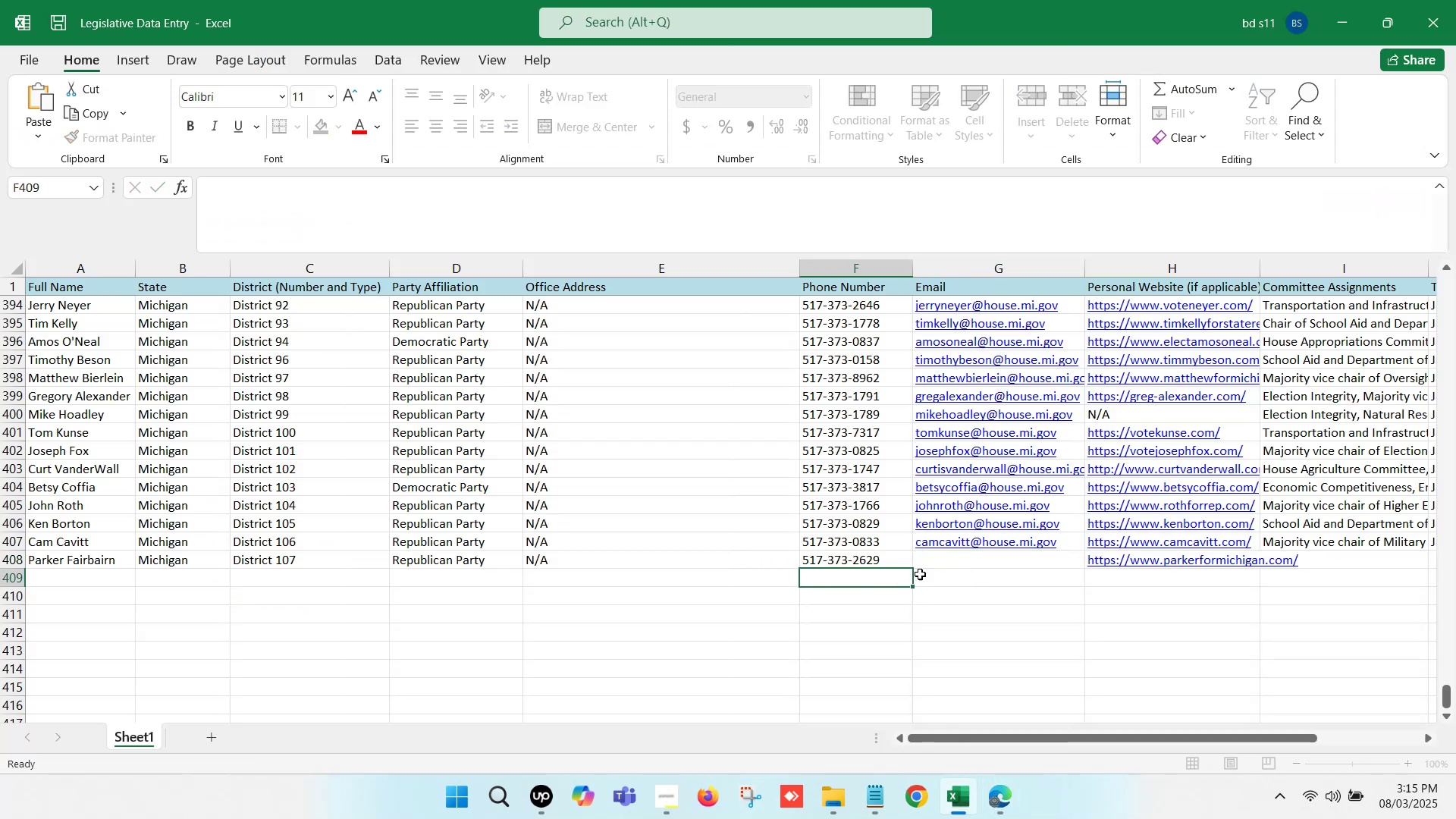 
double_click([934, 560])
 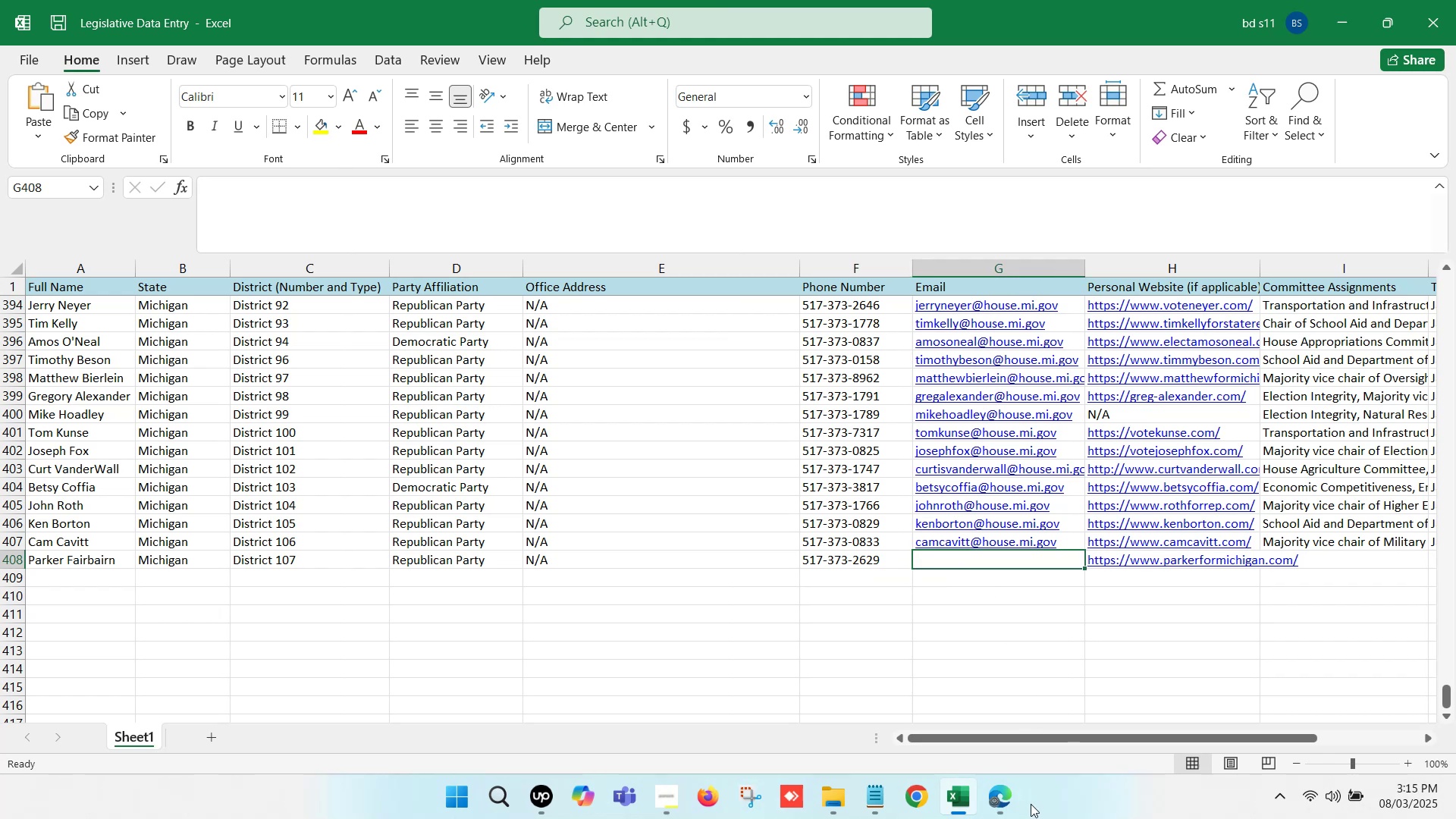 
left_click([1013, 802])
 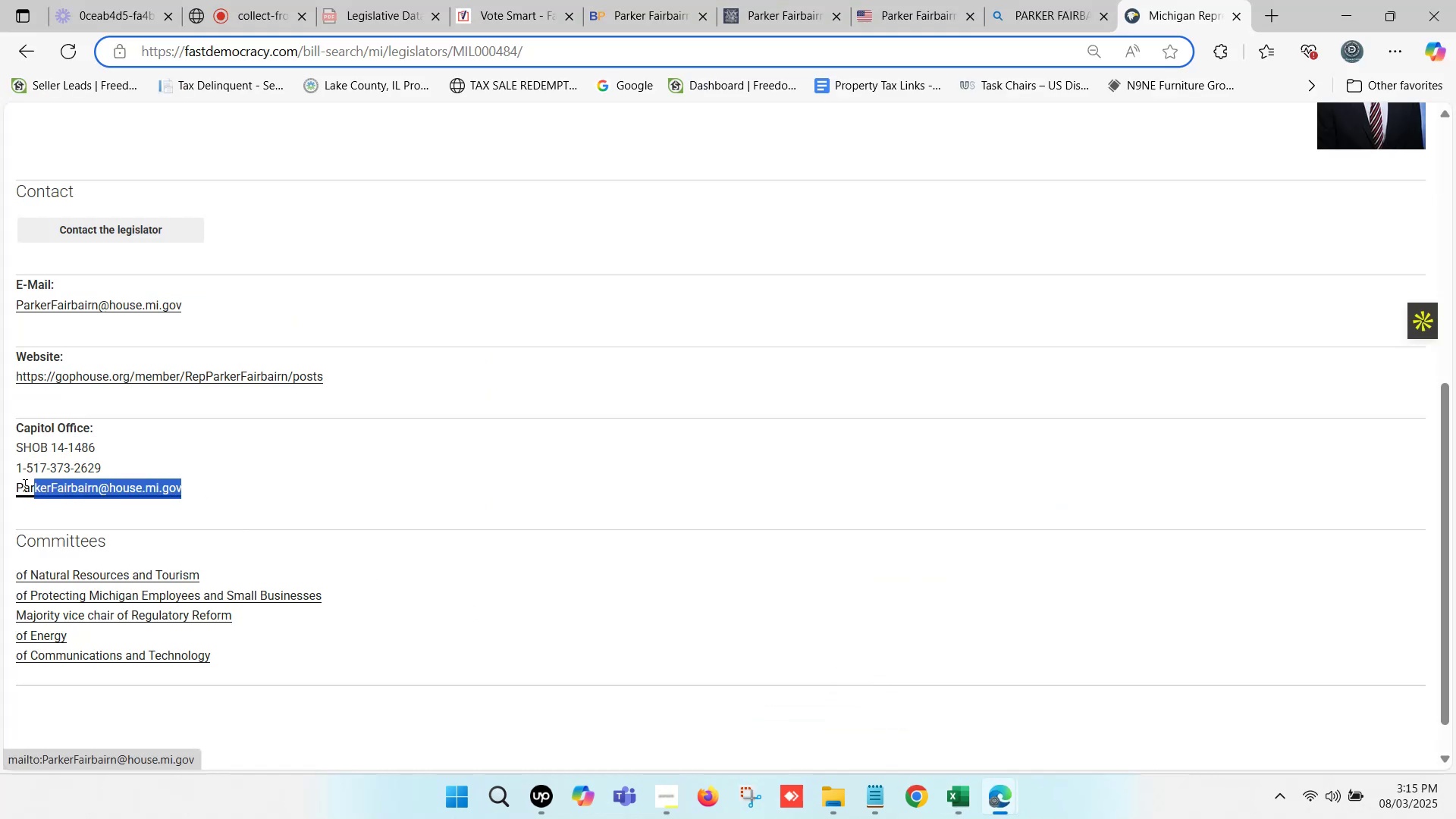 
key(Control+C)
 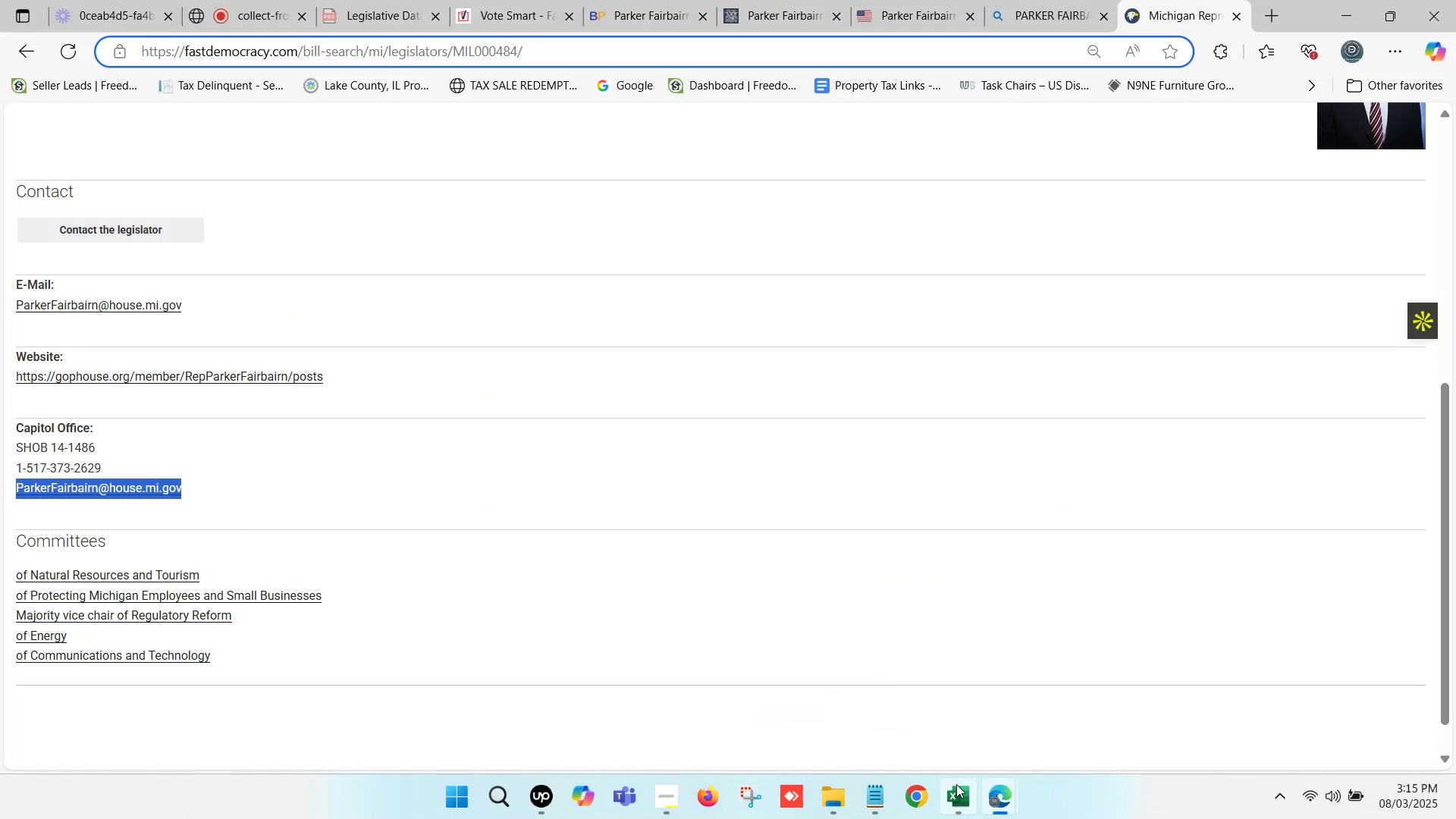 
left_click([956, 787])
 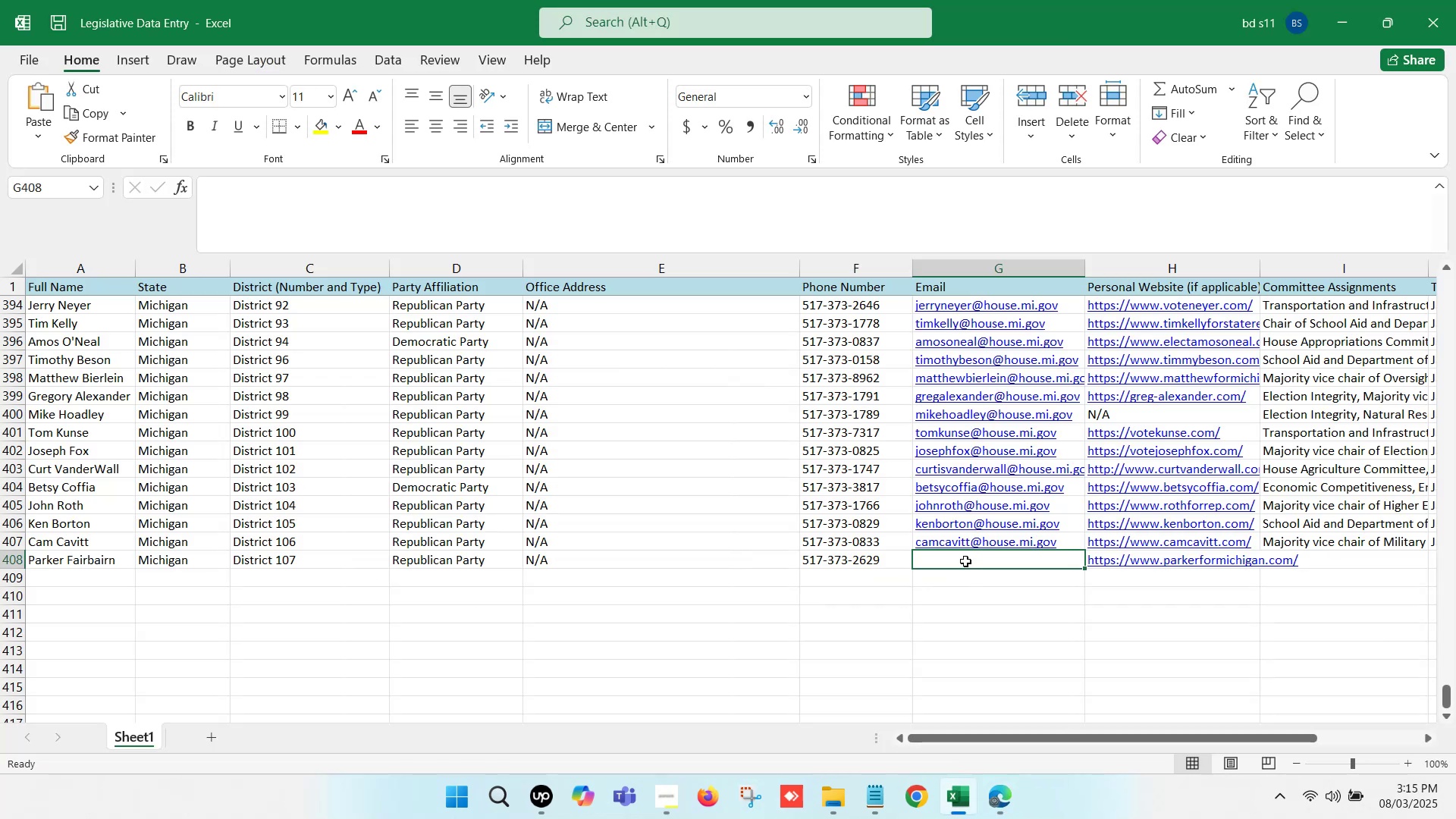 
double_click([965, 560])
 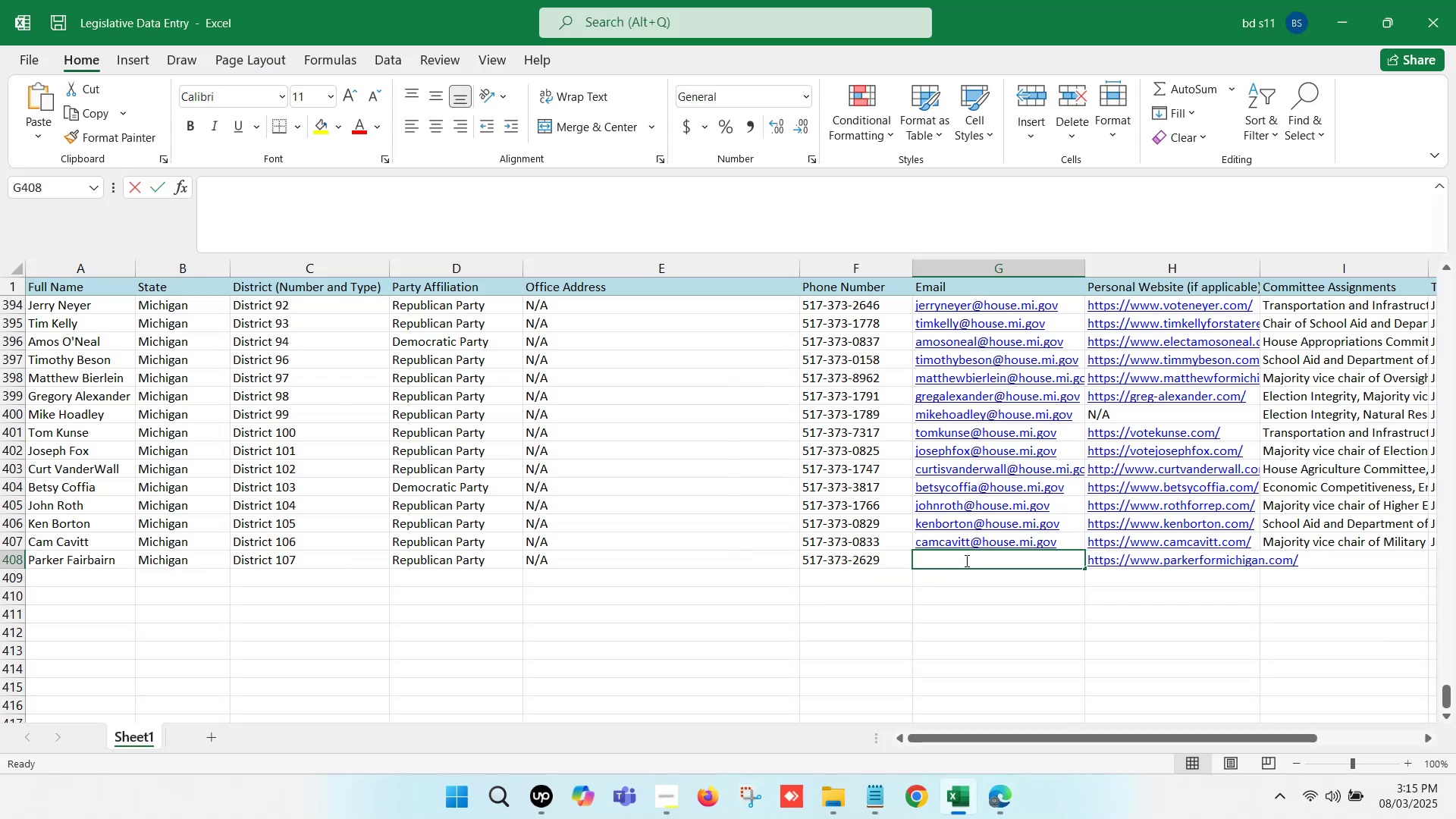 
key(Control+V)
 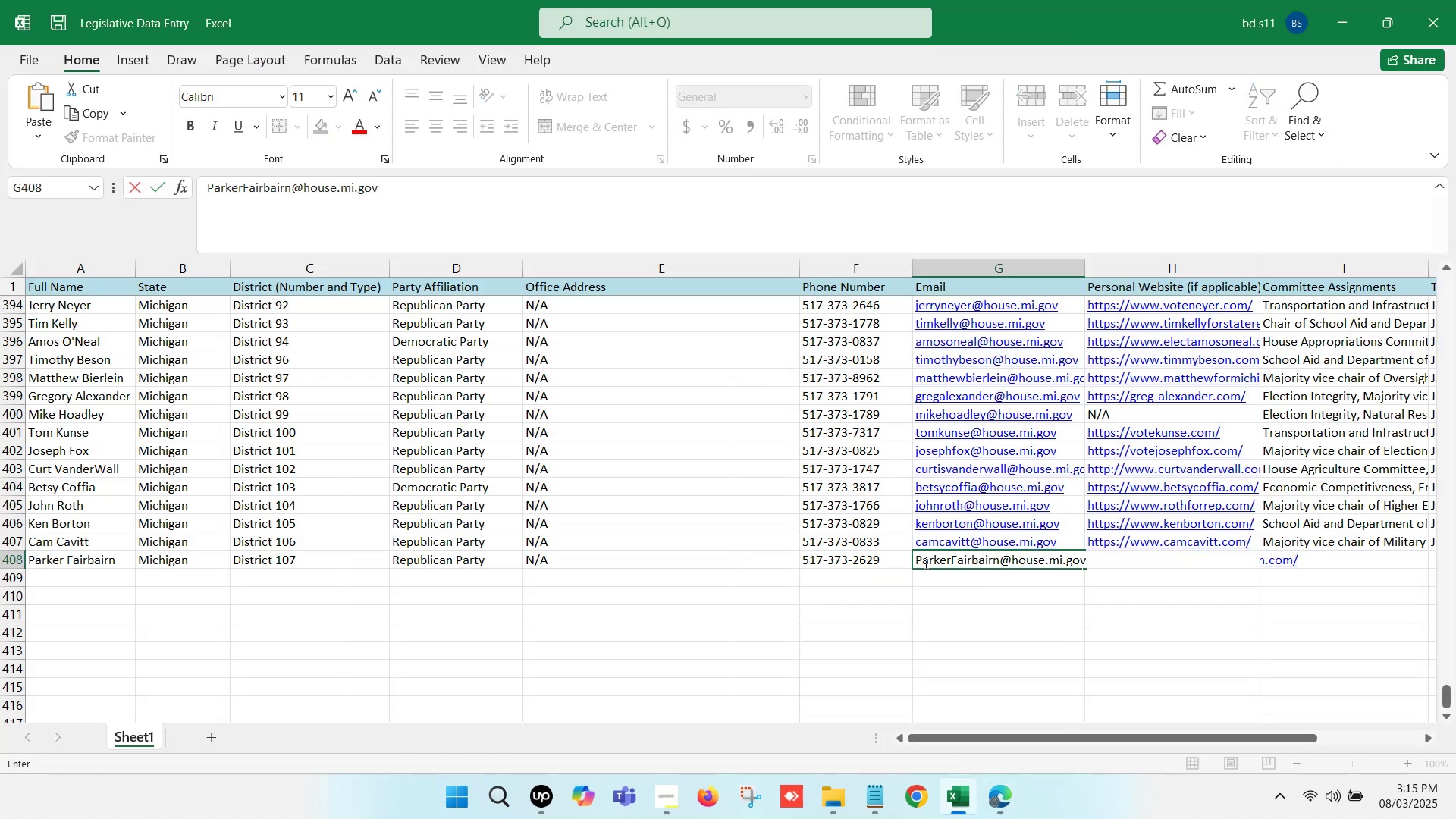 
left_click([924, 562])
 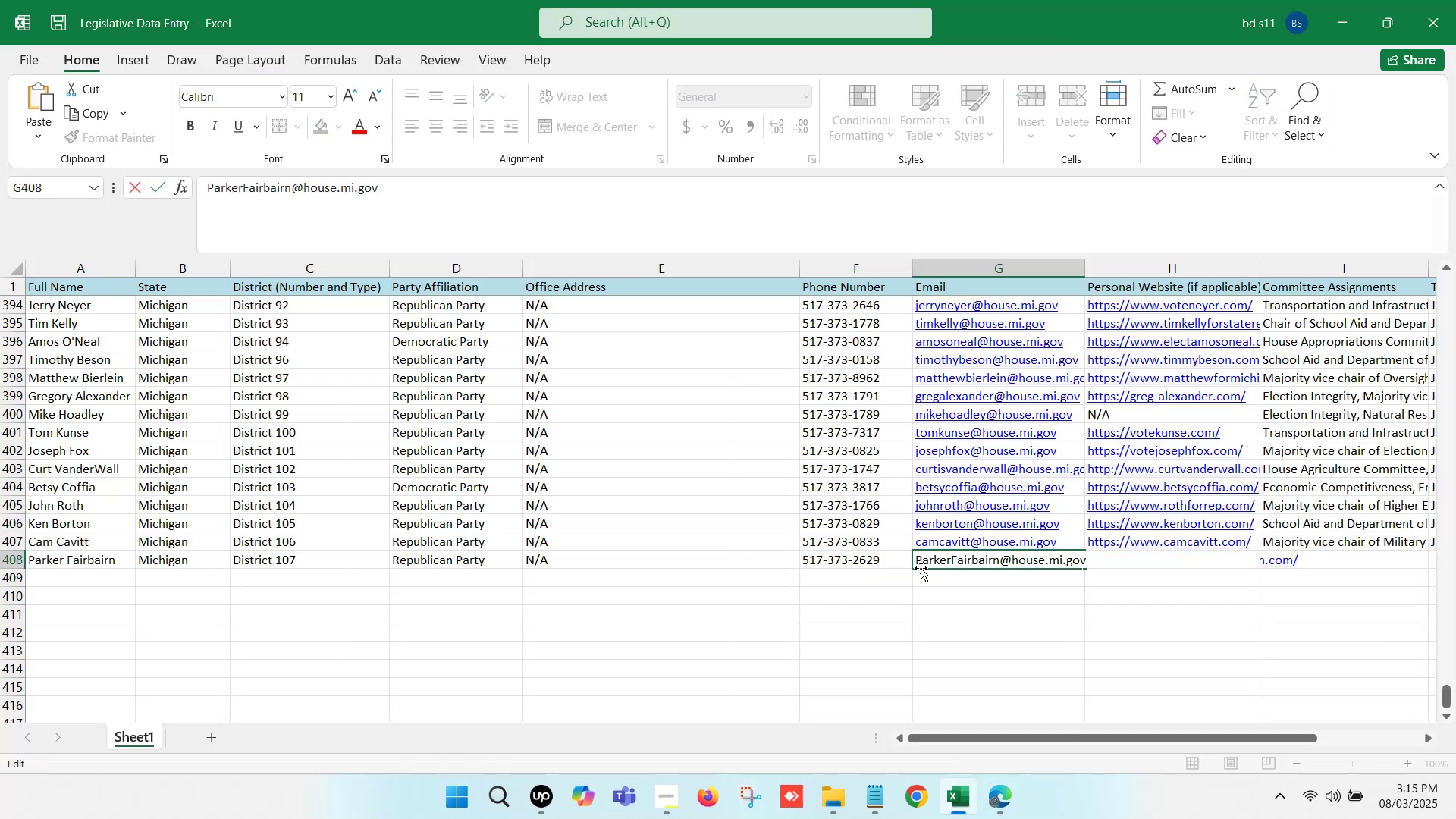 
key(Backspace)
 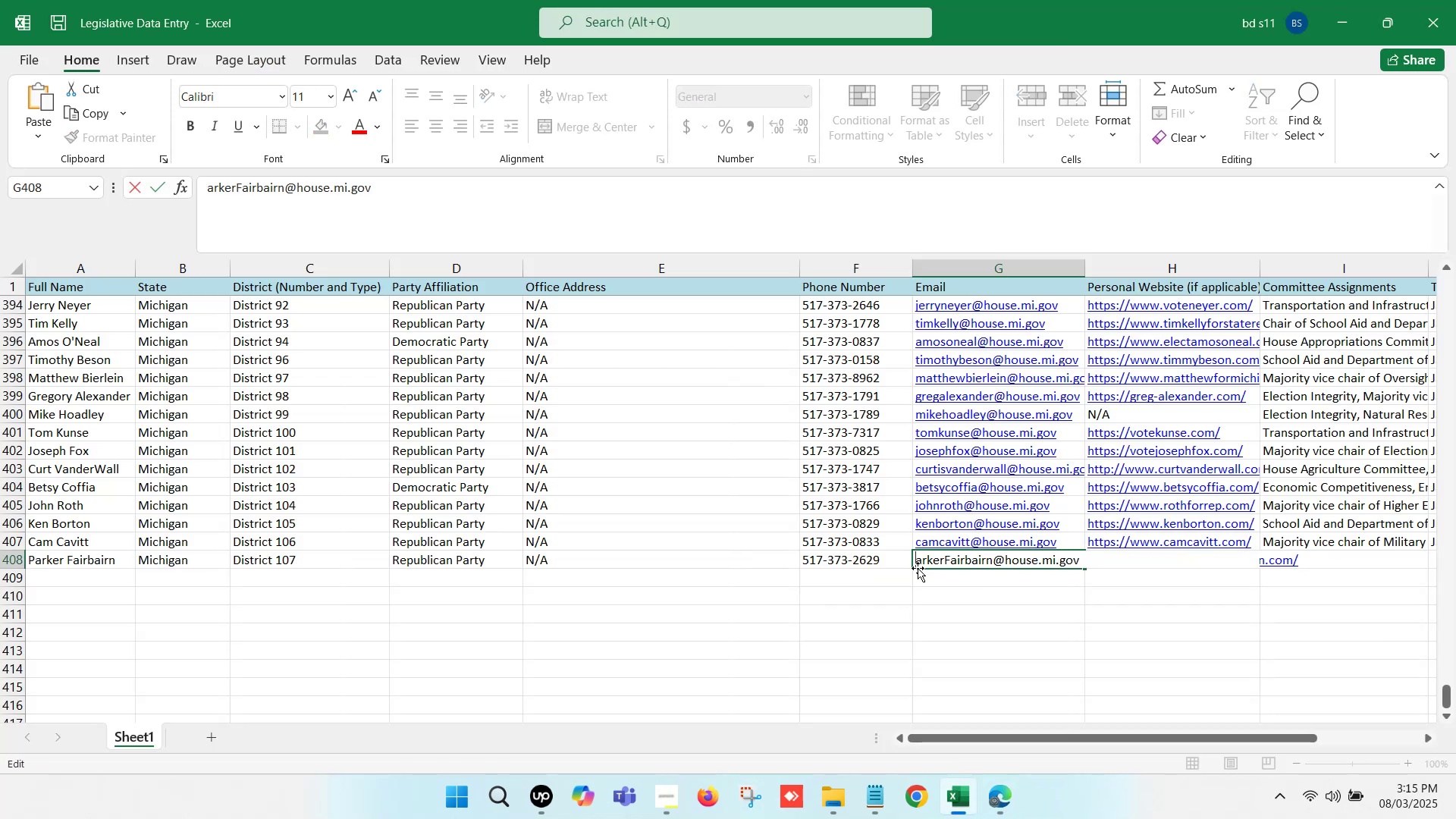 
key(P)
 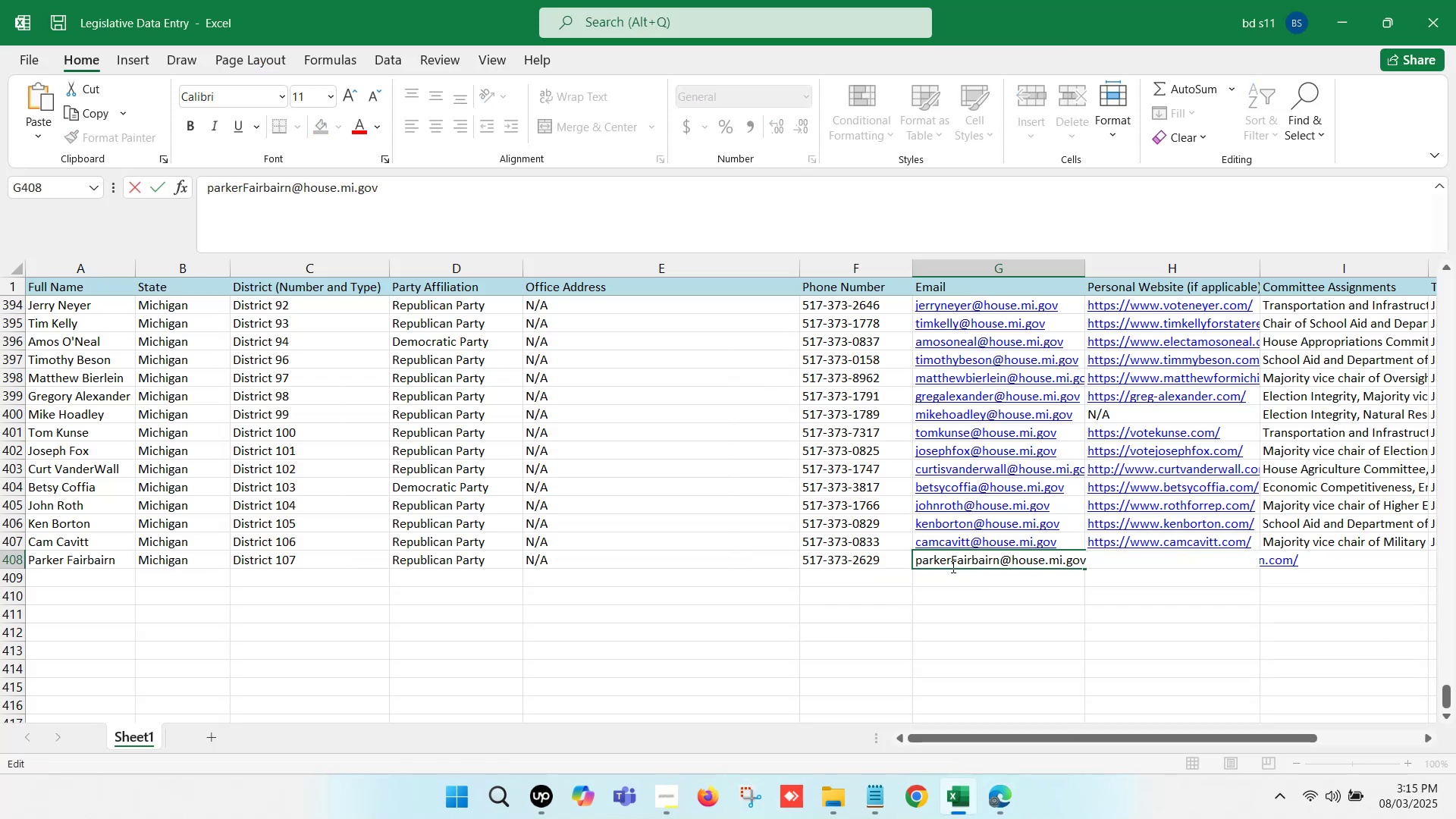 
left_click([954, 560])
 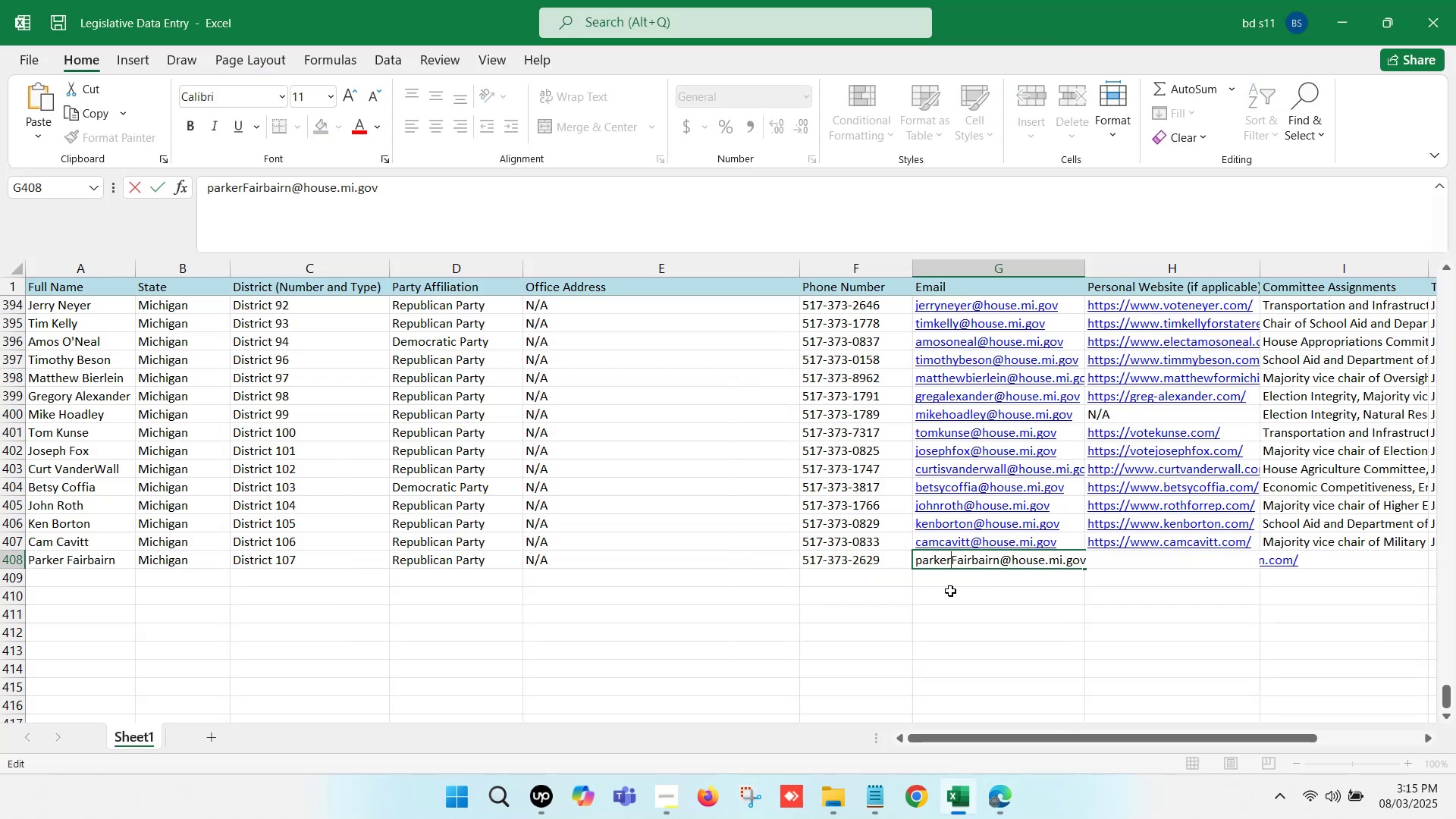 
key(ArrowRight)
 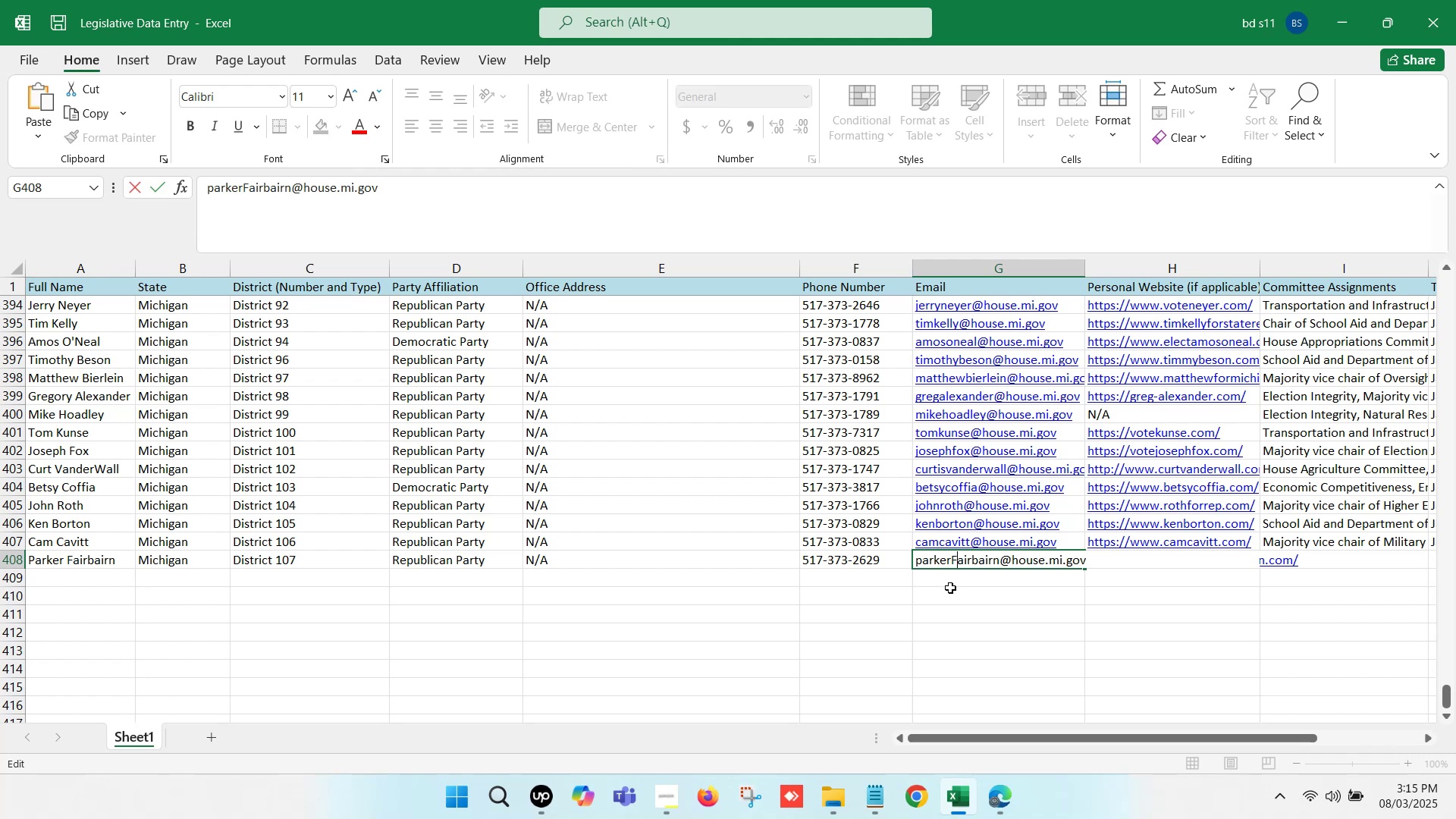 
key(Backspace)
 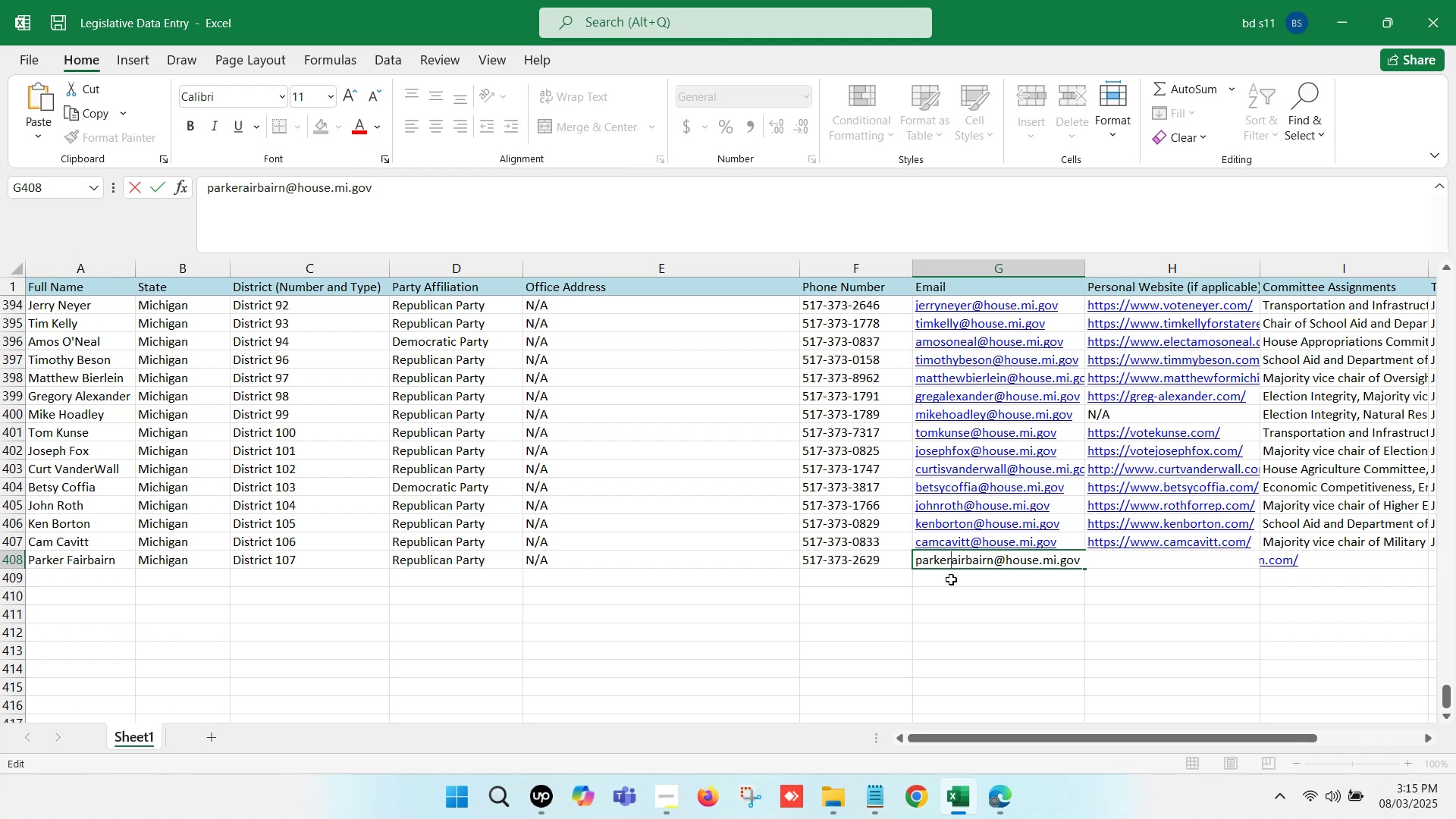 
key(F)
 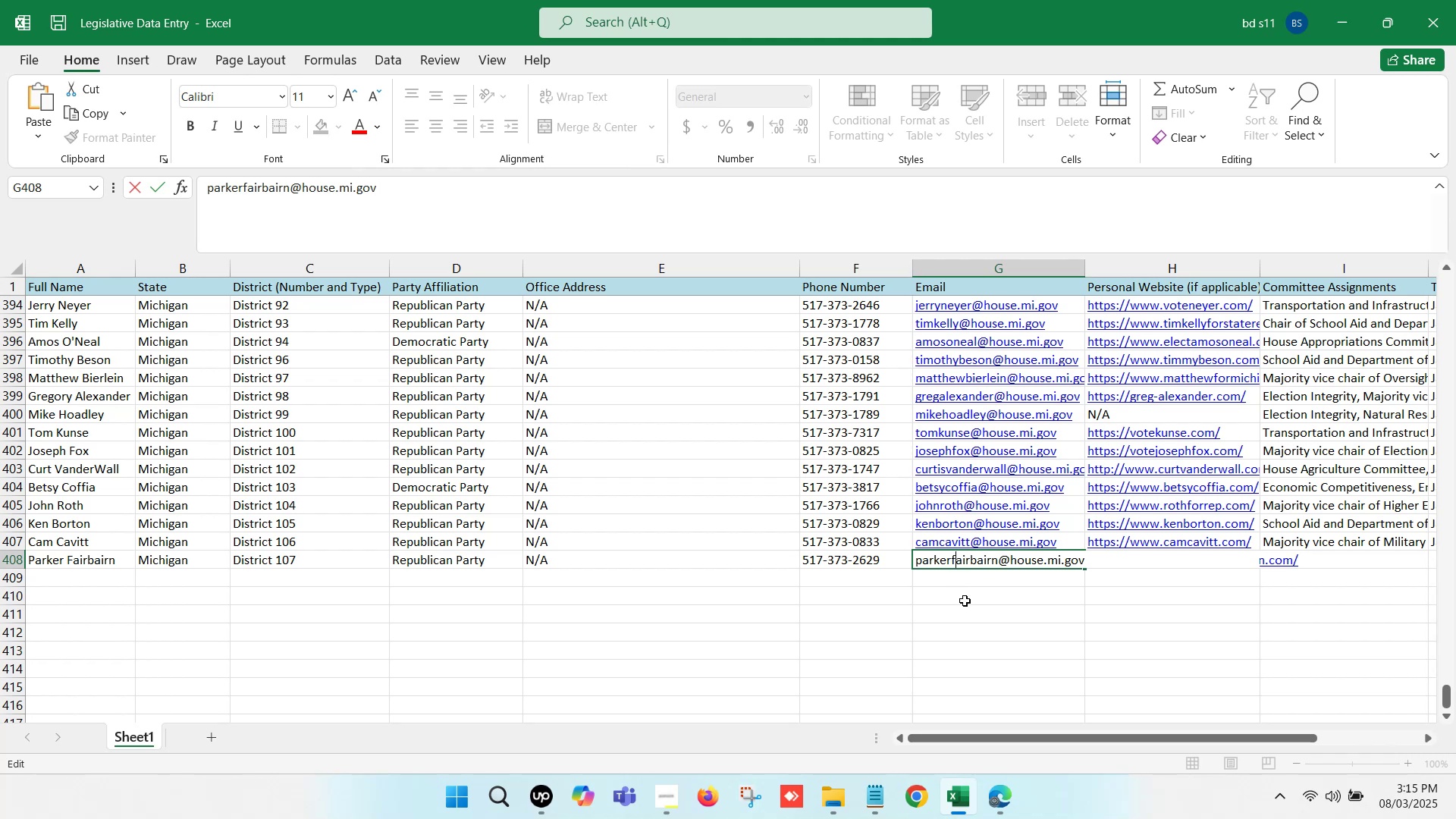 
left_click([965, 601])
 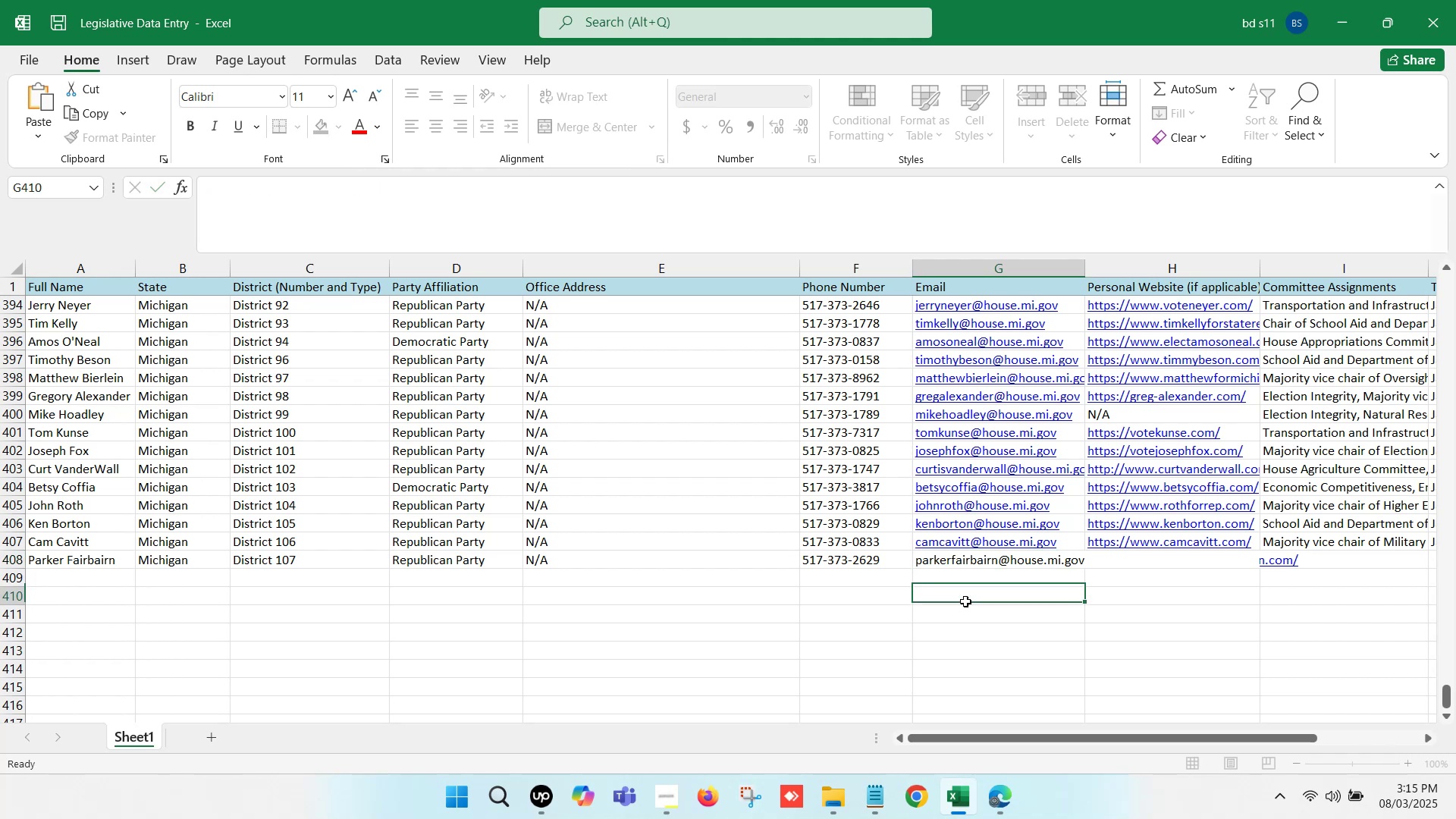 
key(Control+S)
 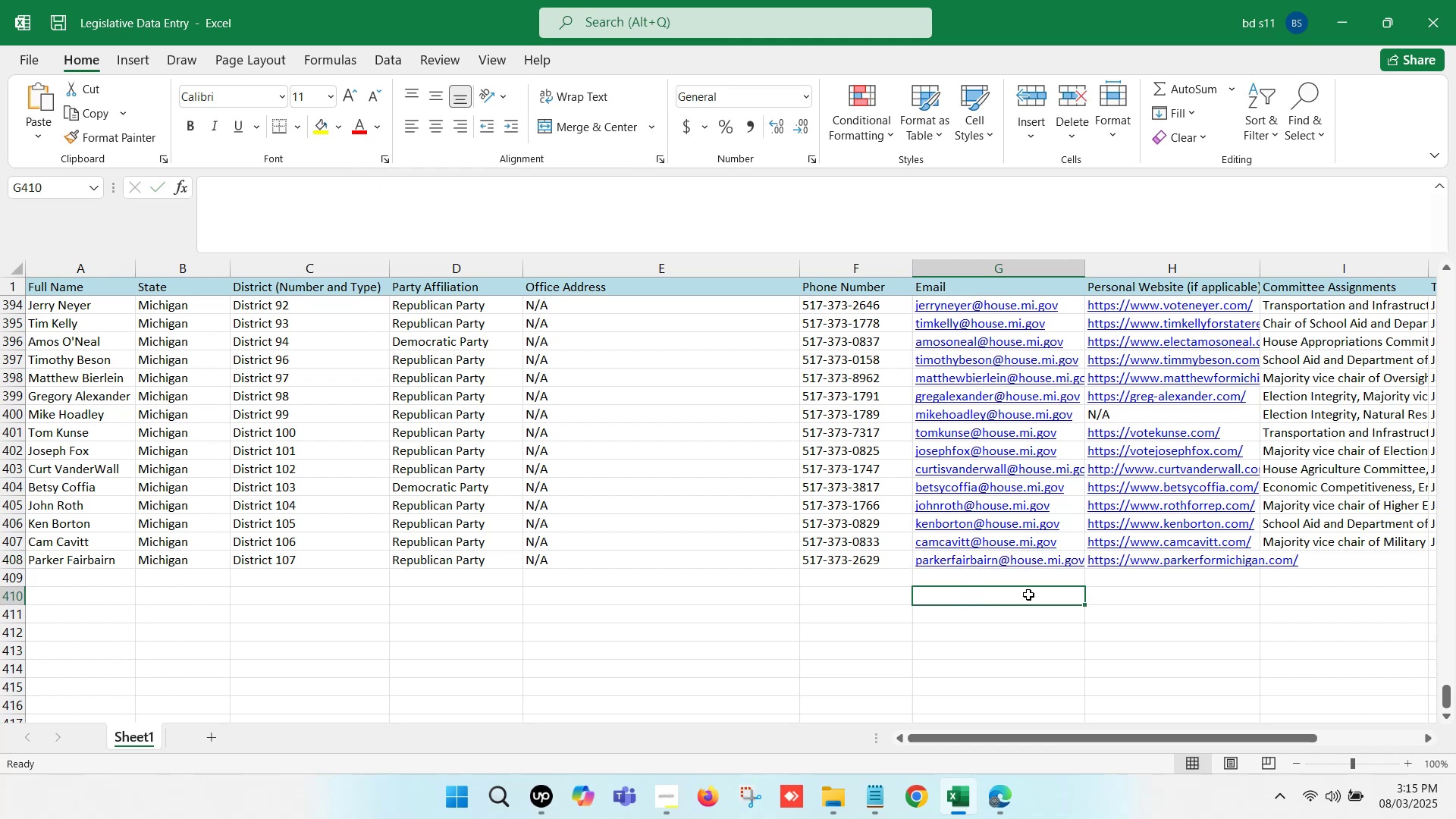 
left_click([1039, 590])
 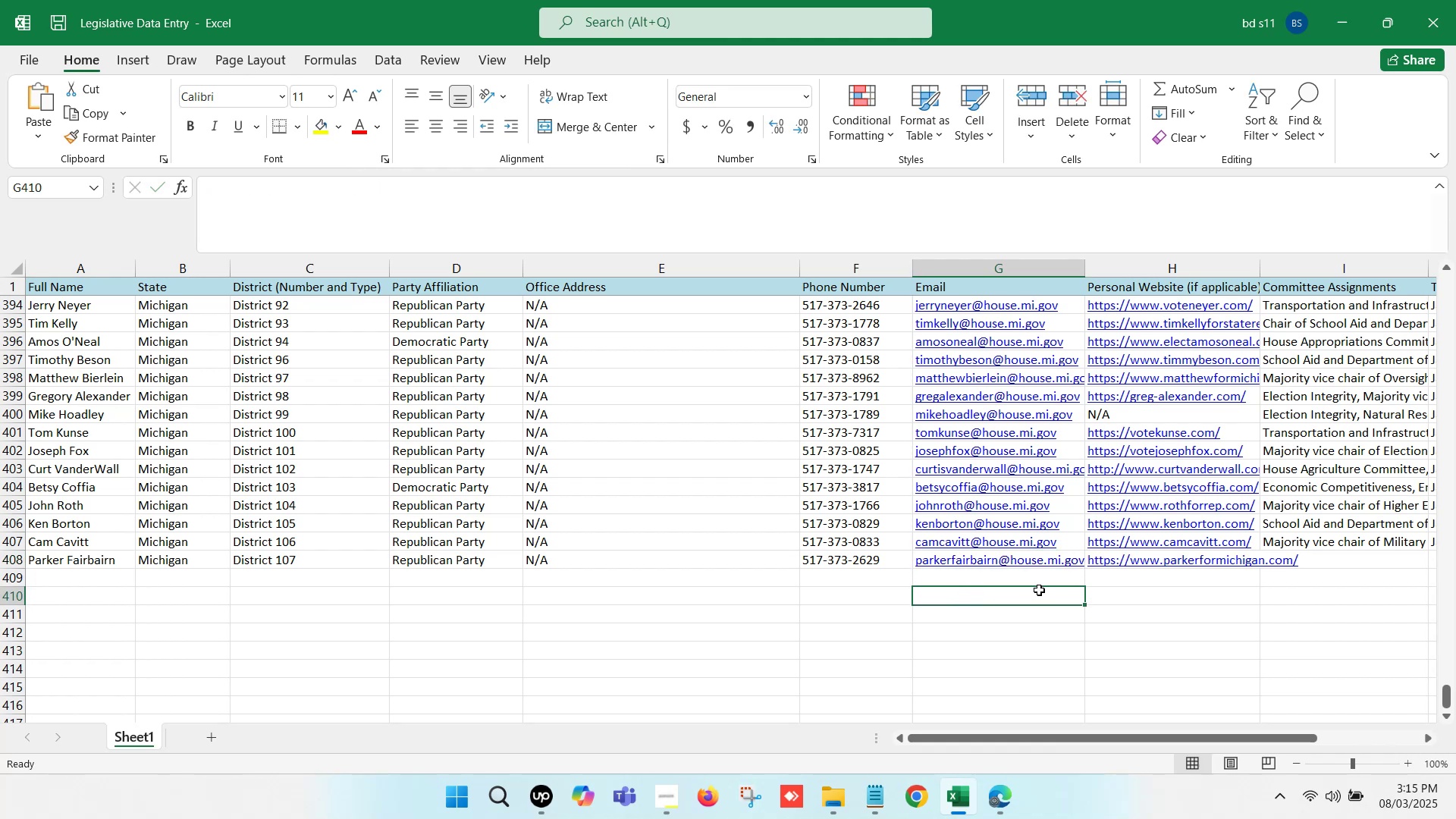 
key(ArrowRight)
 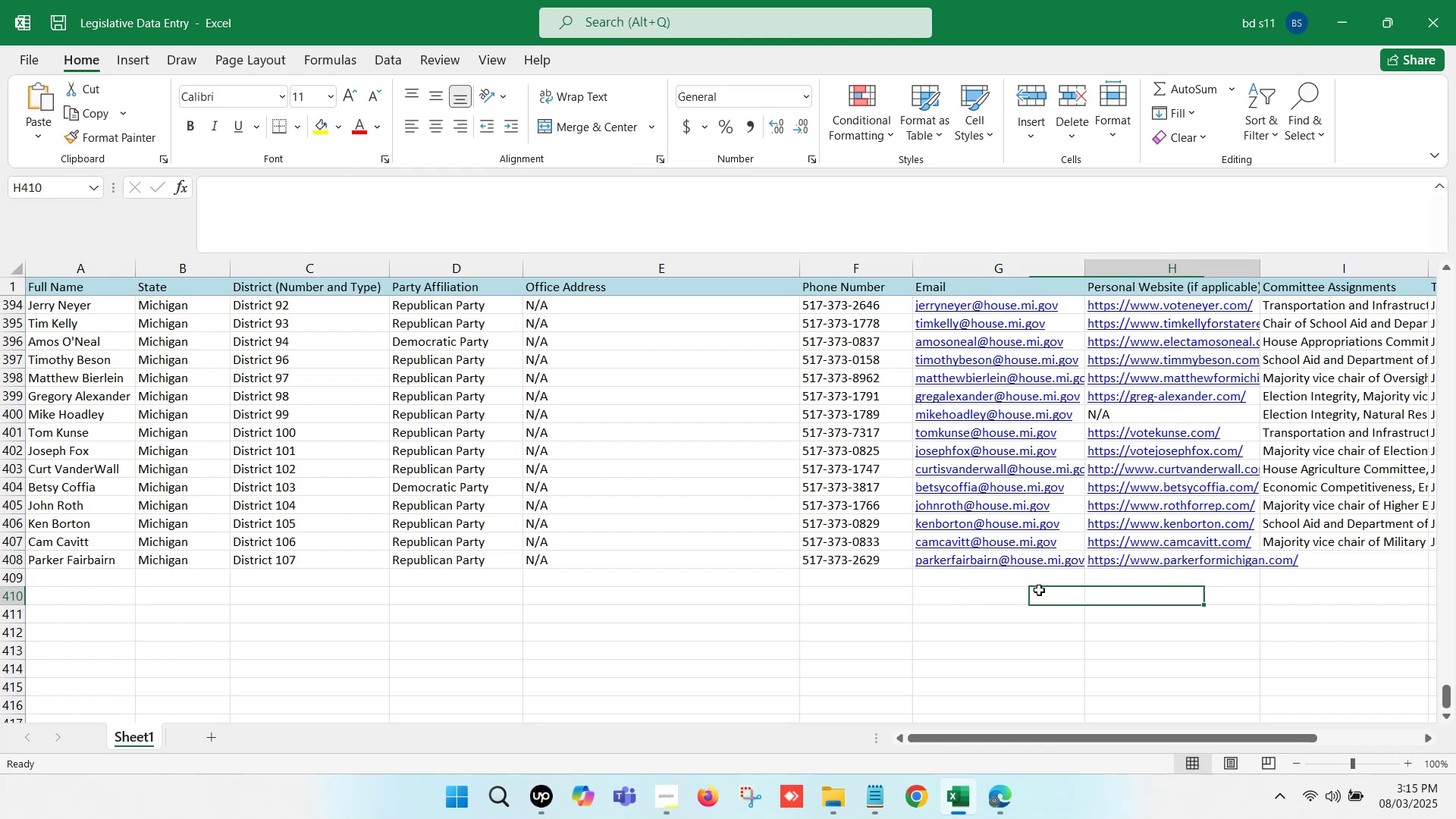 
key(ArrowRight)
 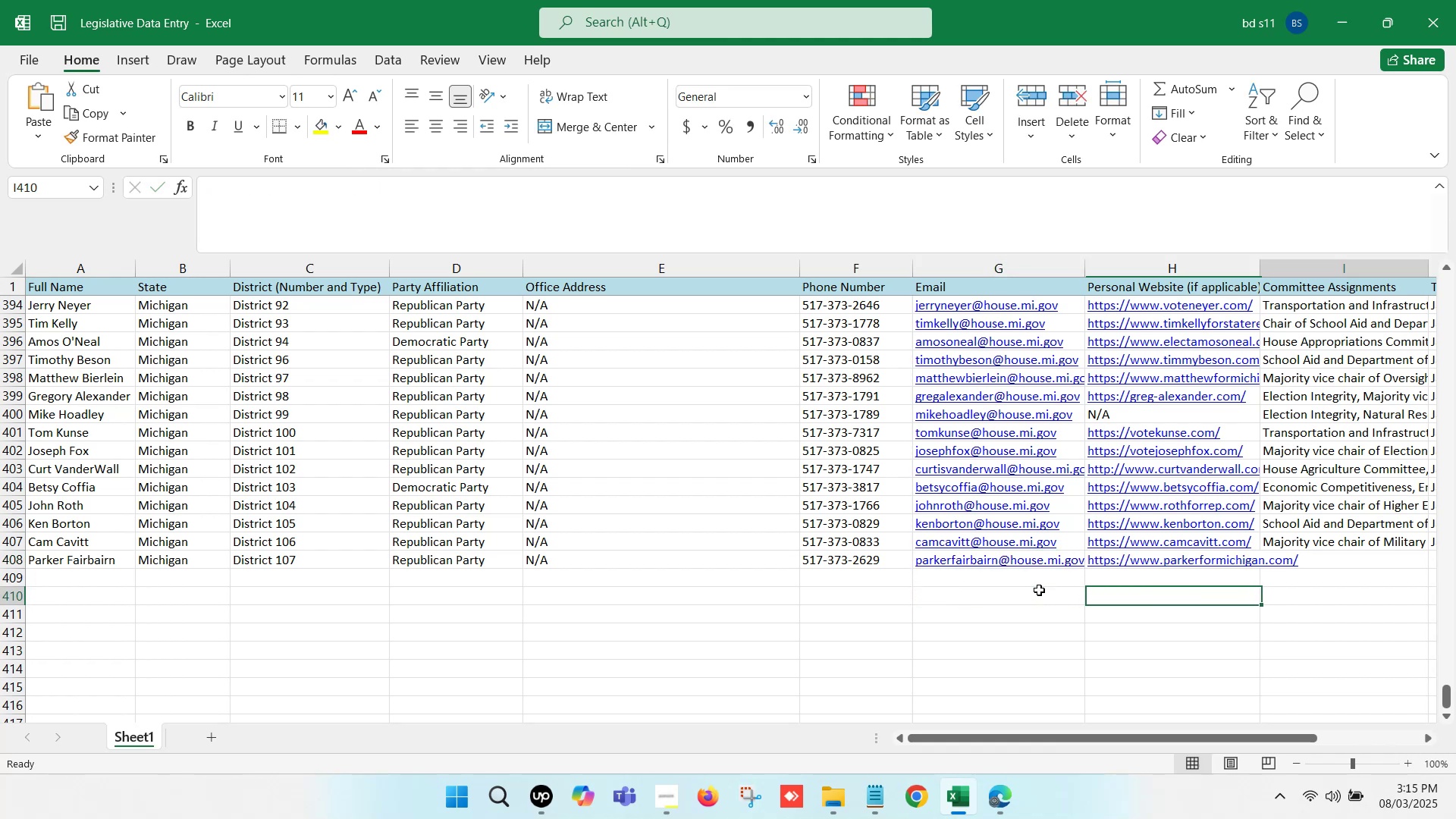 
key(ArrowRight)
 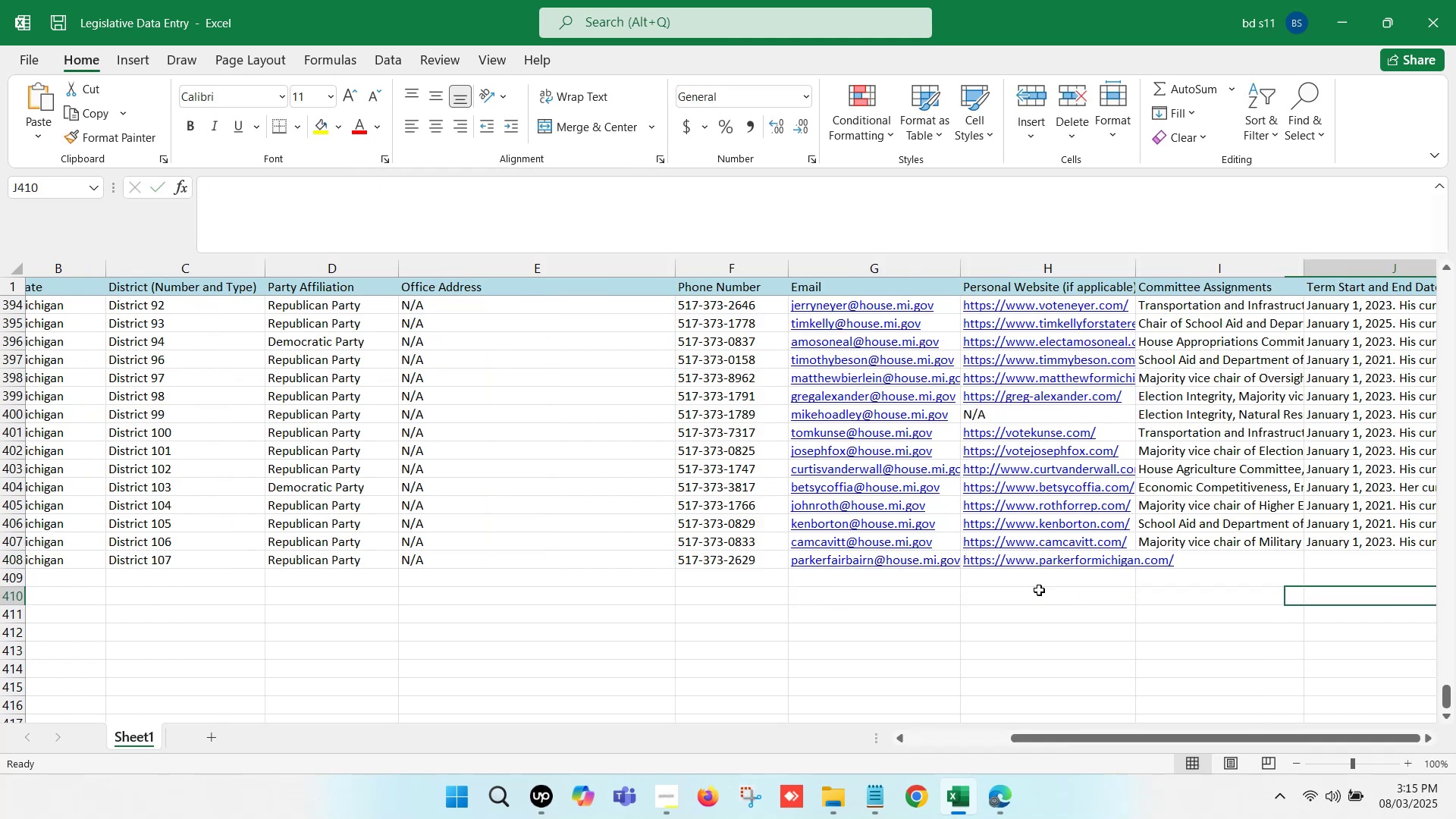 
key(ArrowRight)
 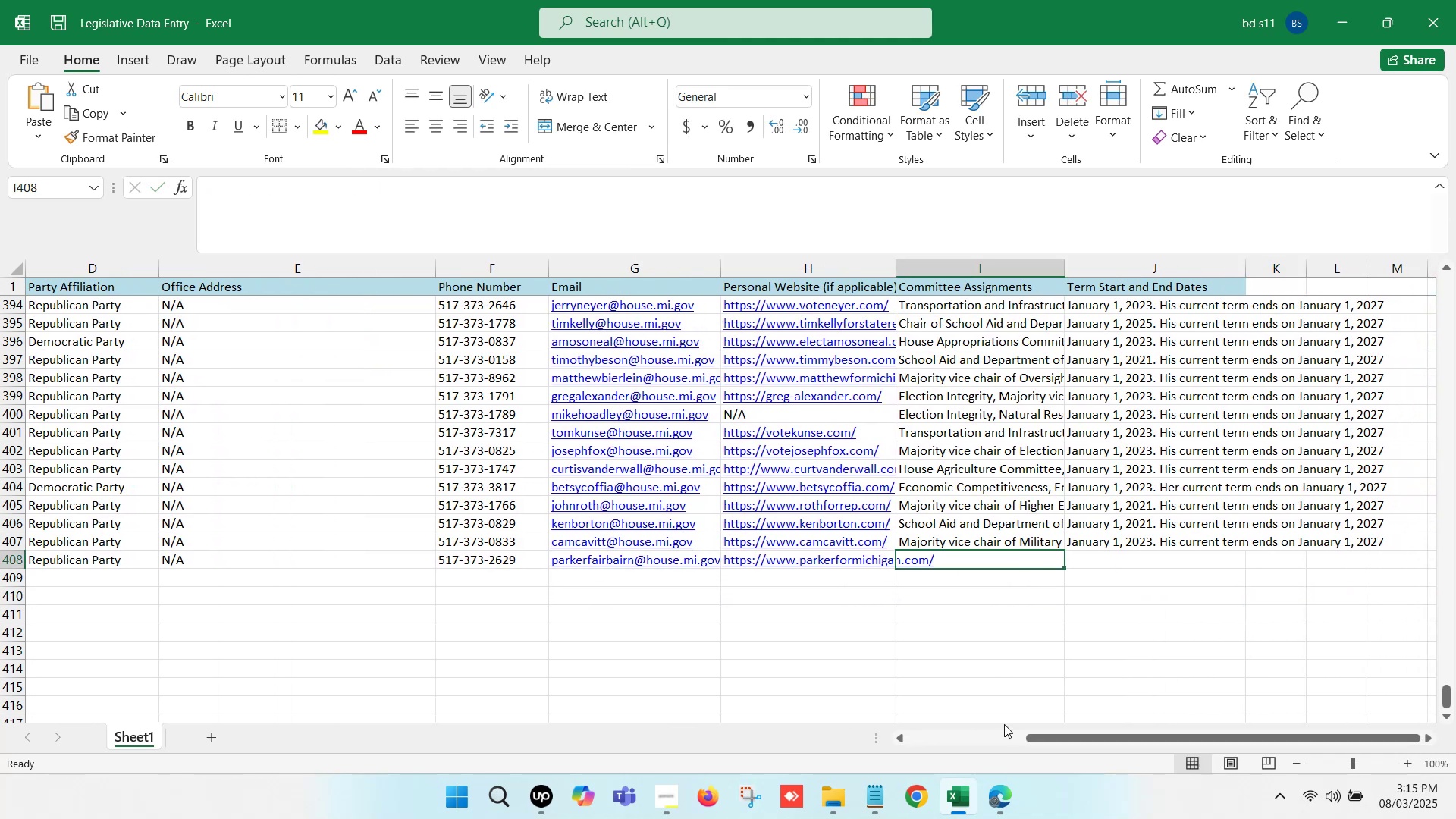 
left_click([997, 789])
 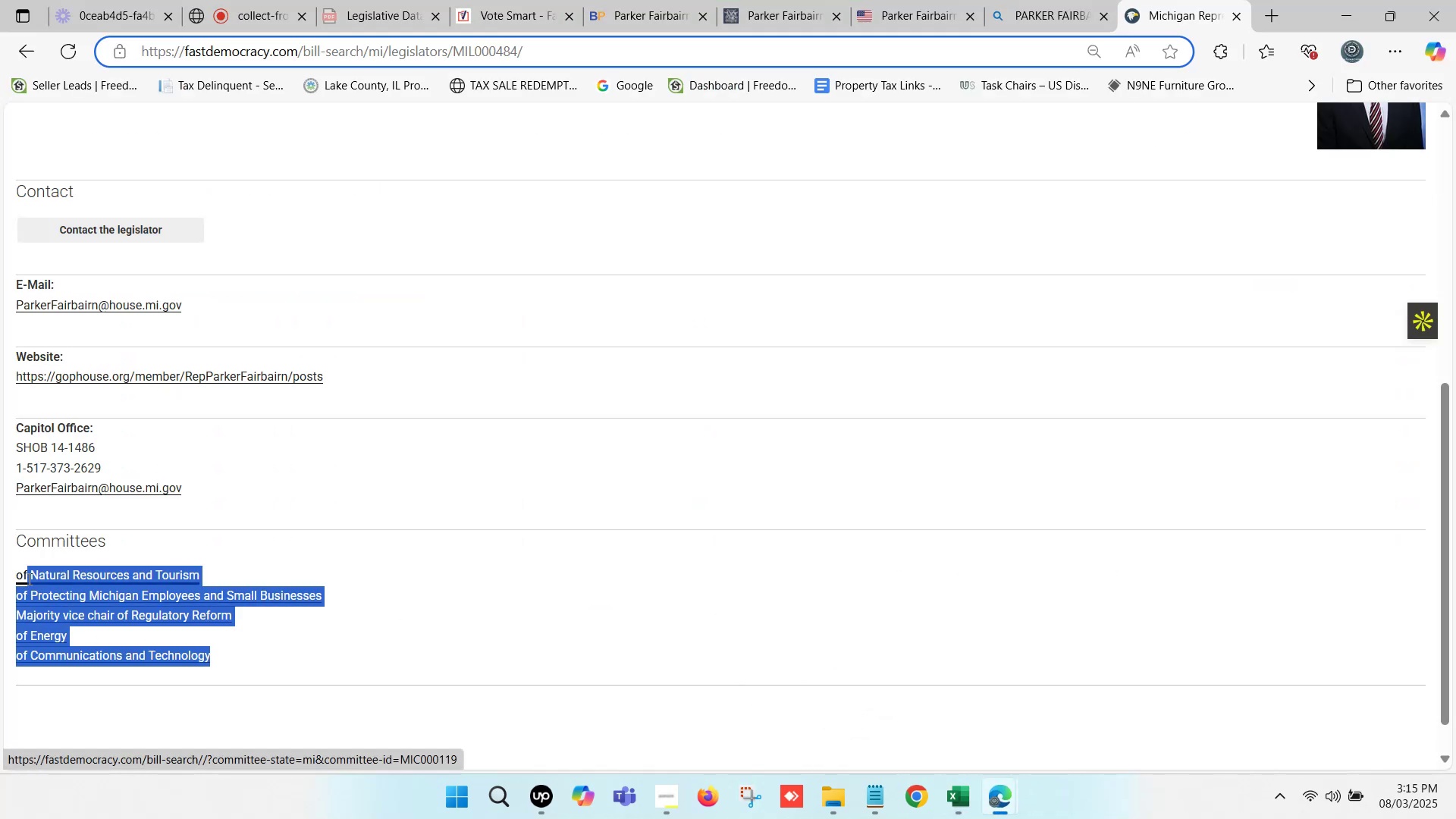 
key(Control+C)
 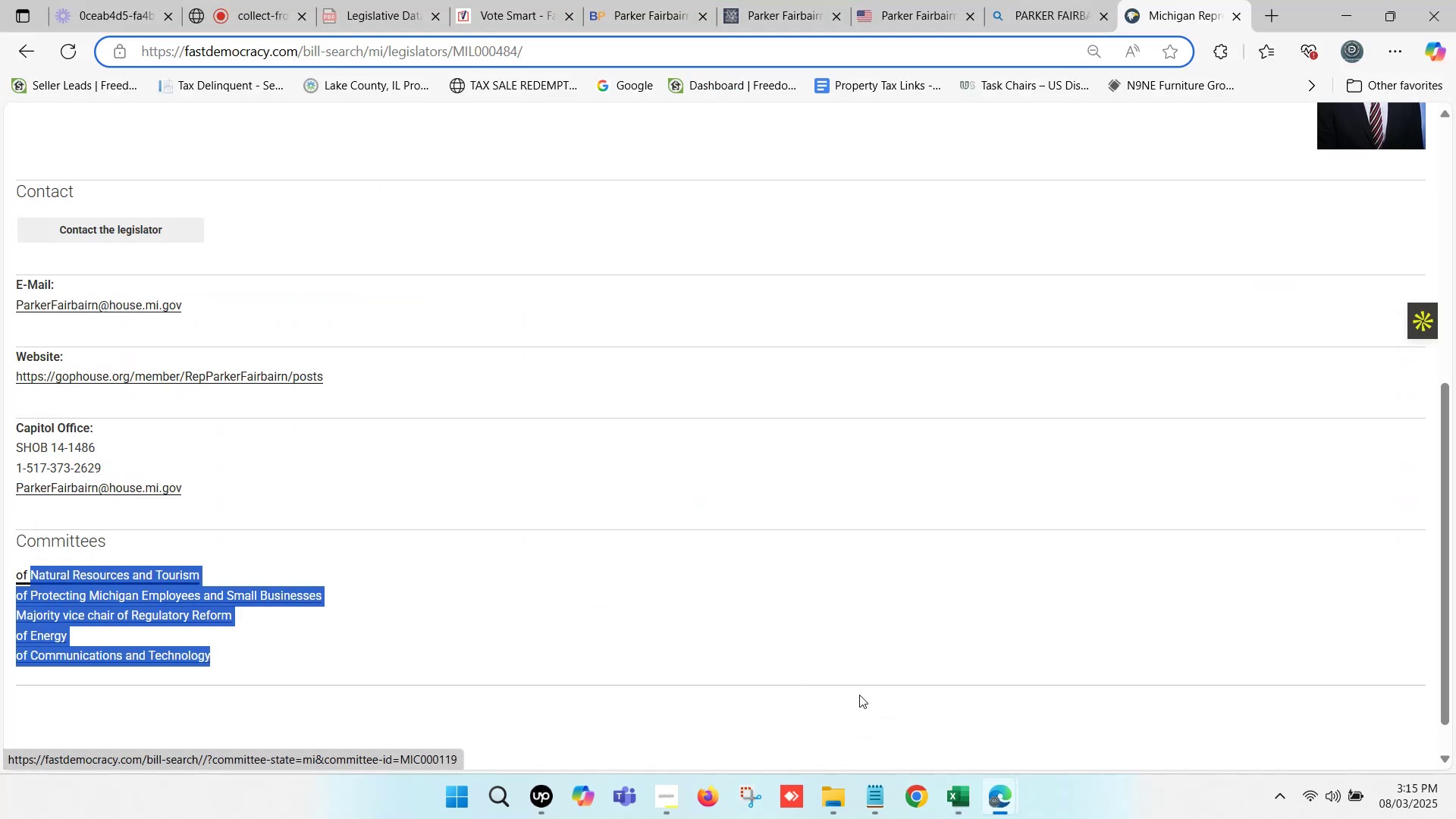 
left_click([959, 796])
 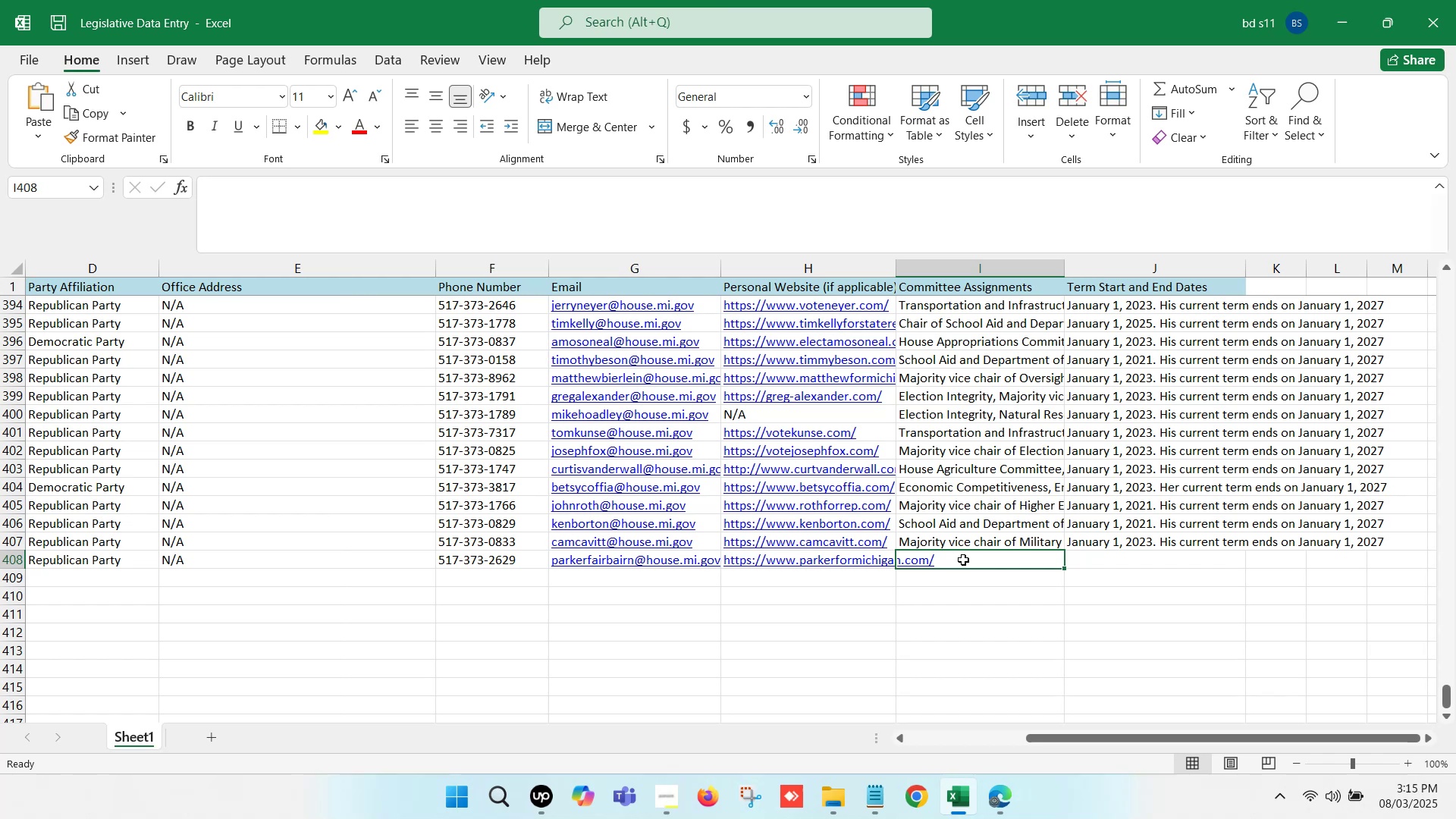 
double_click([961, 557])
 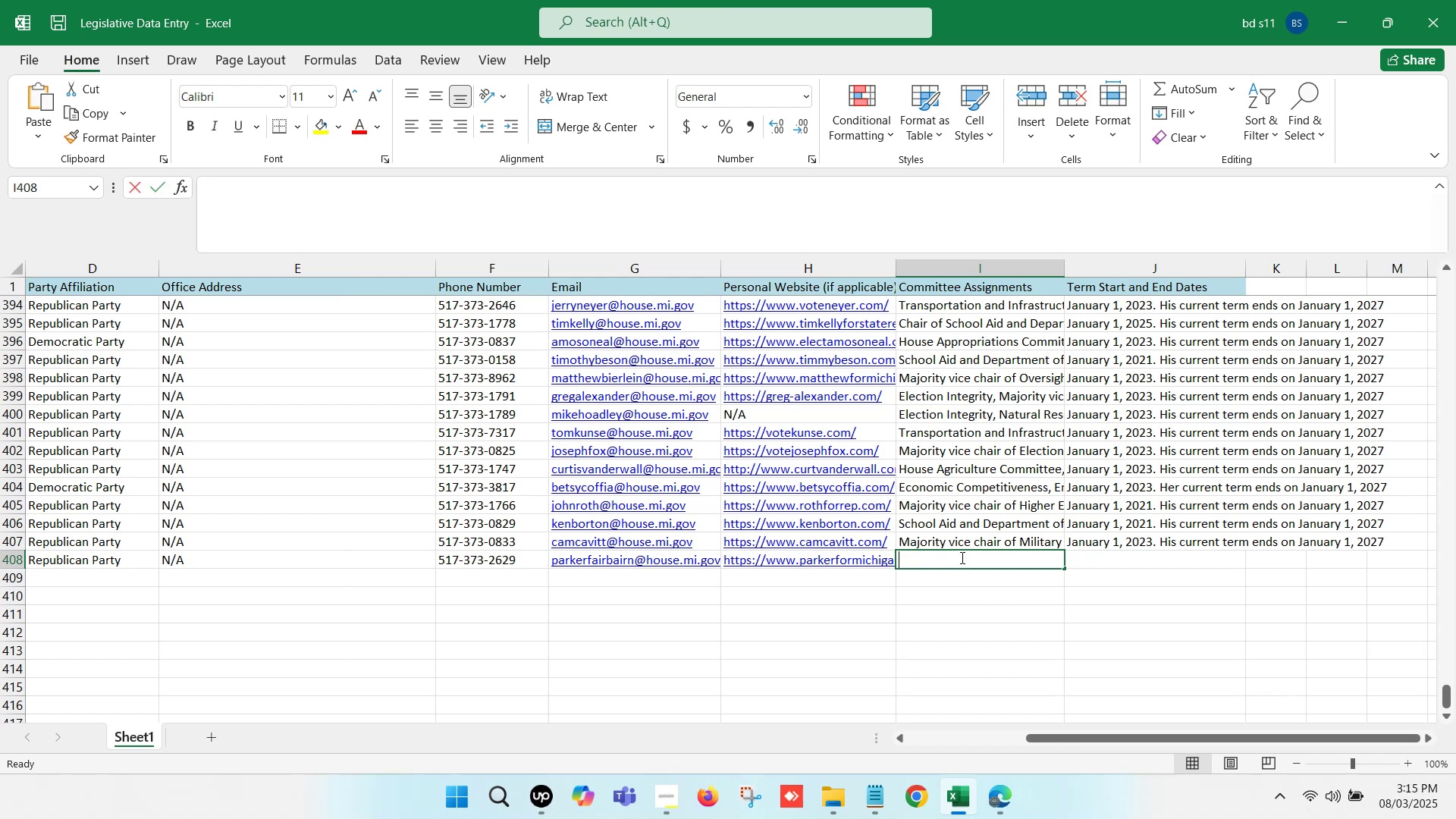 
key(Control+ControlLeft)
 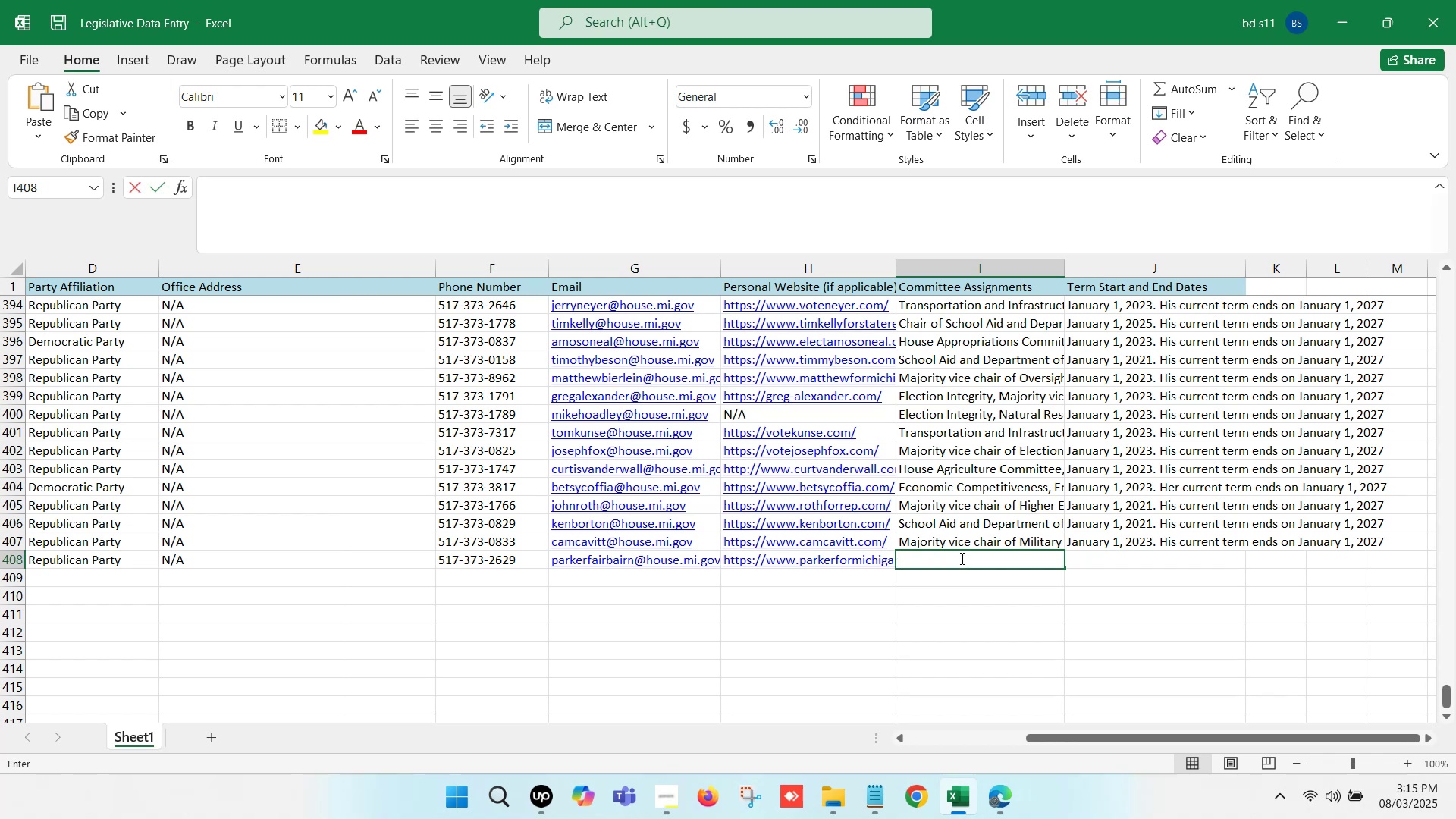 
key(Control+V)
 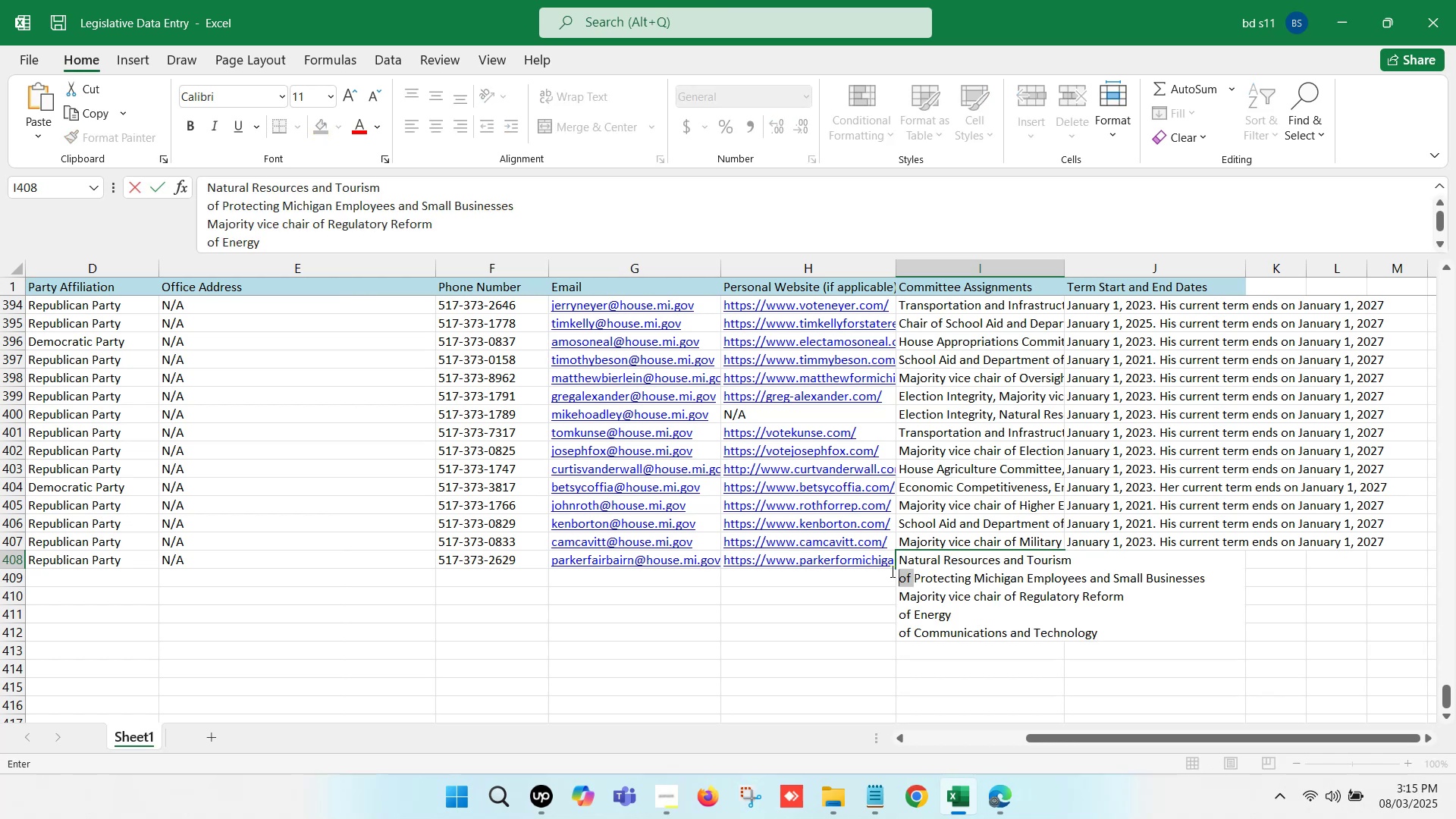 
key(Backspace)
 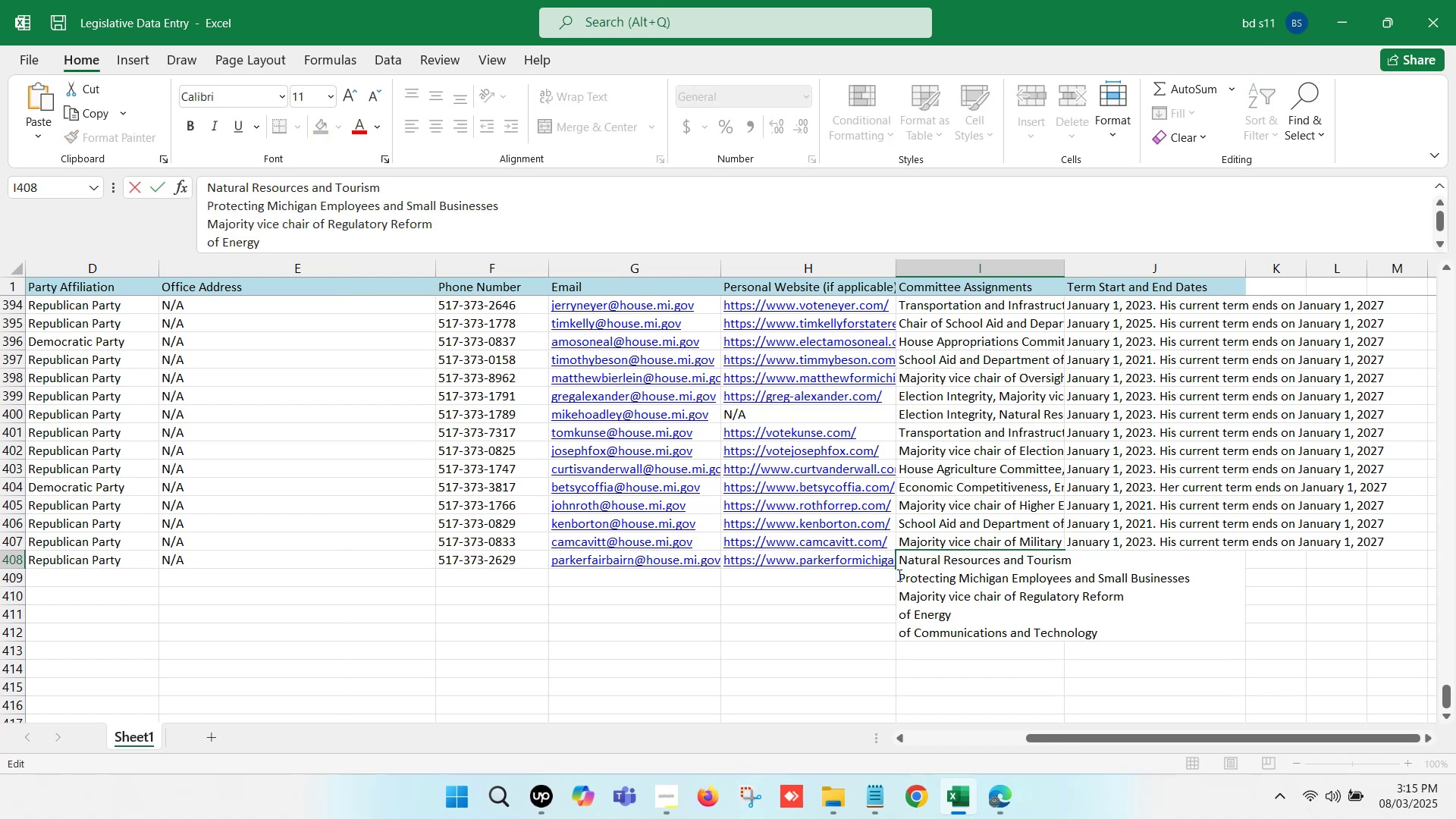 
key(Backspace)
 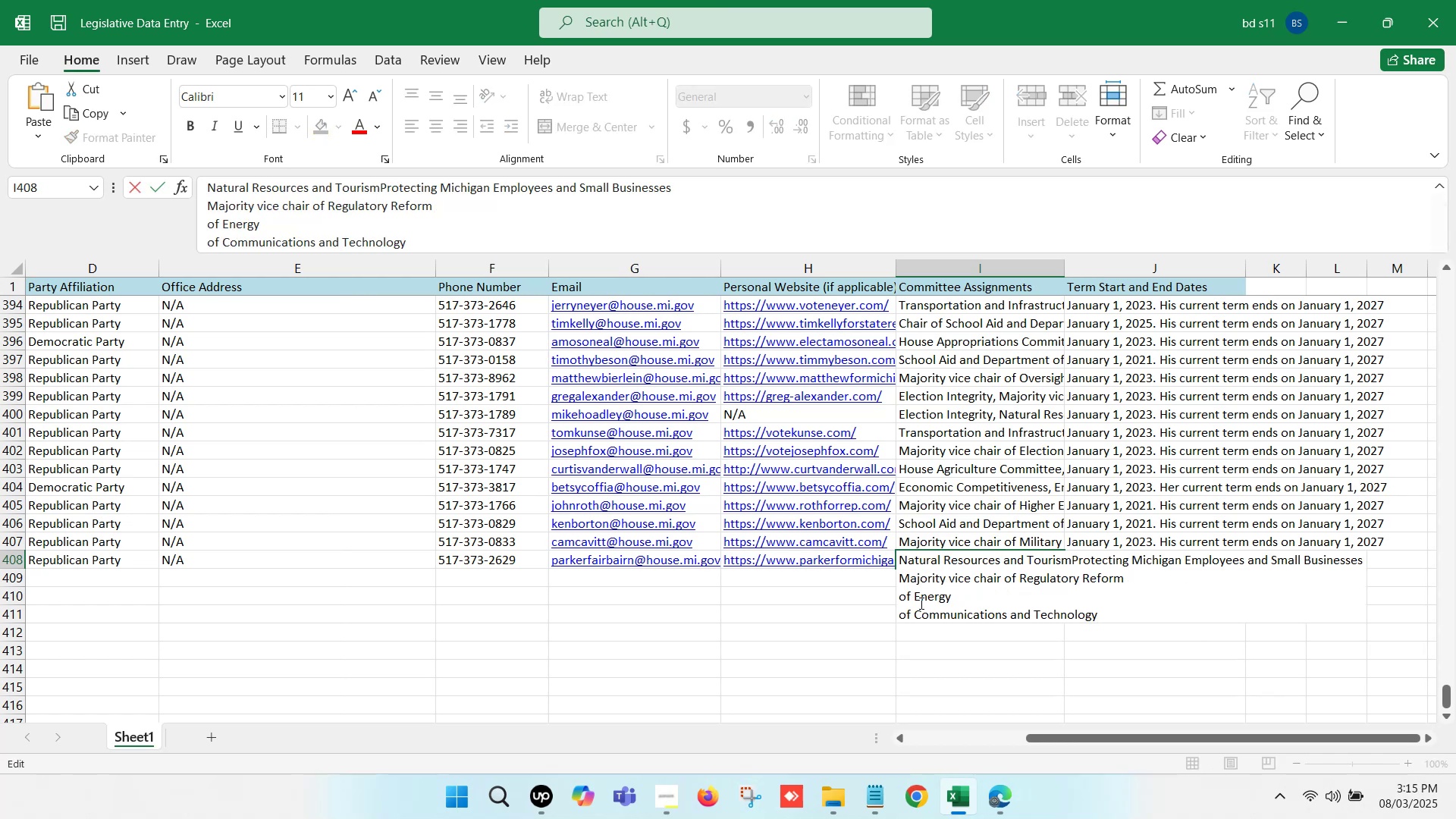 
key(Comma)
 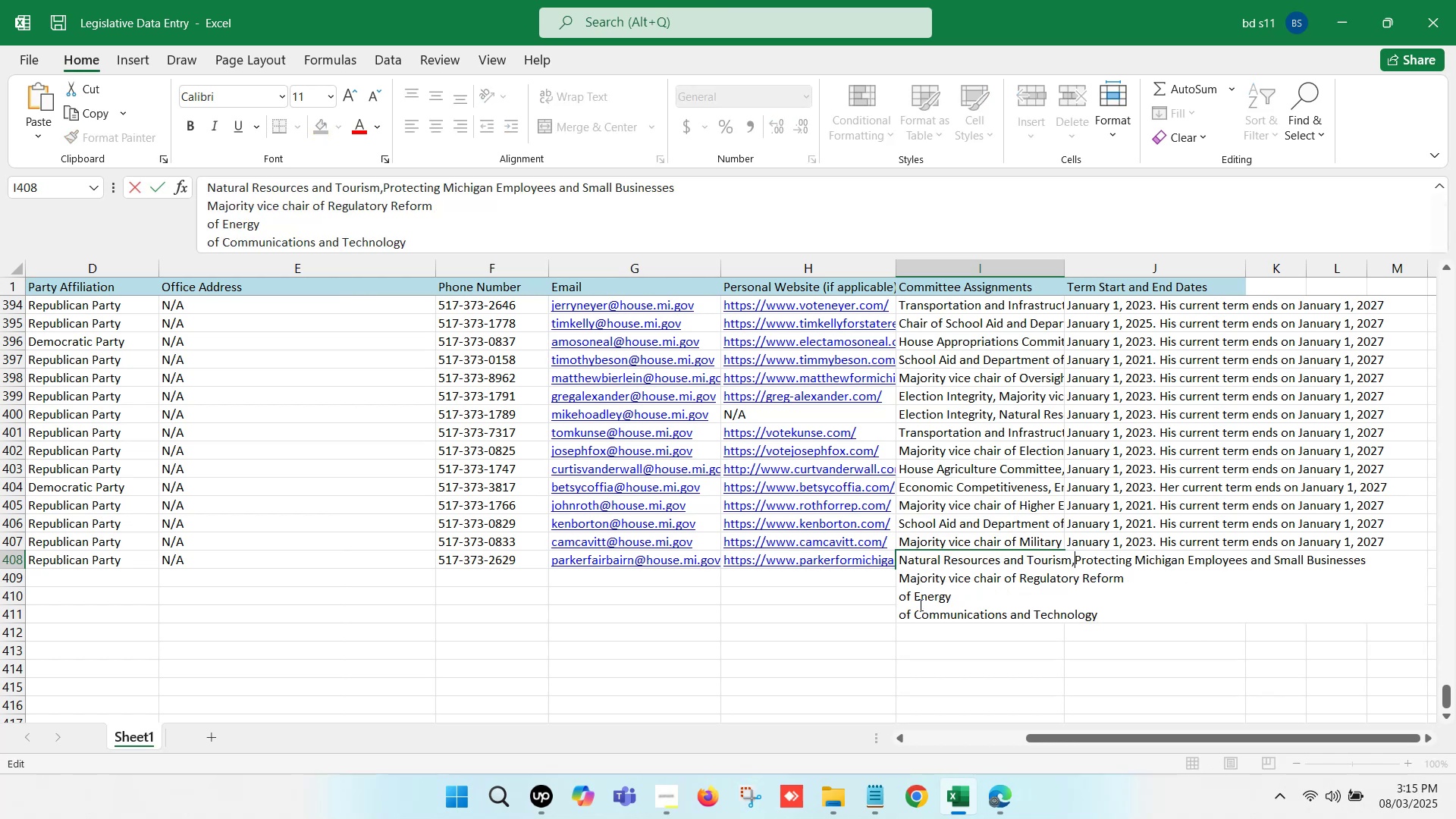 
key(Space)
 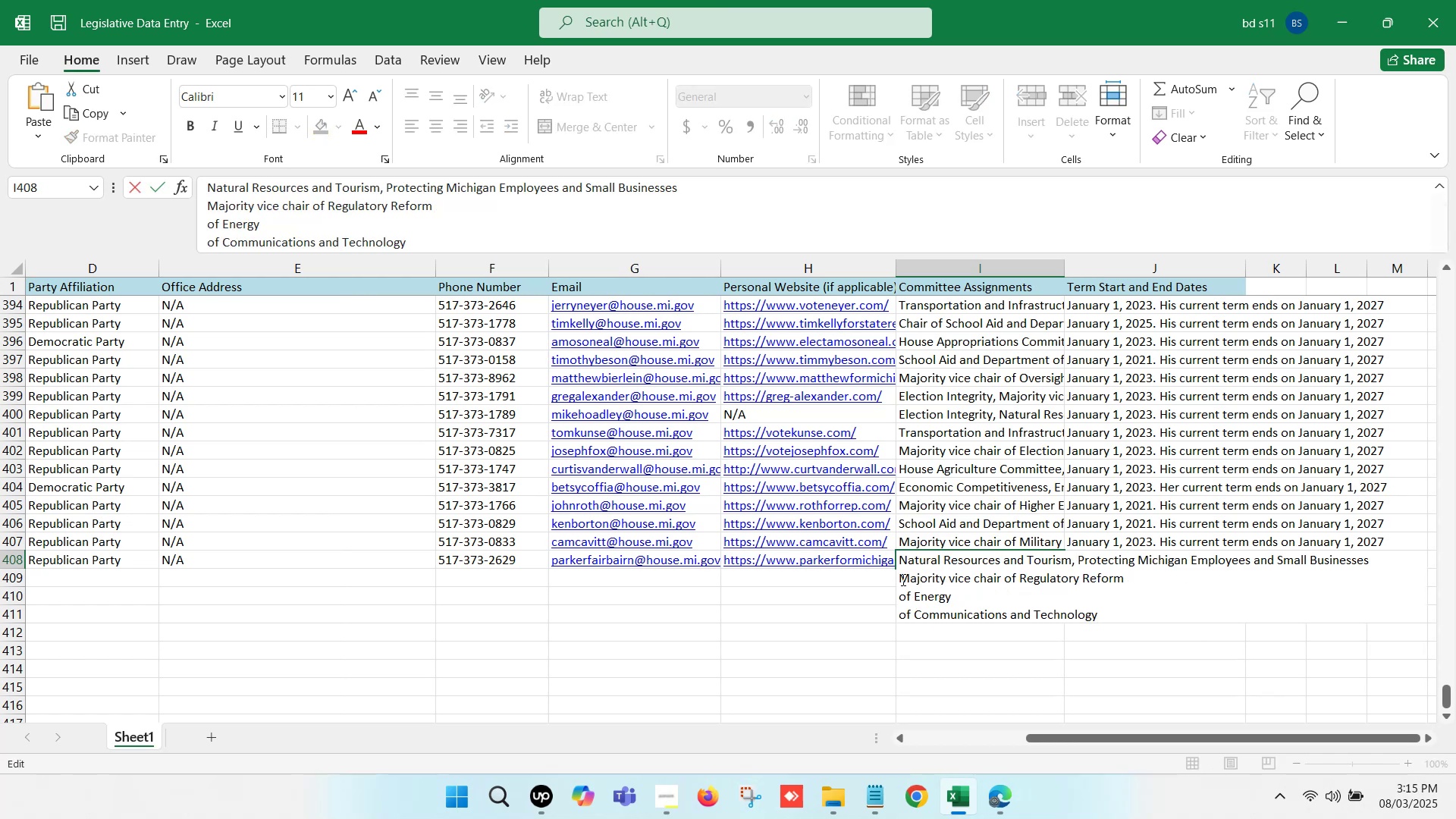 
left_click([900, 577])
 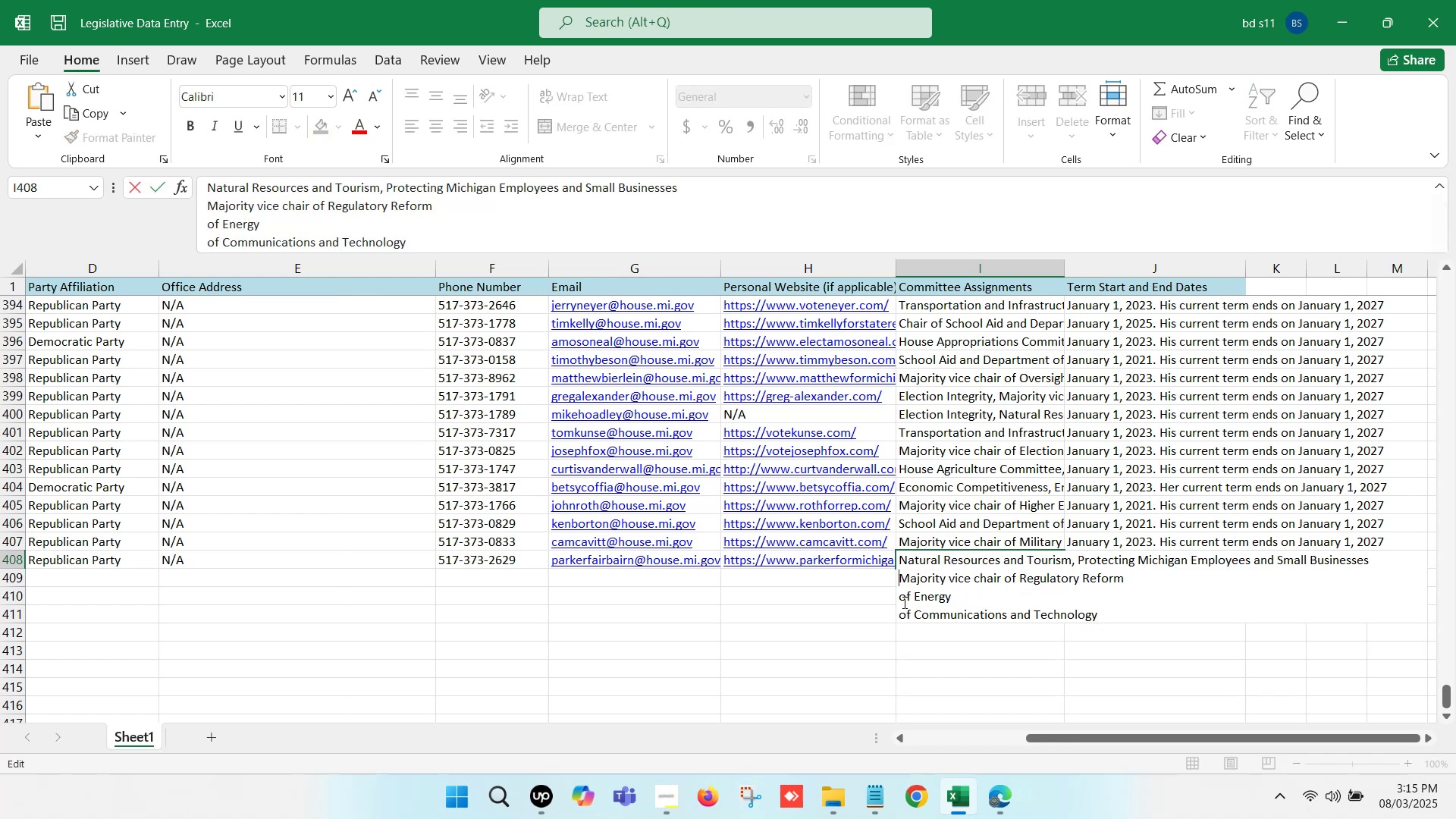 
key(Backspace)
 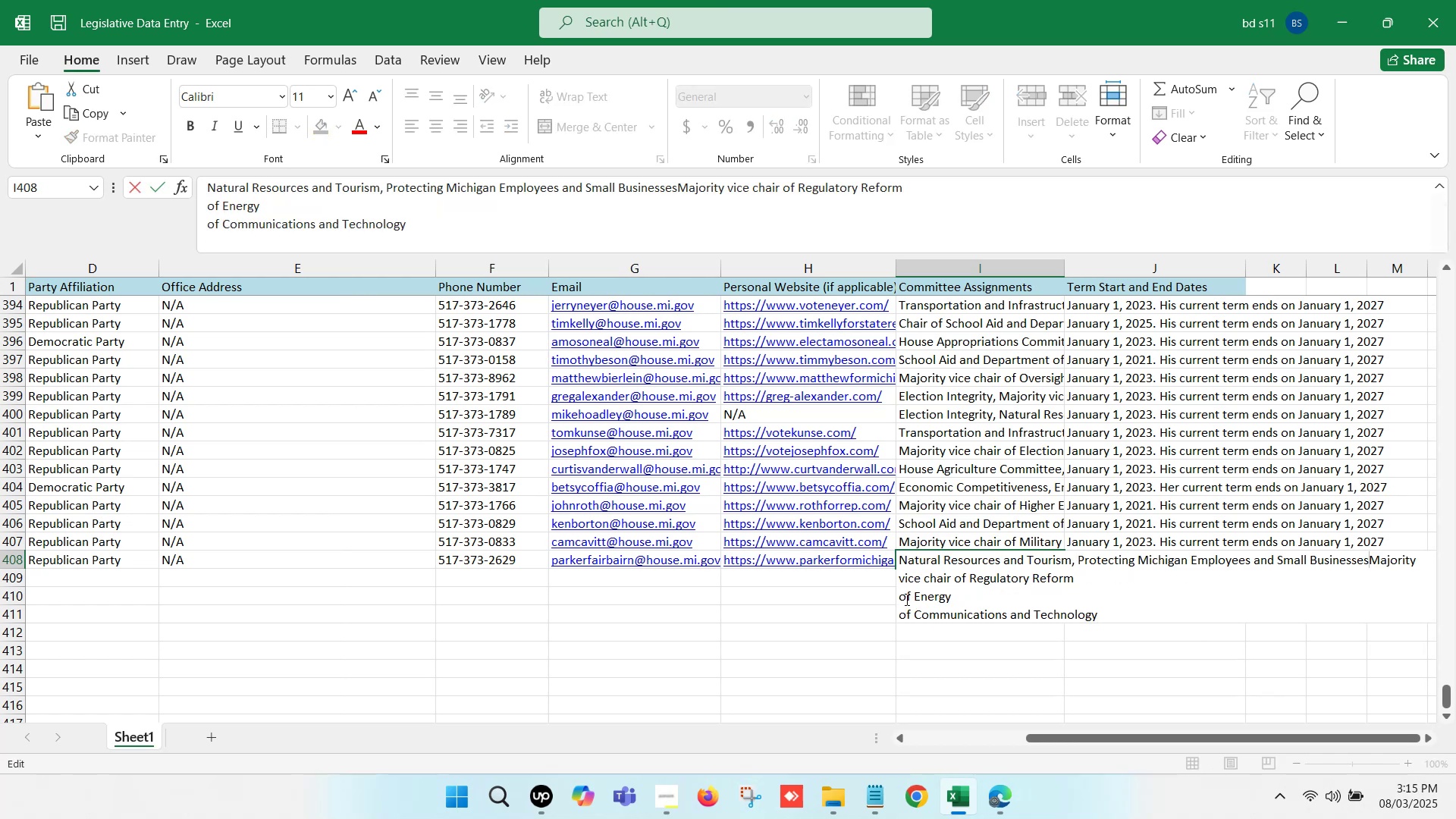 
key(Comma)
 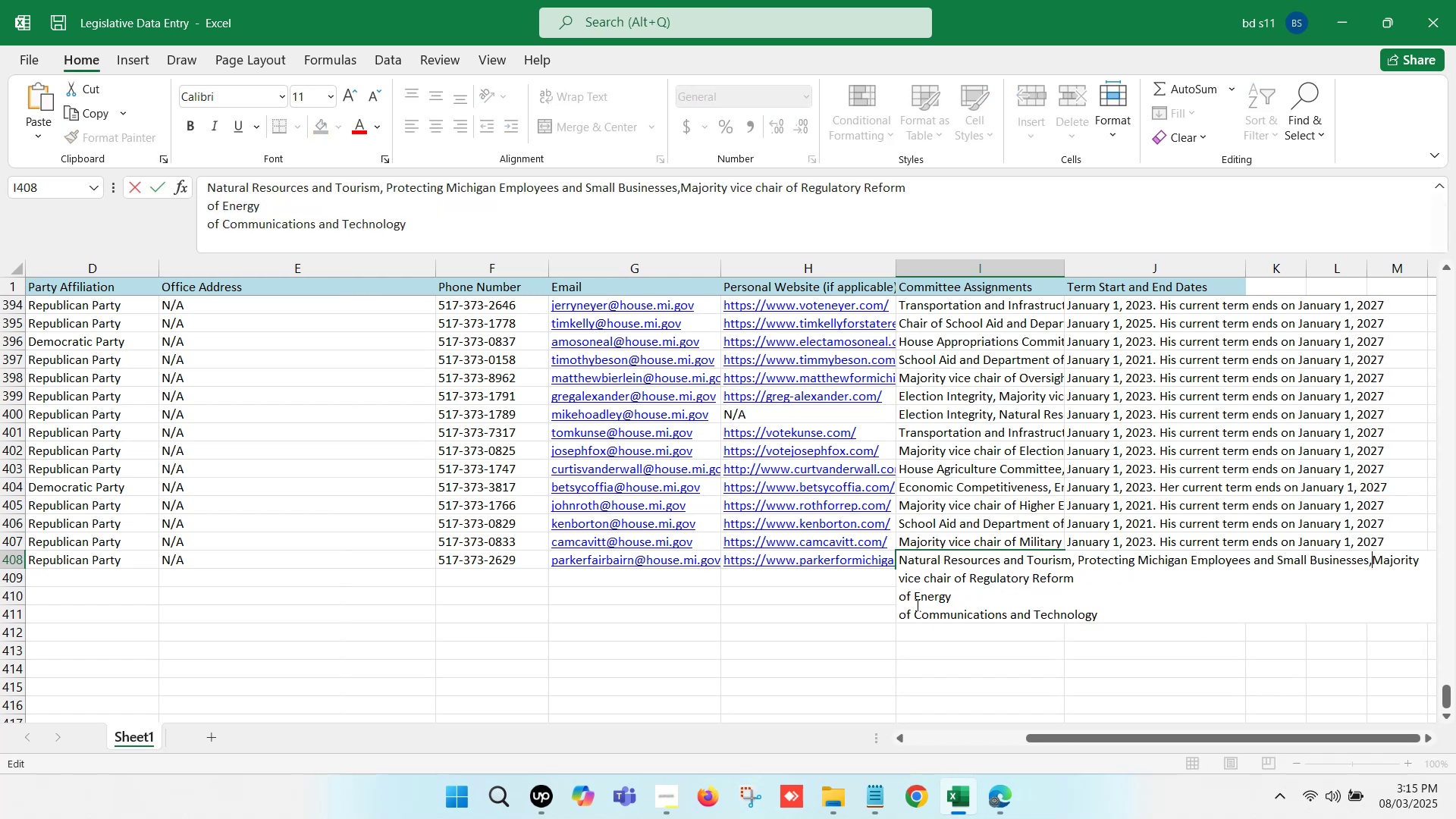 
key(Space)
 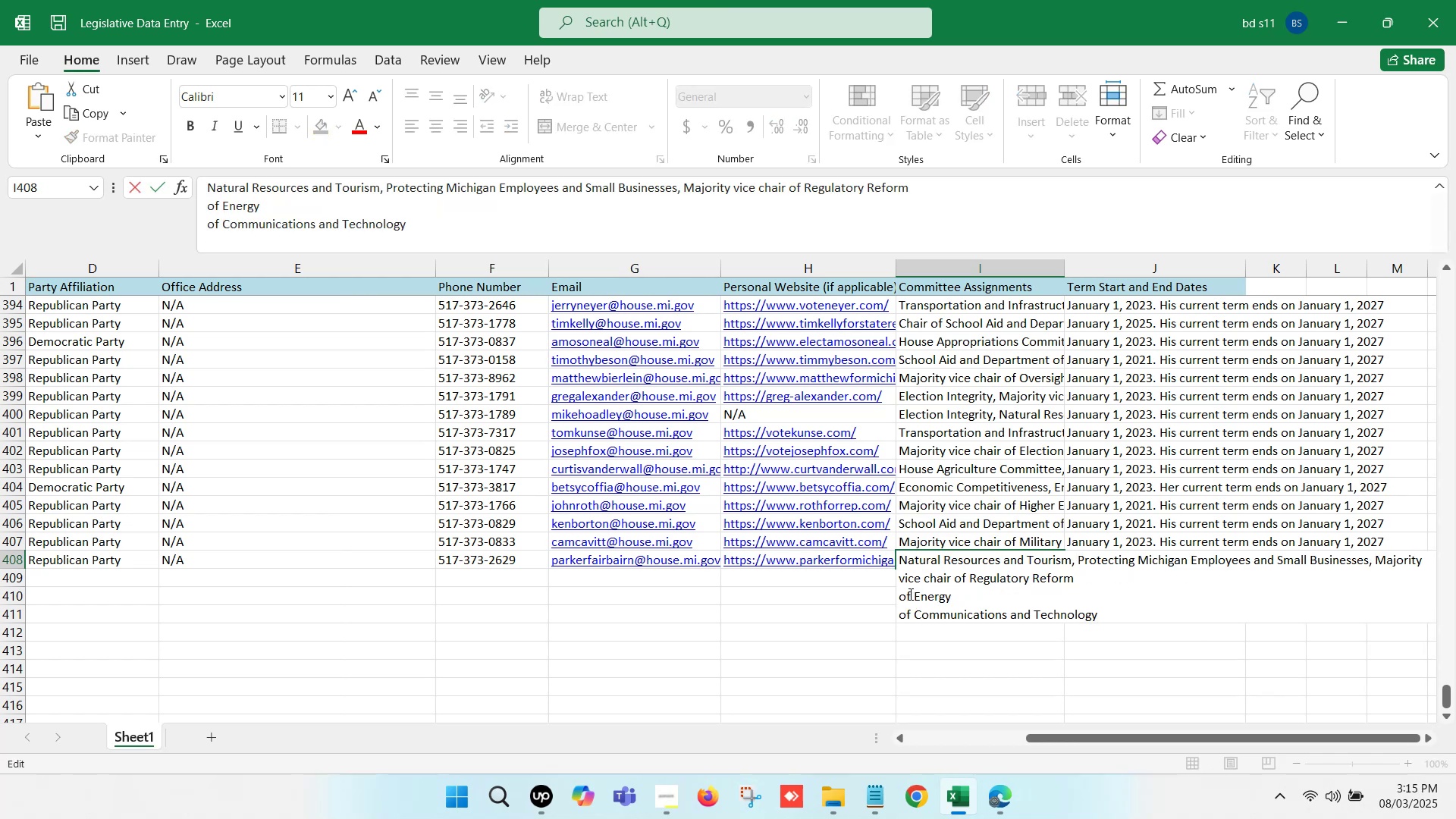 
left_click([916, 598])
 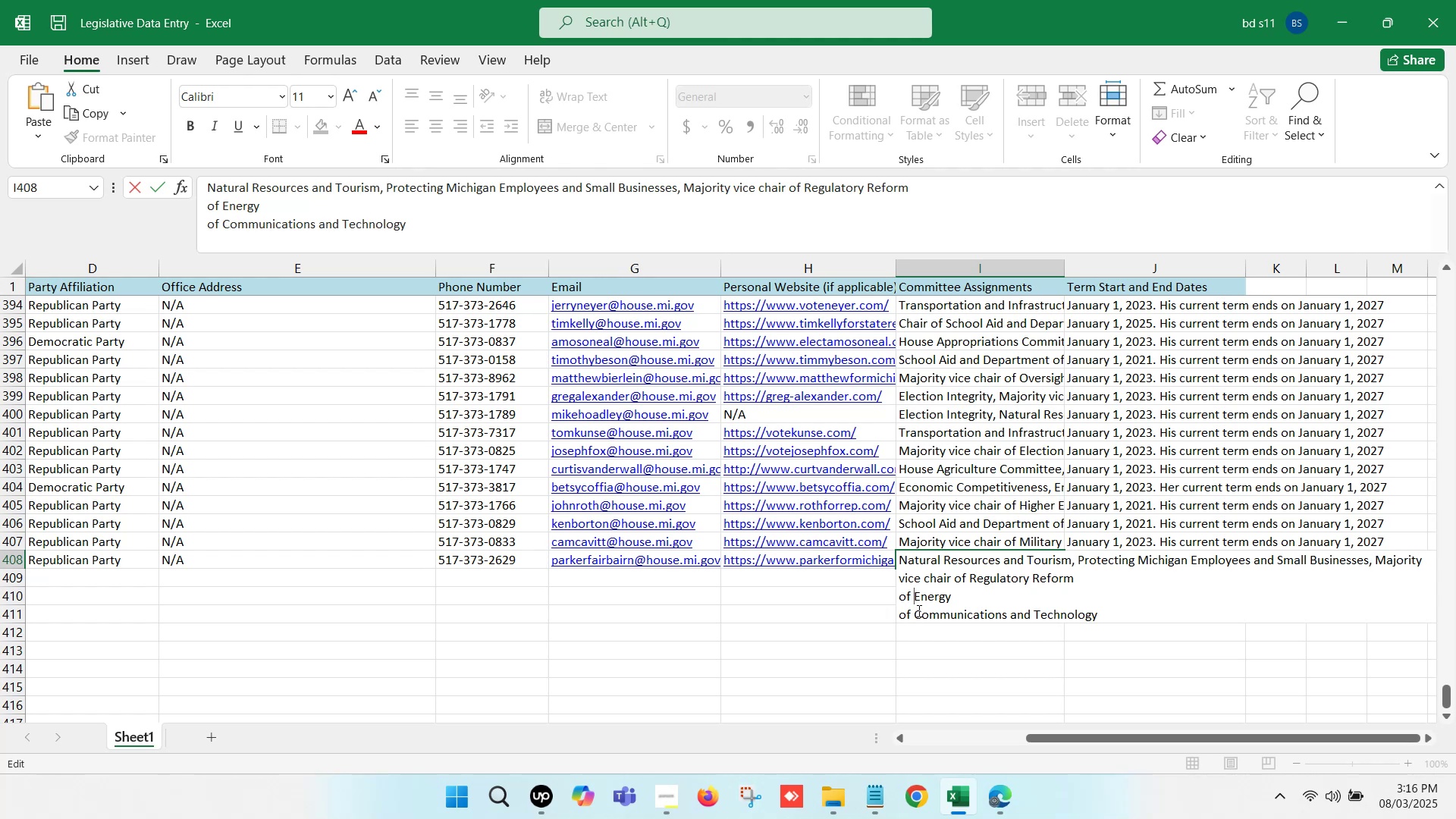 
key(Backspace)
 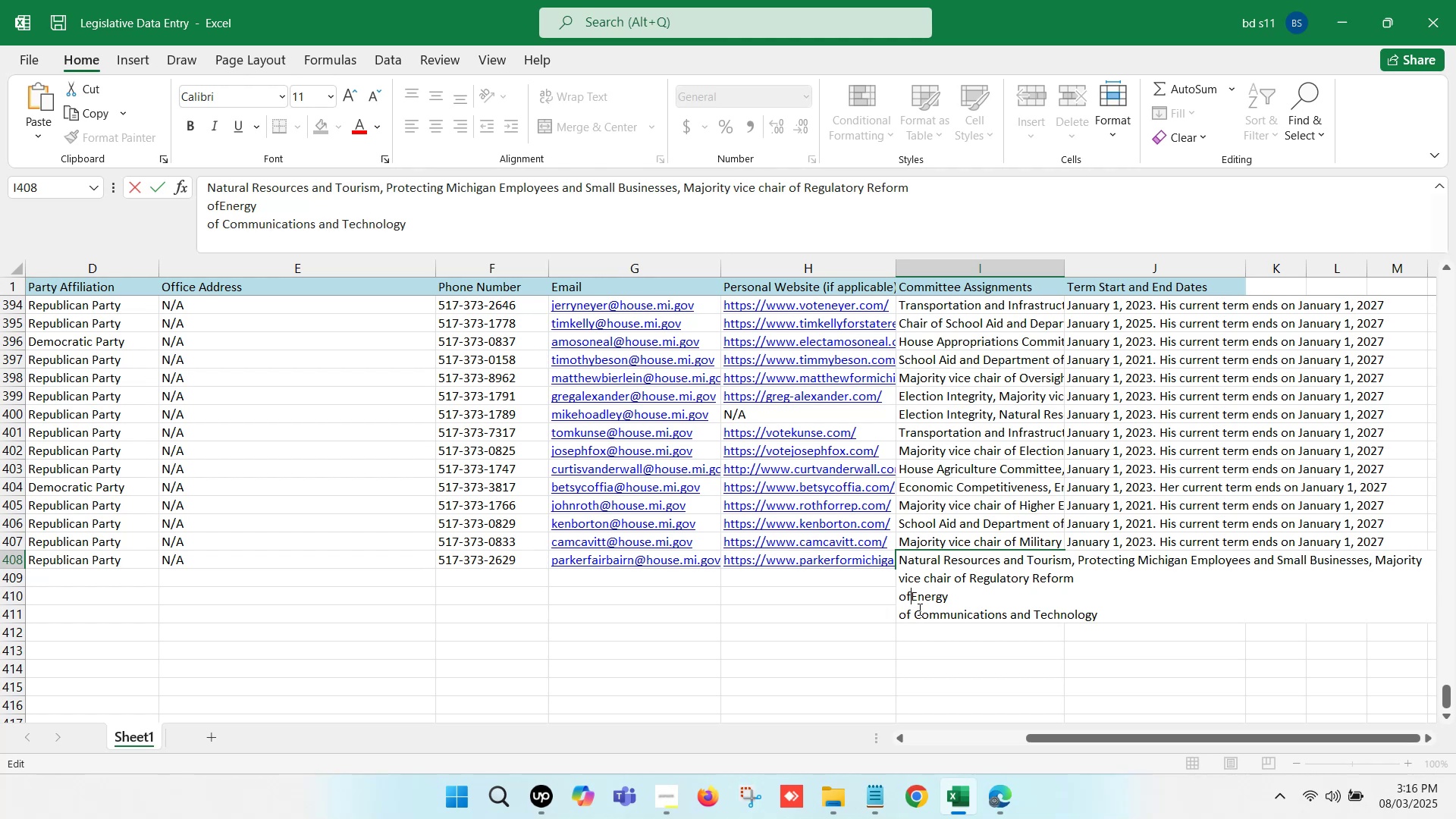 
key(Backspace)
 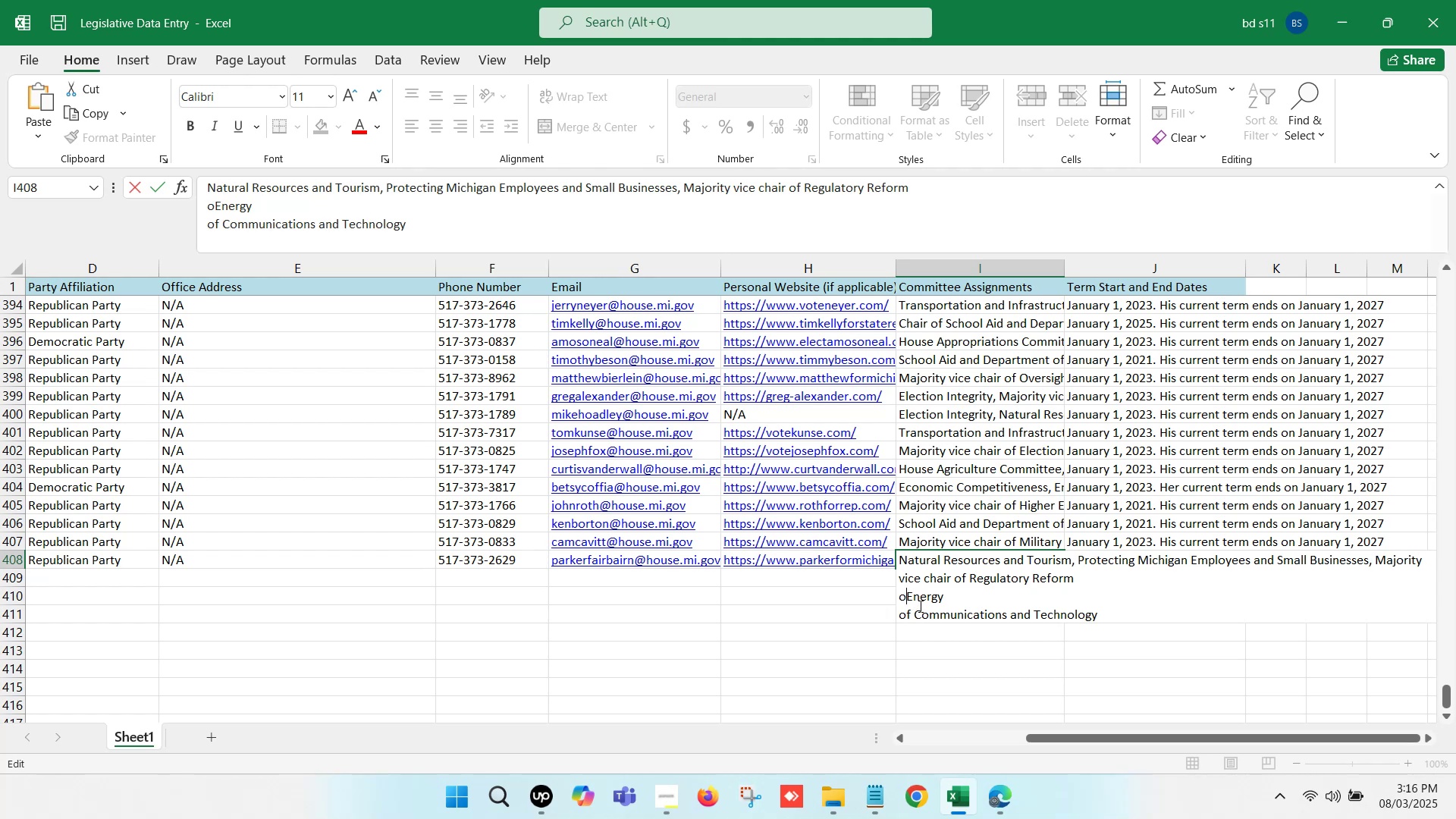 
key(Backspace)
 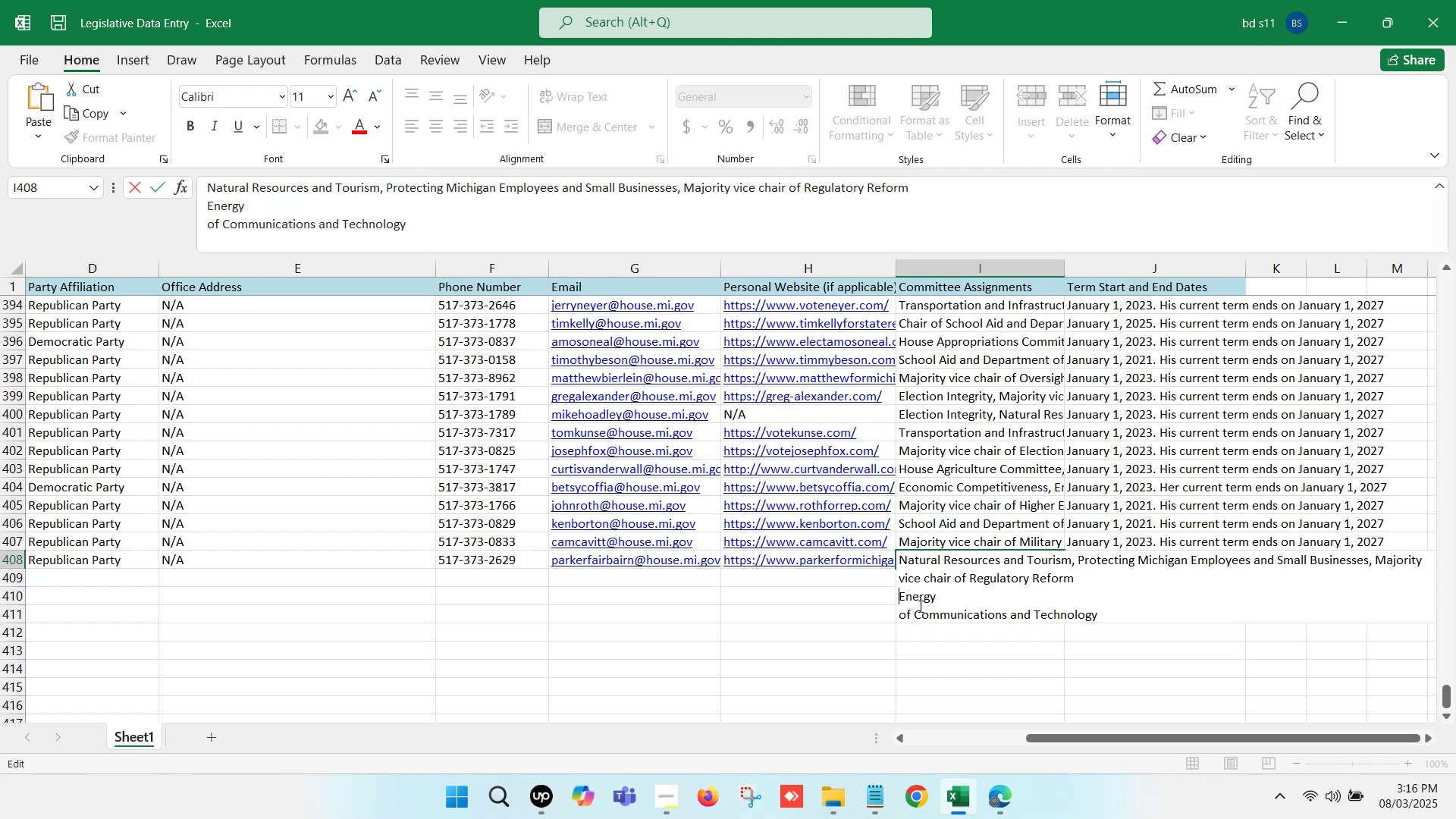 
key(Backspace)
 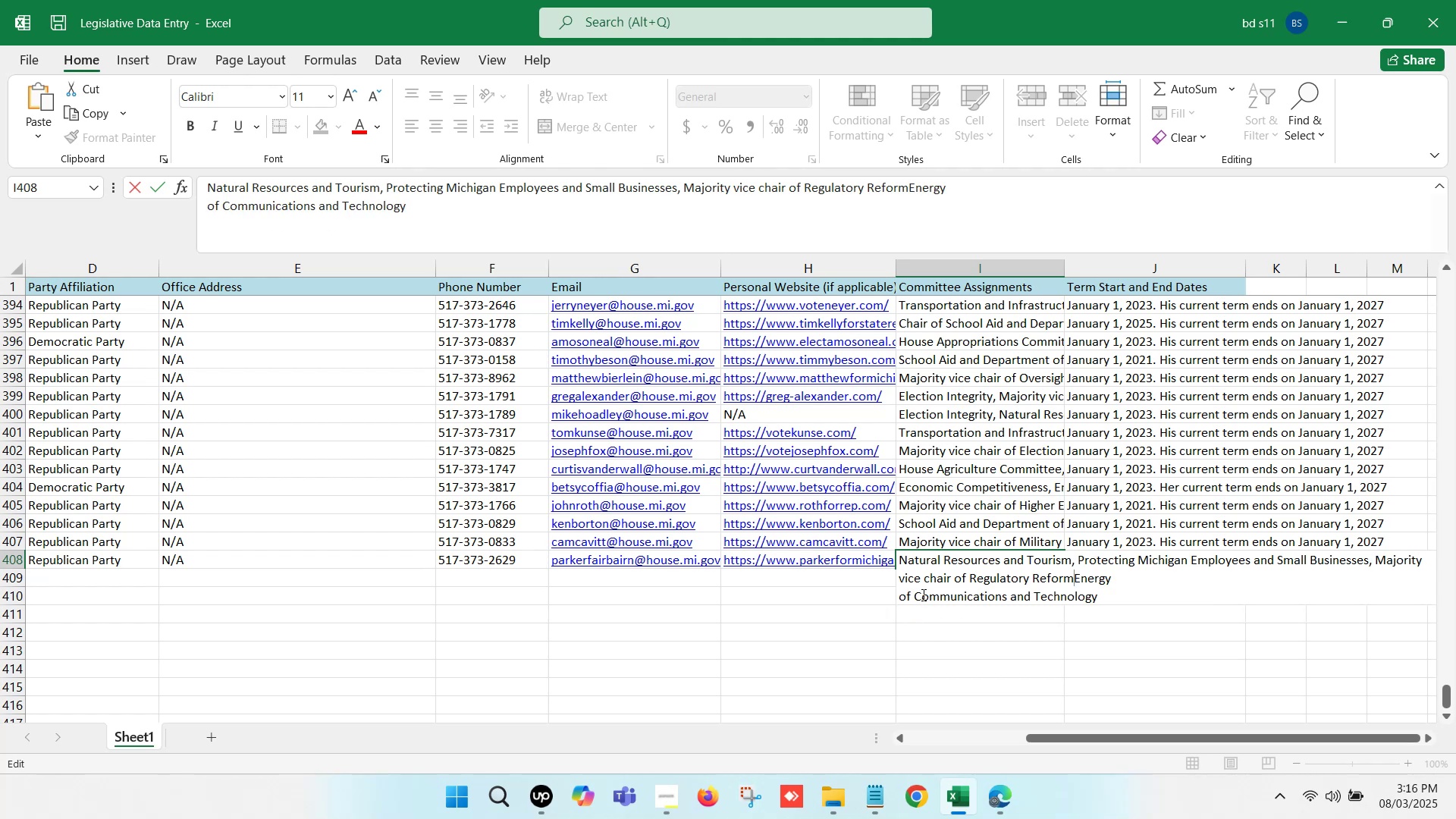 
key(Comma)
 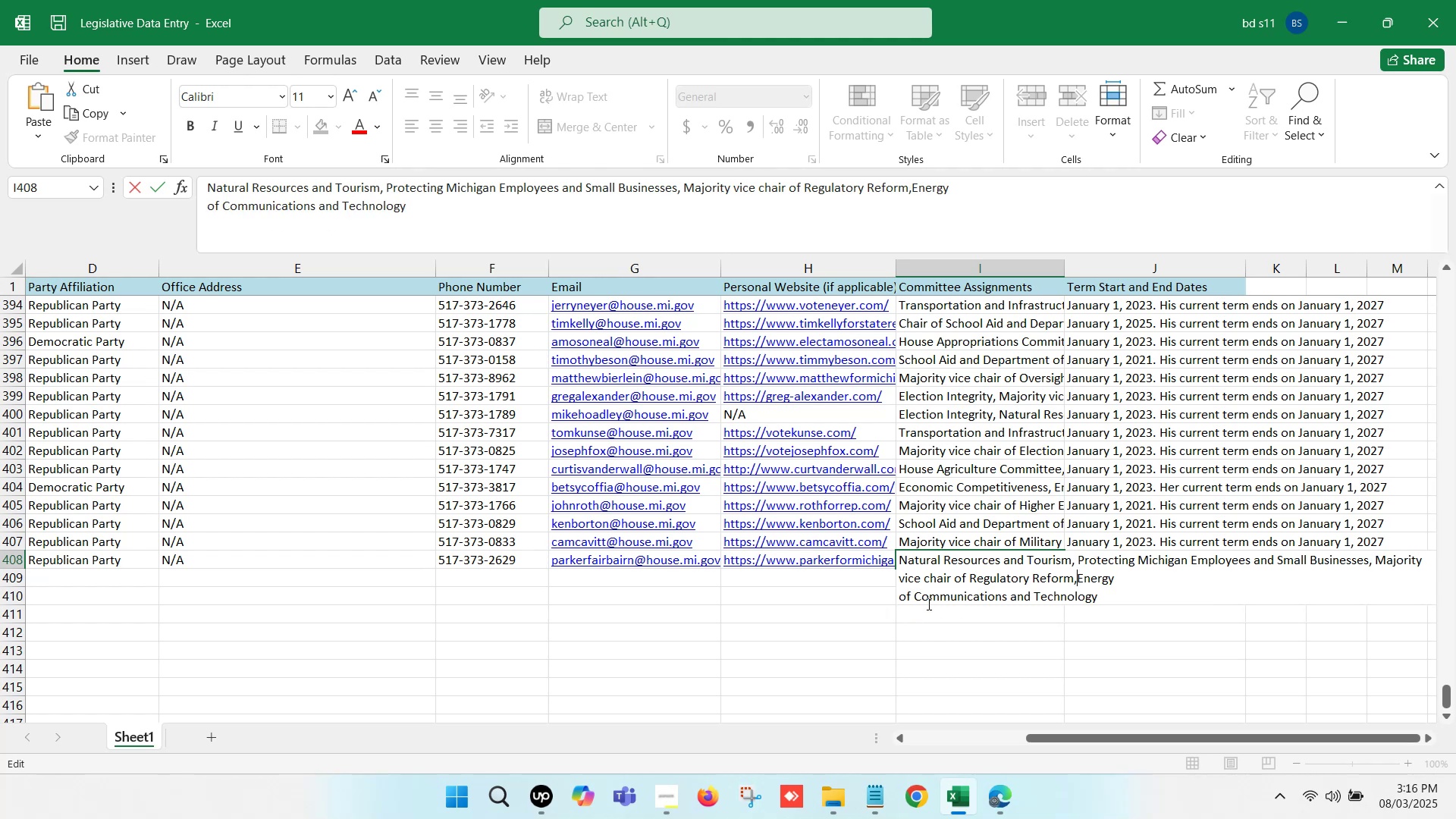 
key(Space)
 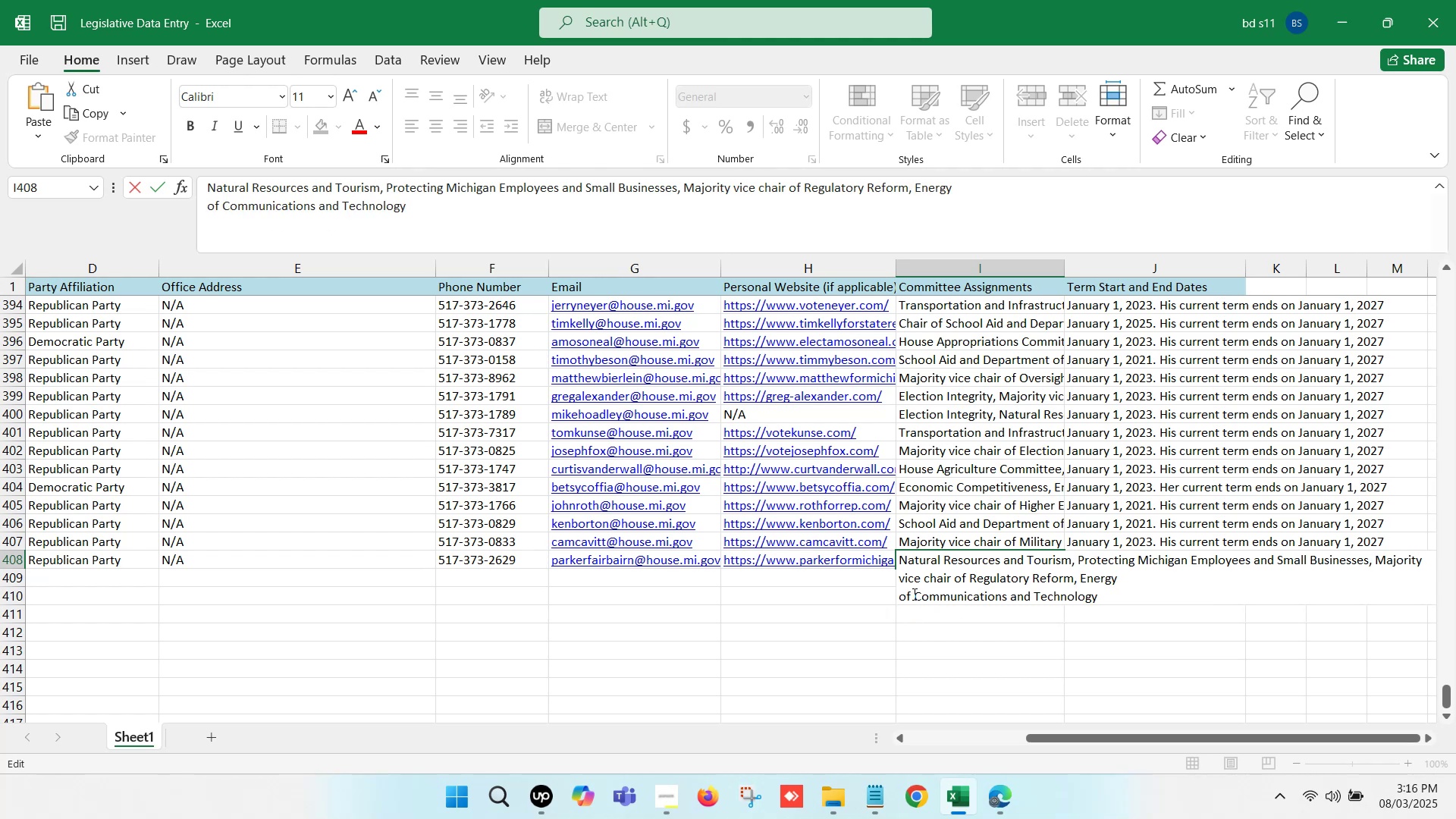 
key(Backspace)
 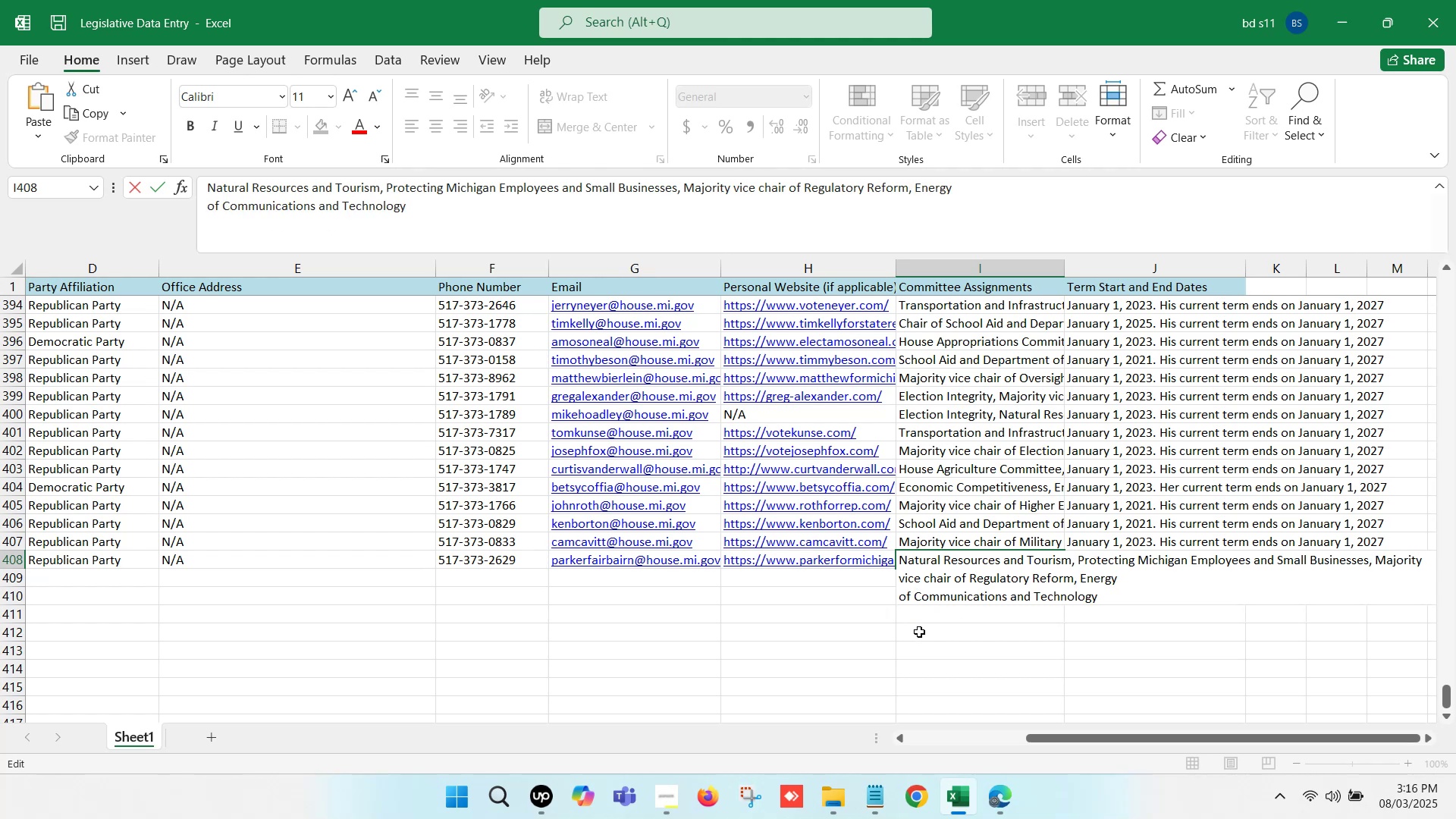 
key(Backspace)
 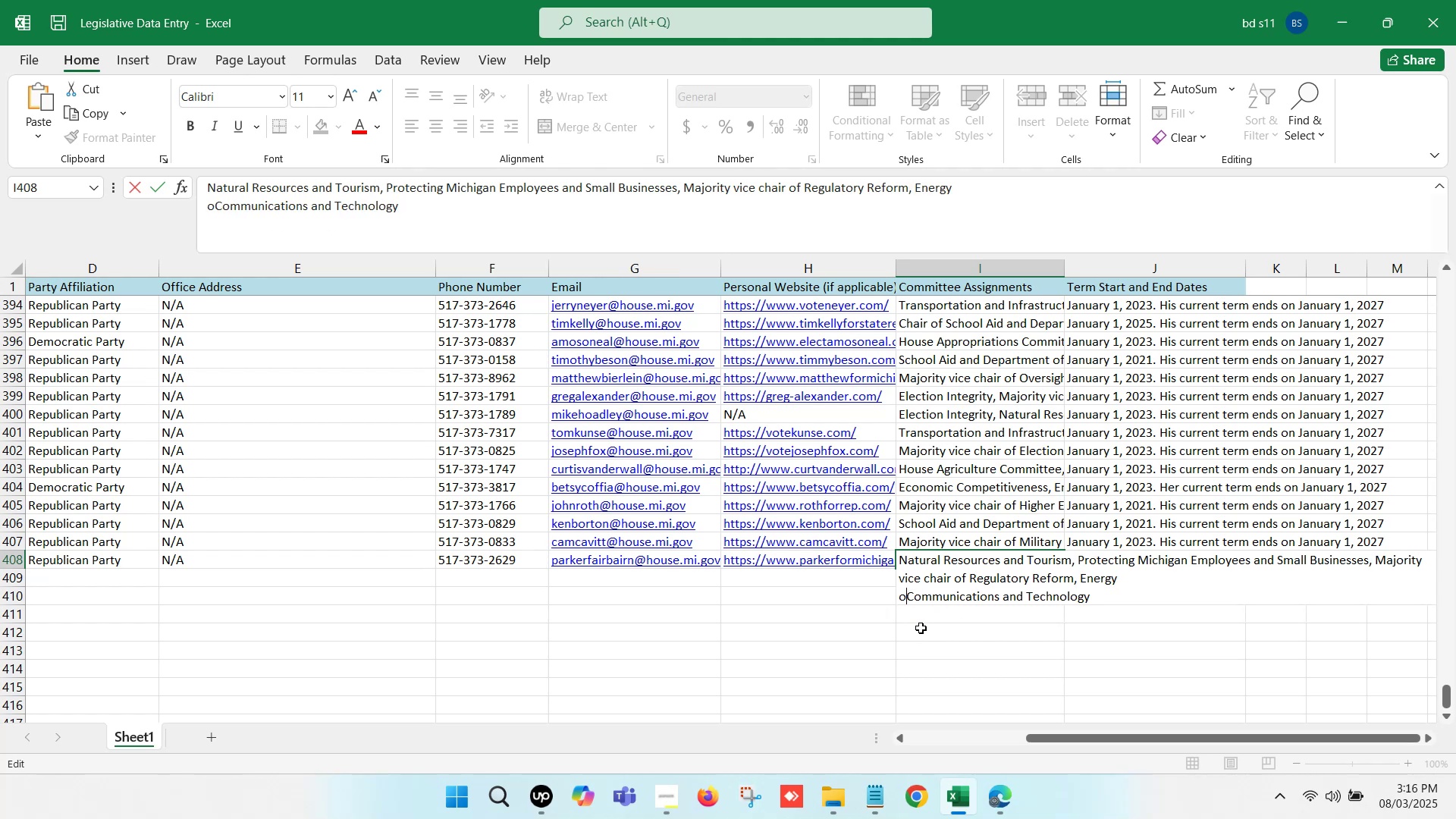 
key(Backspace)
 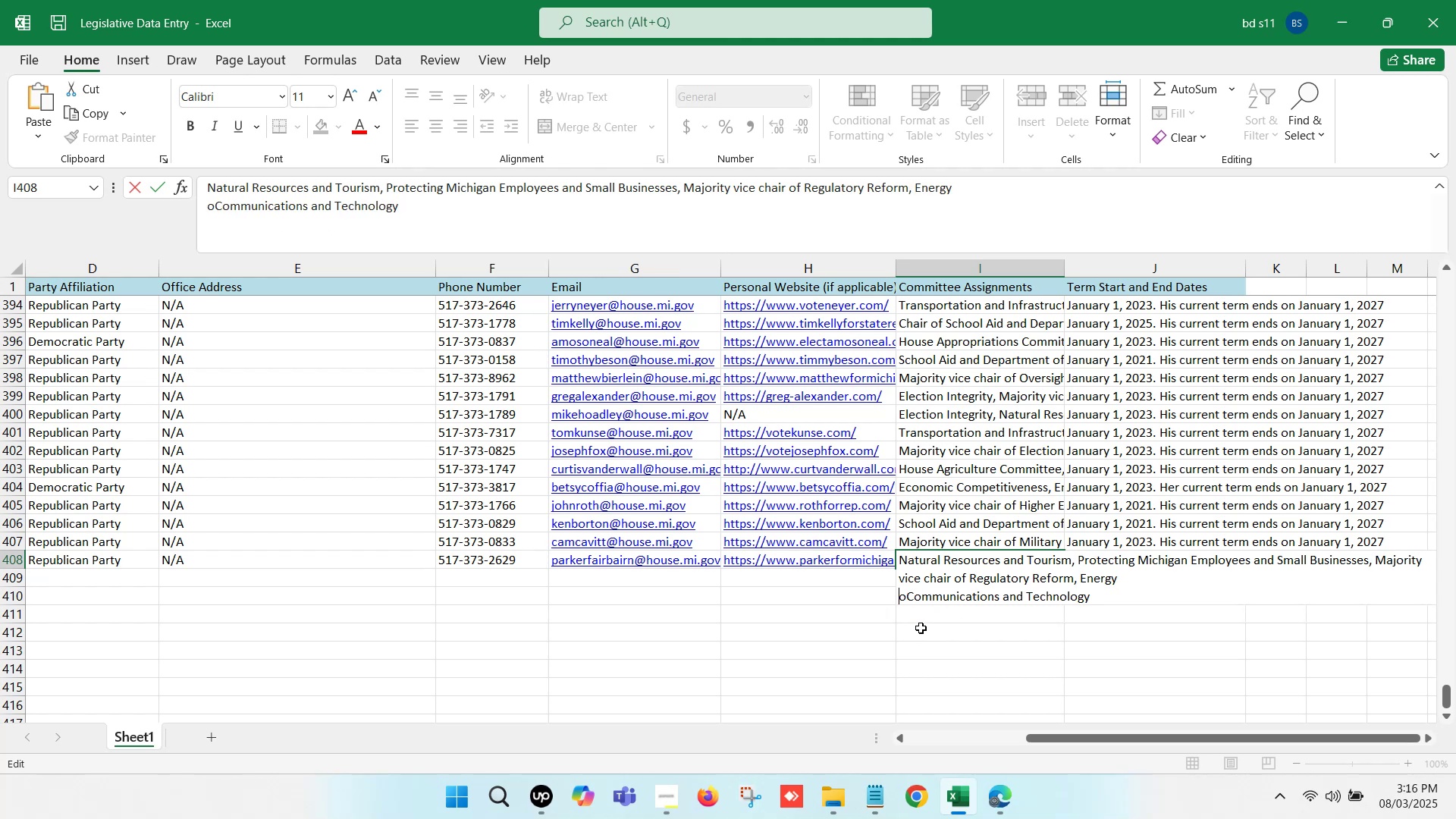 
key(Backspace)
 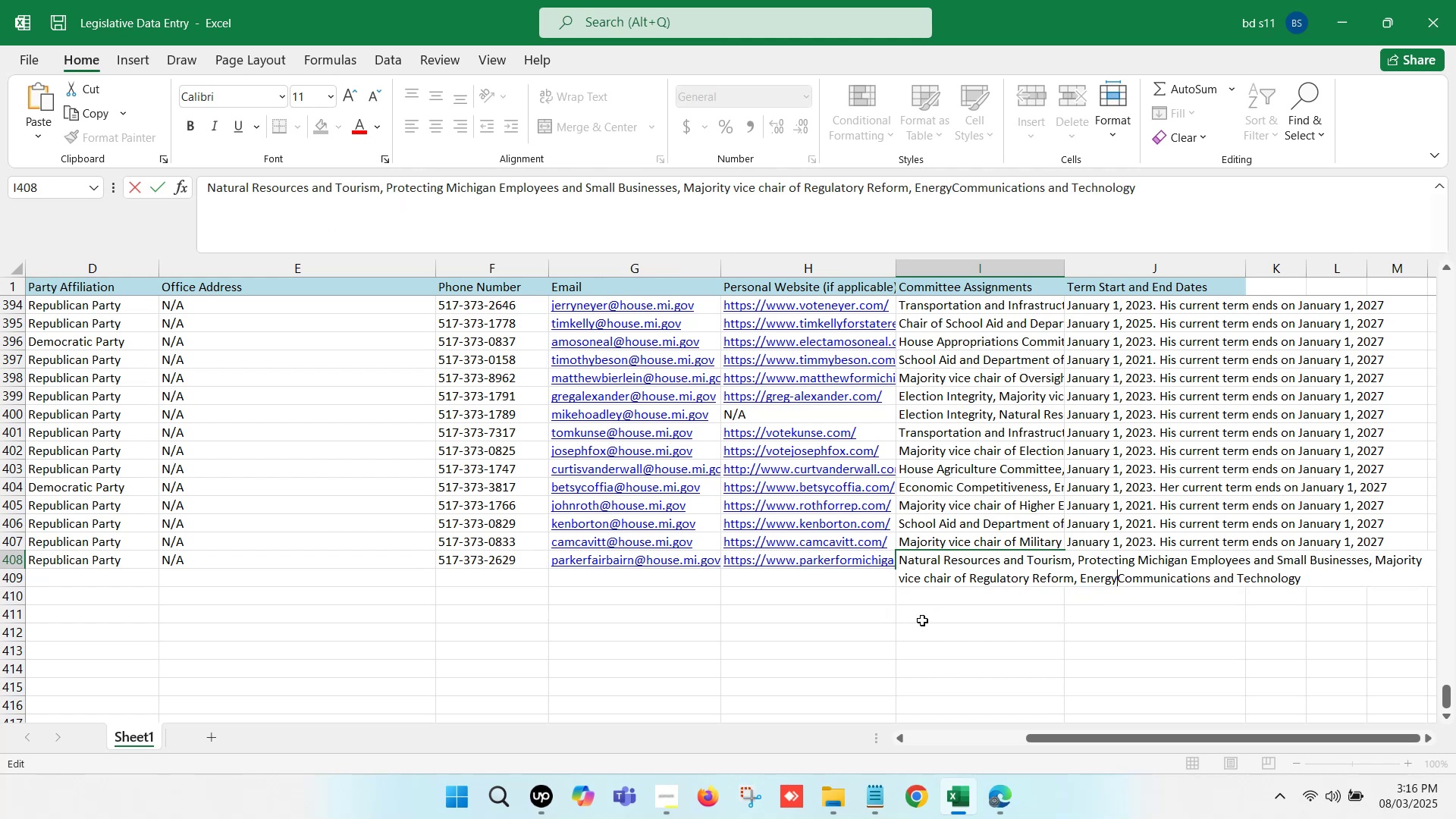 
key(Comma)
 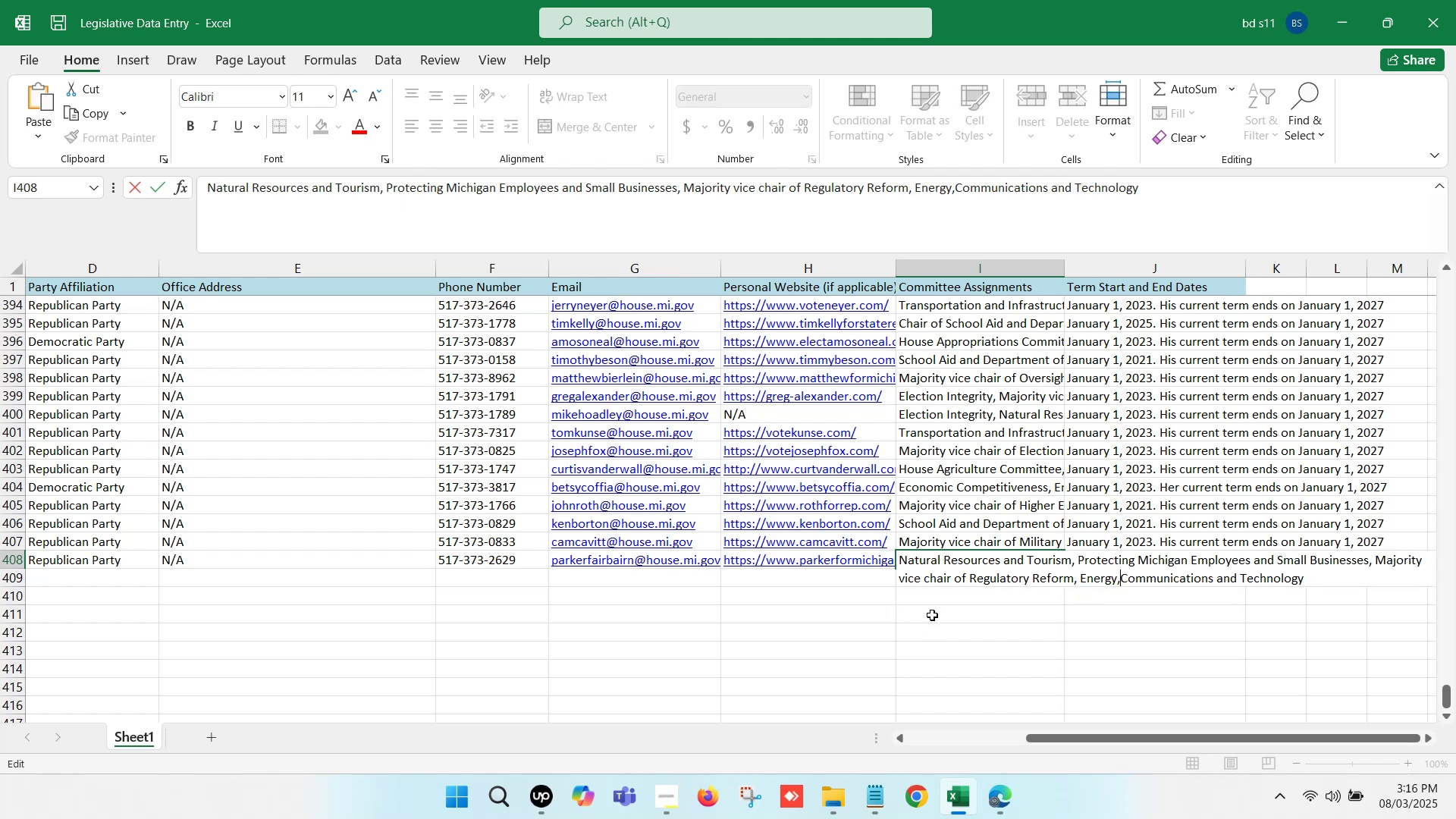 
key(Space)
 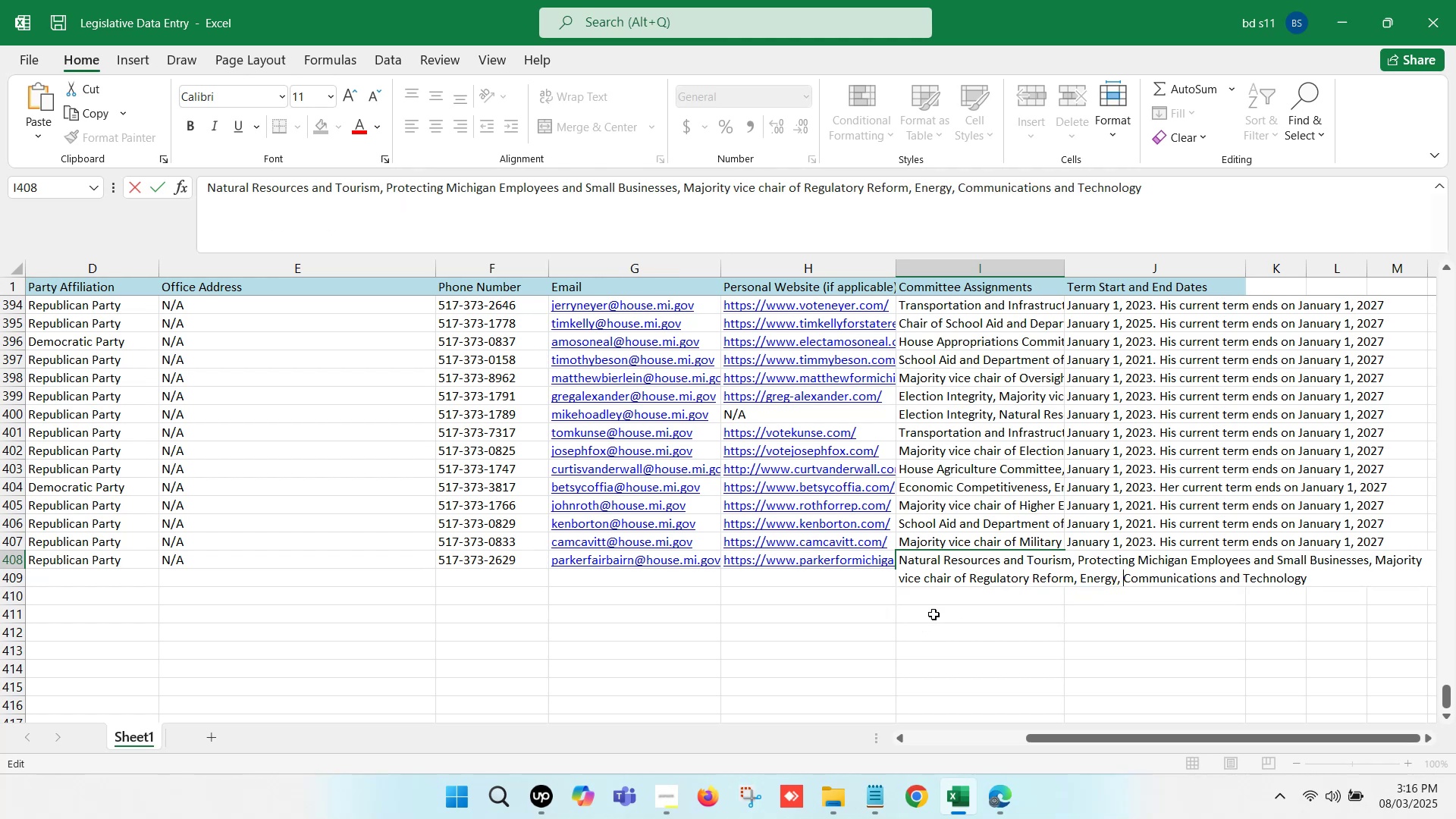 
left_click([934, 614])
 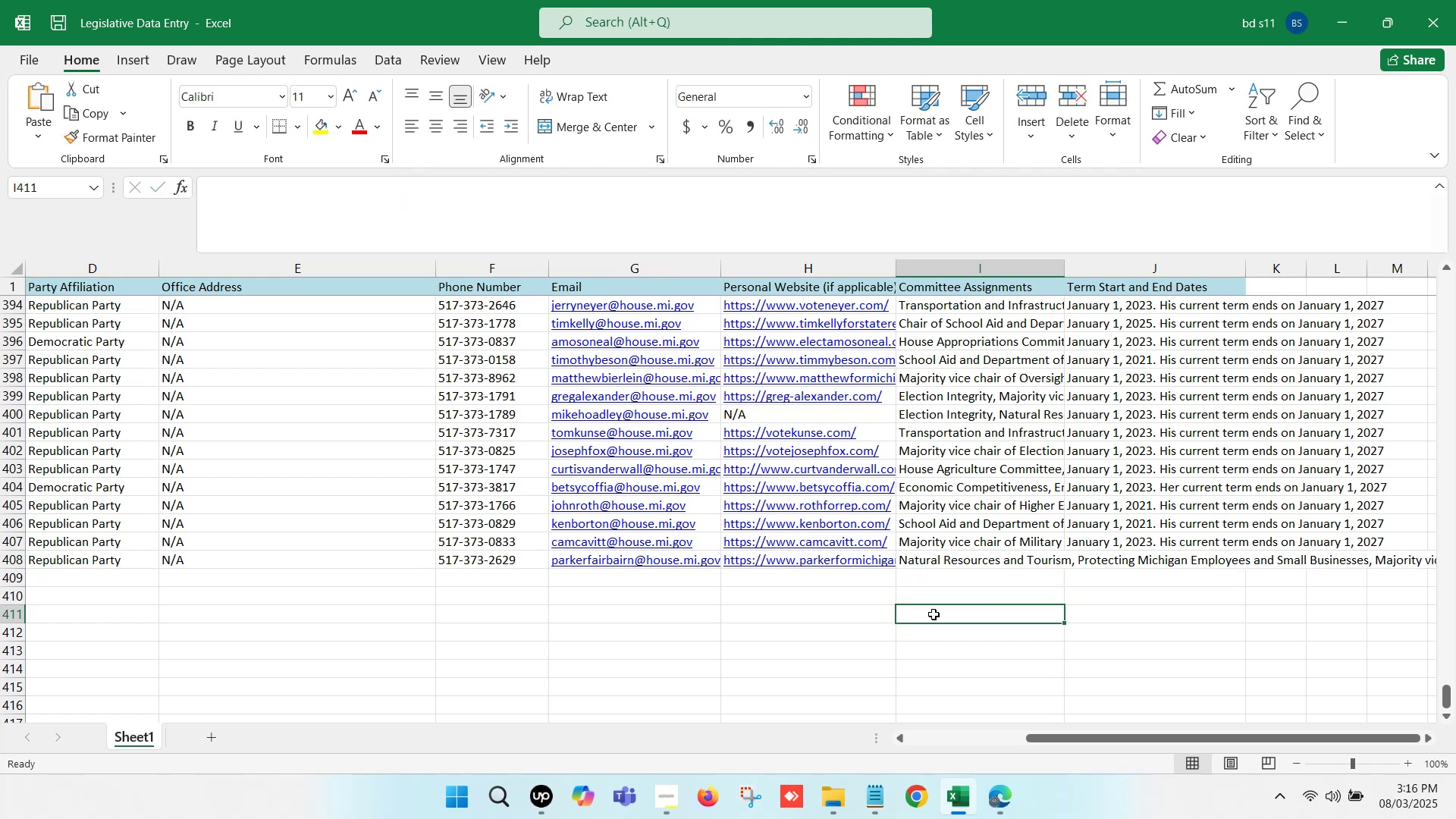 
key(Control+S)
 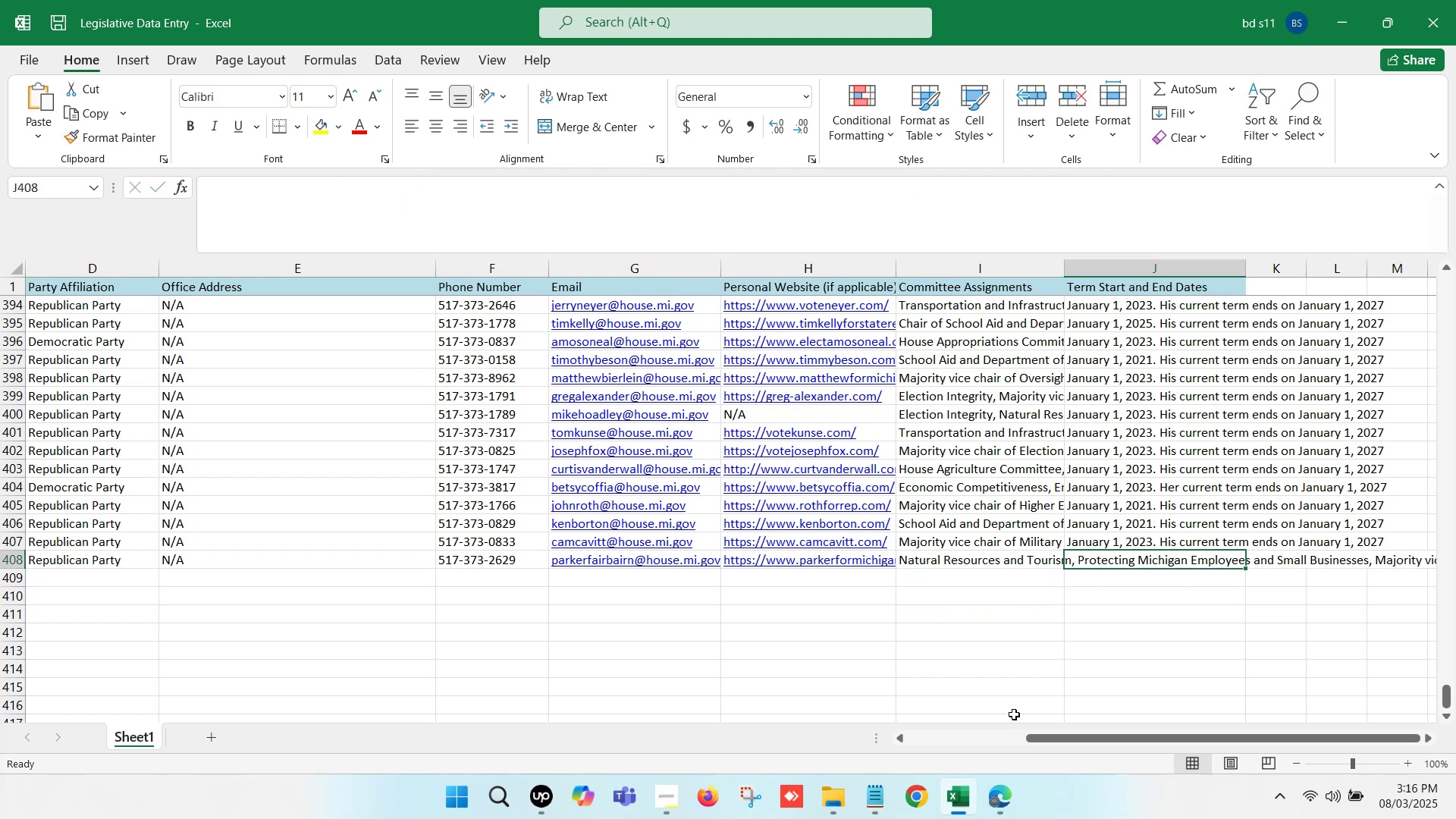 
left_click([992, 804])
 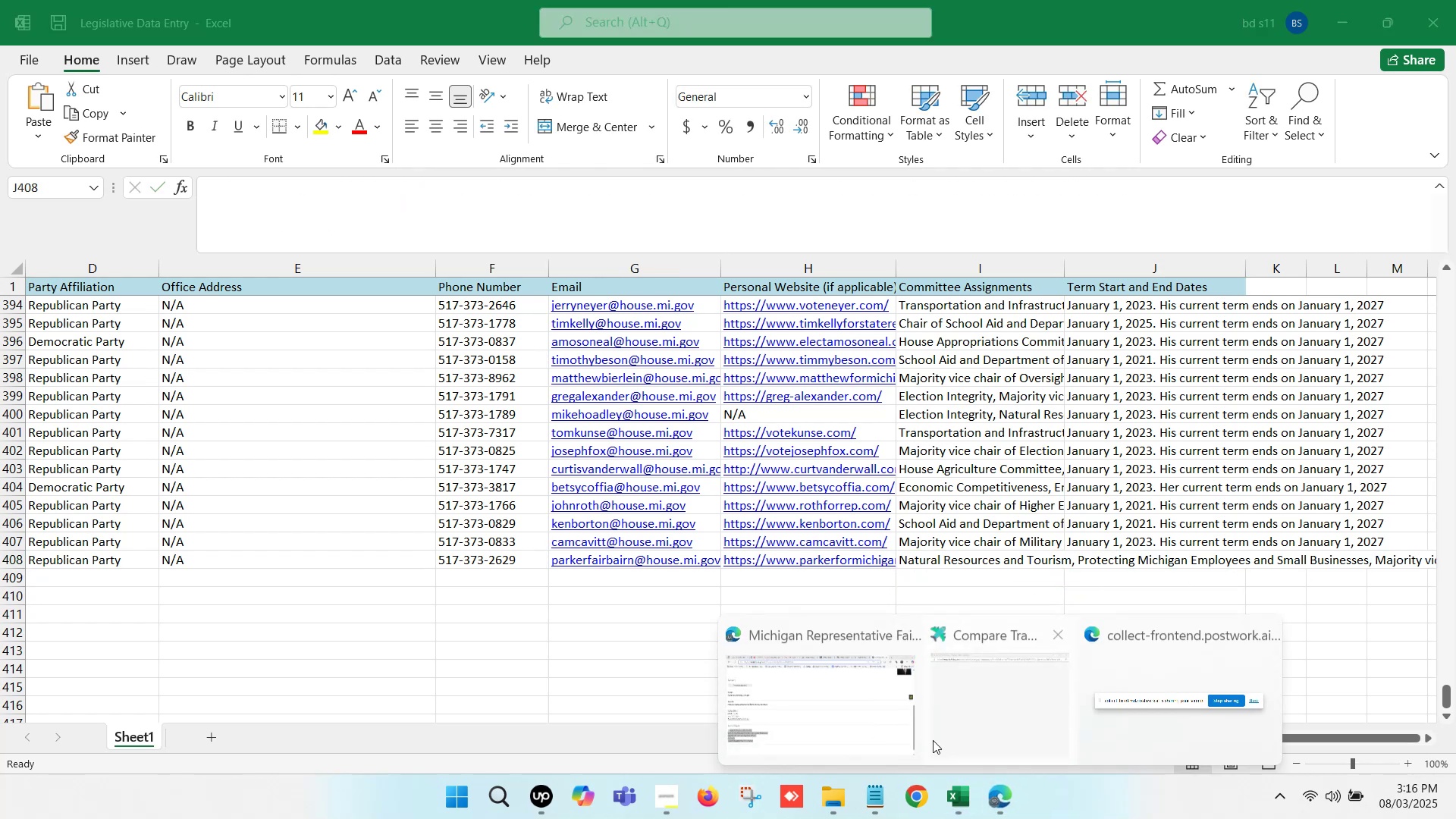 
left_click([830, 693])
 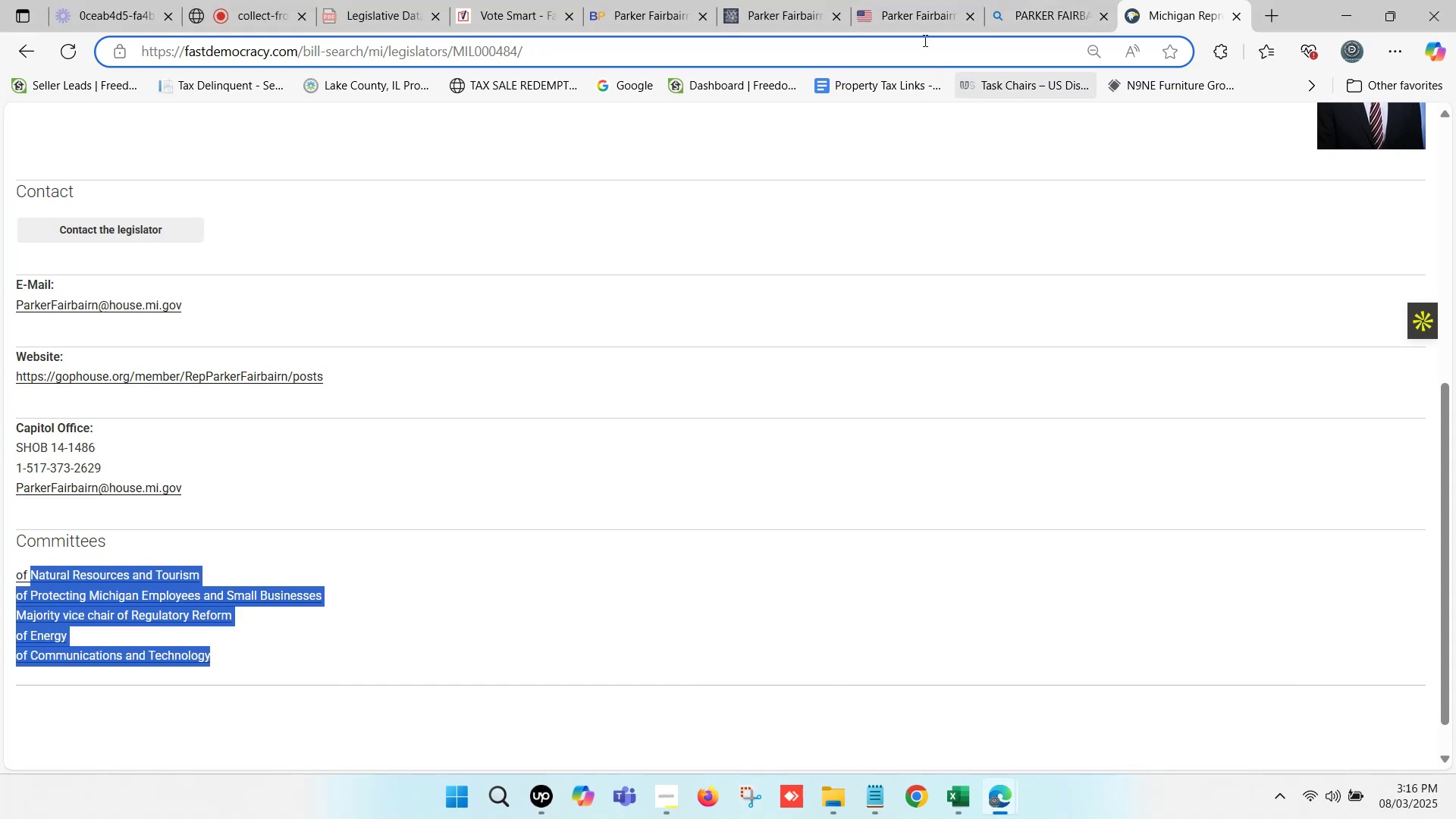 
left_click([669, 0])
 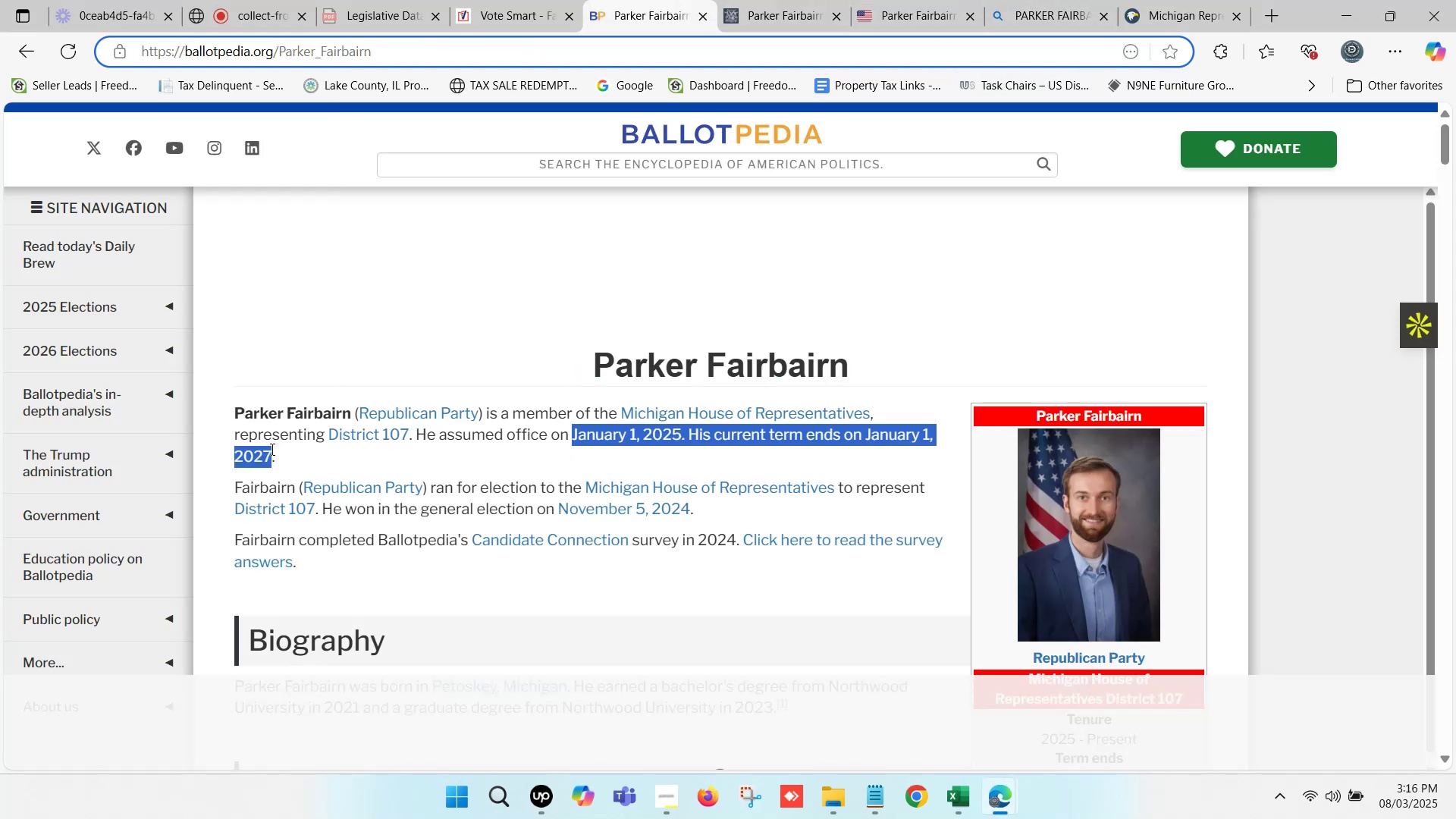 
key(Control+C)
 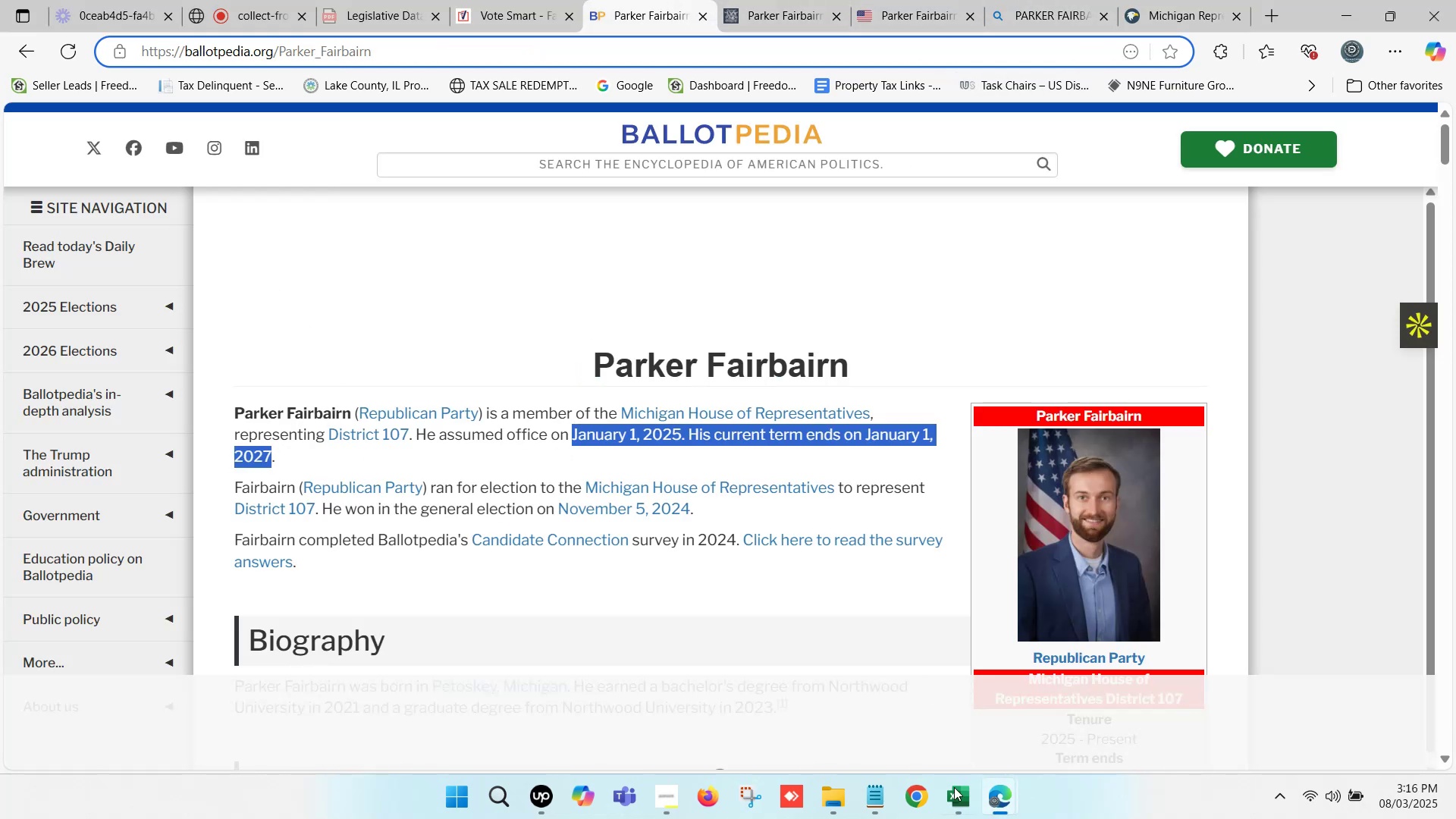 
left_click([956, 796])
 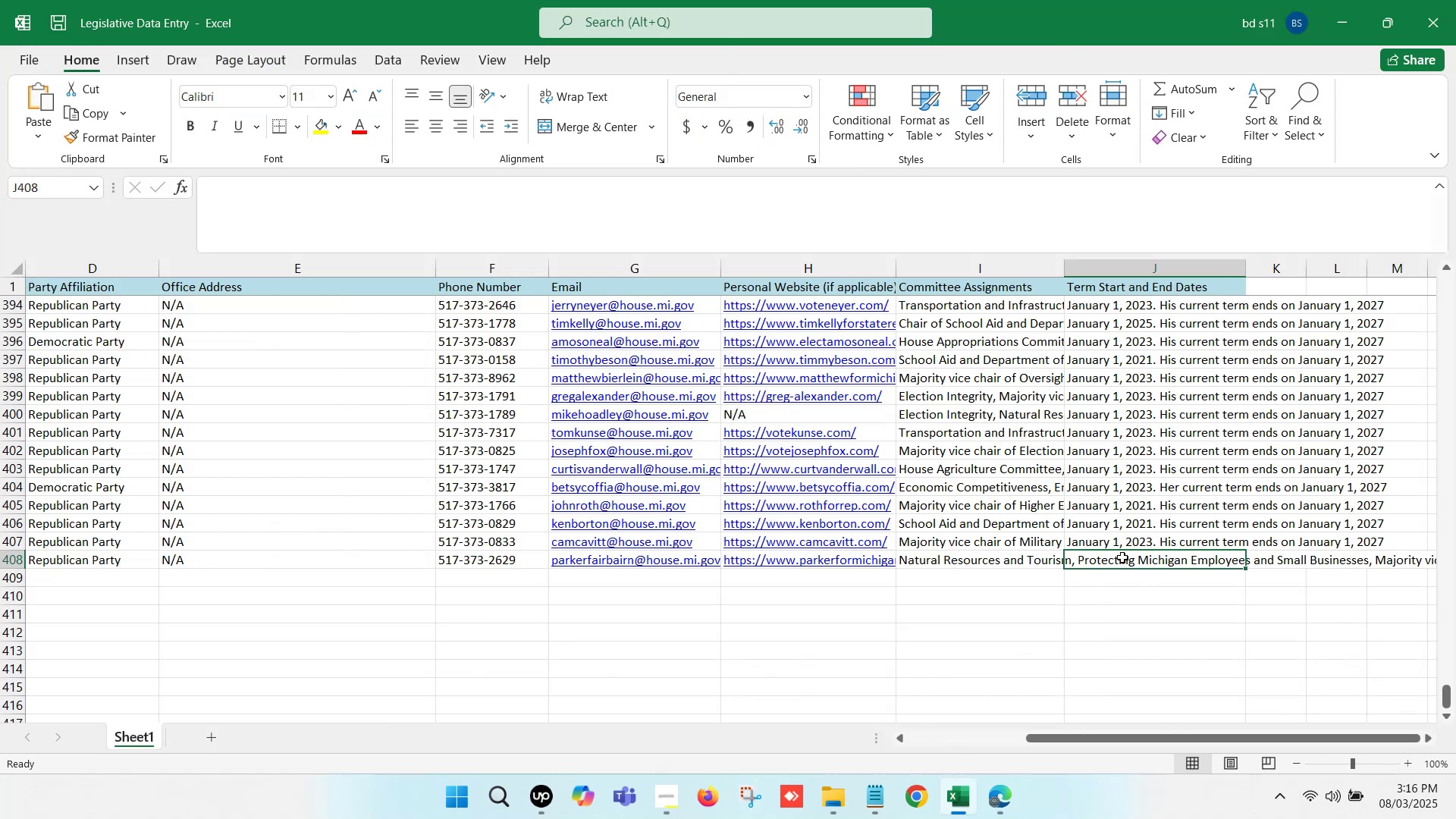 
double_click([1122, 557])
 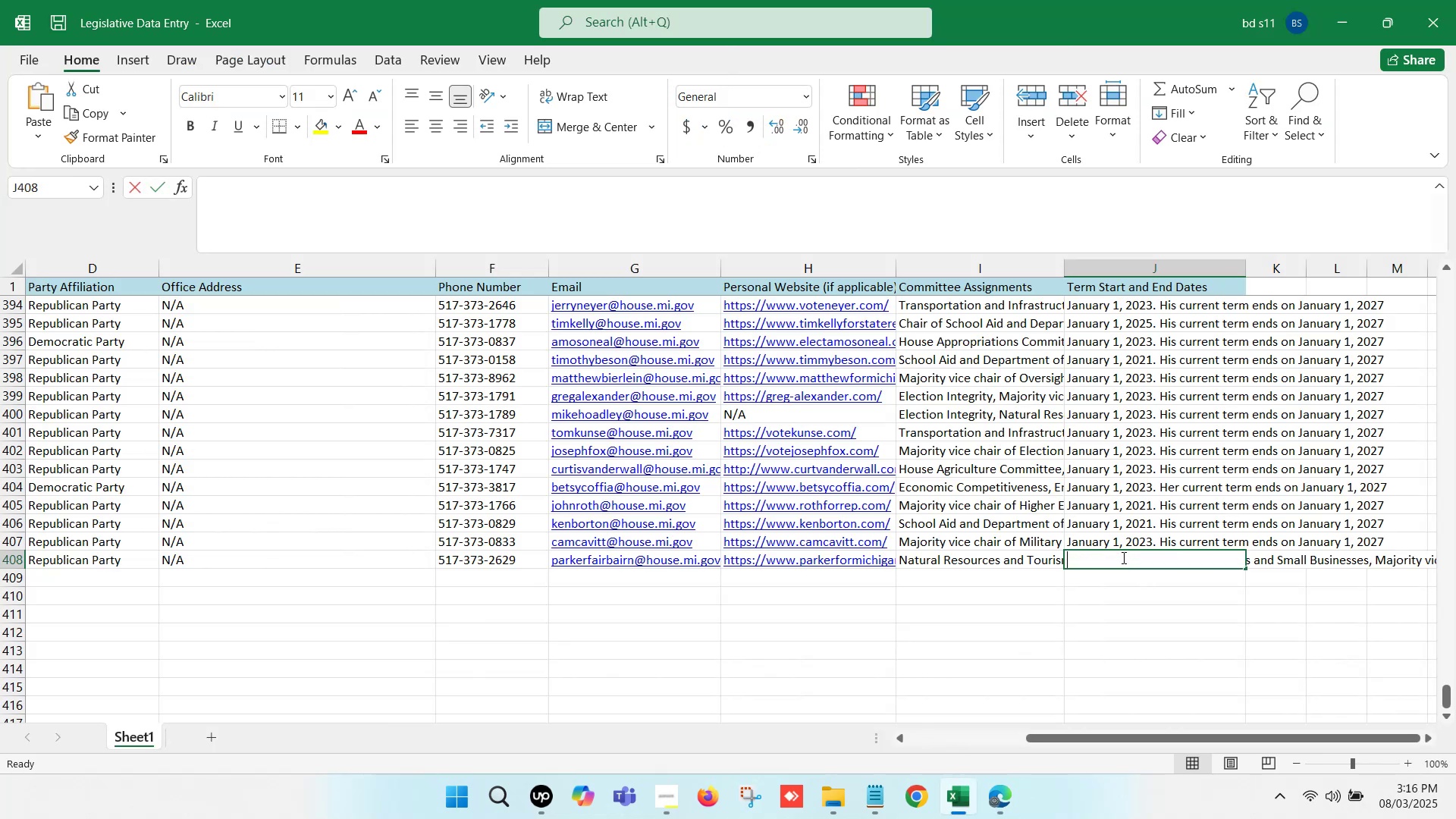 
key(Control+ControlLeft)
 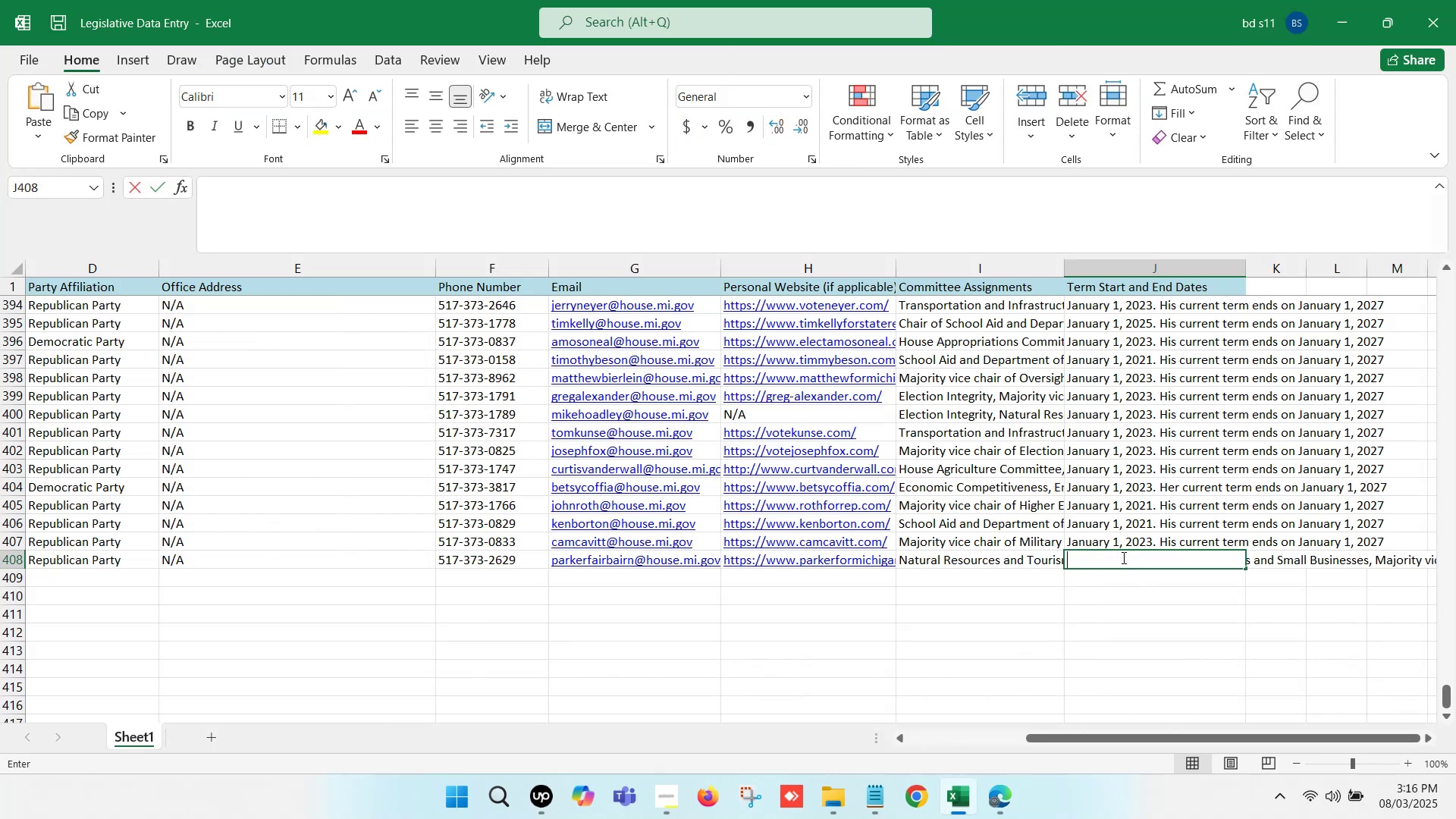 
key(Control+V)
 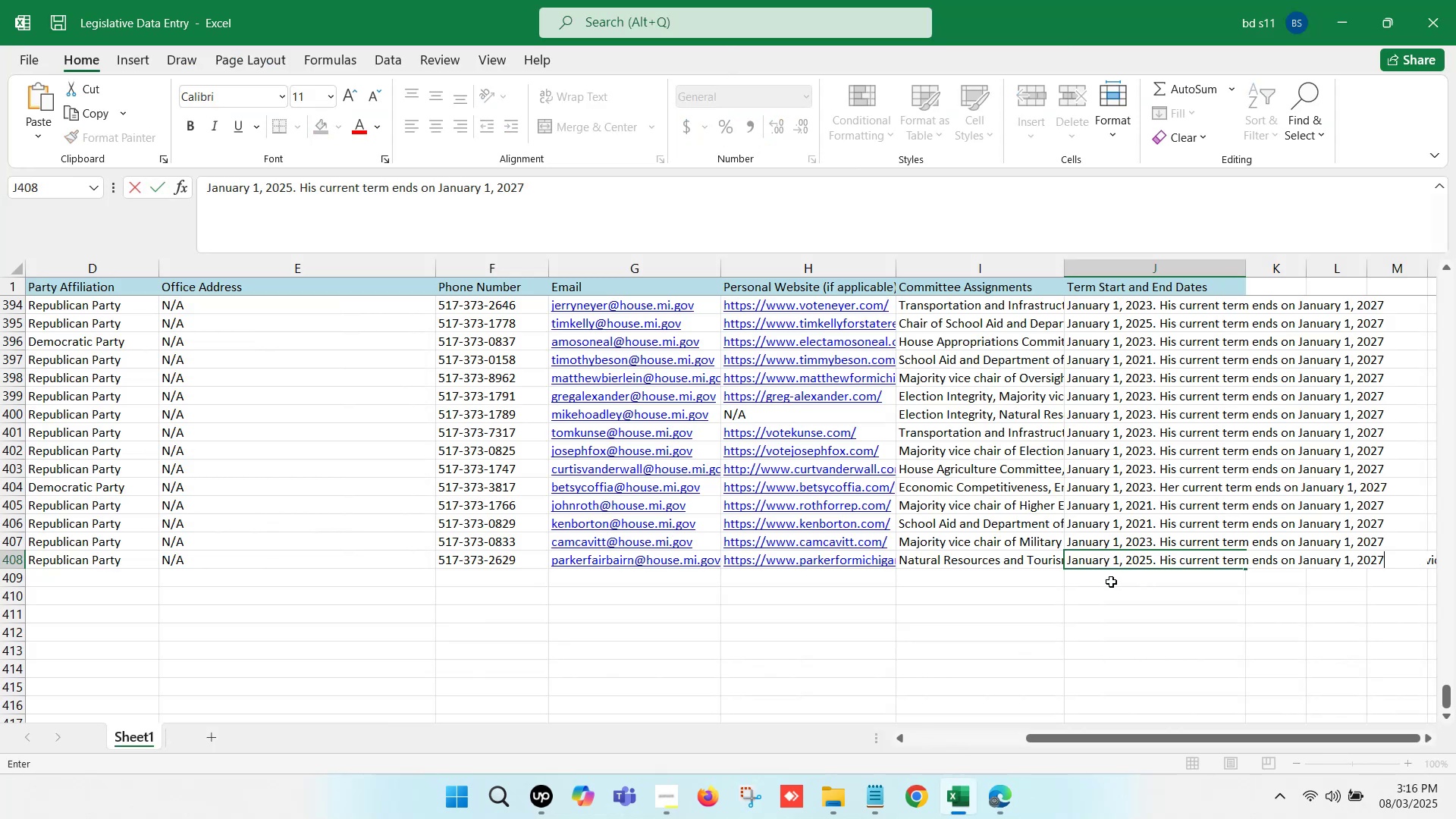 
left_click([1110, 583])
 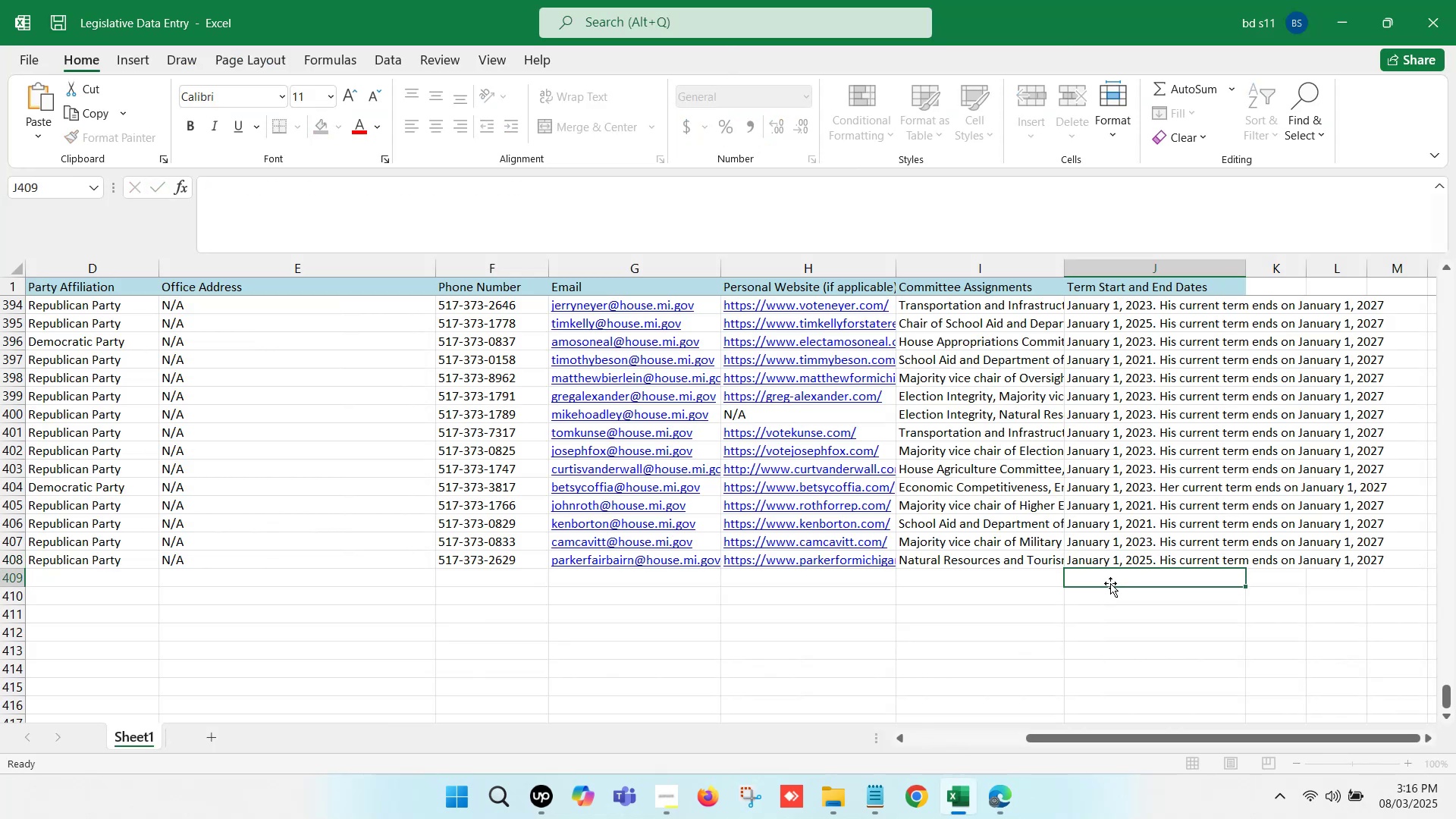 
key(Control+S)
 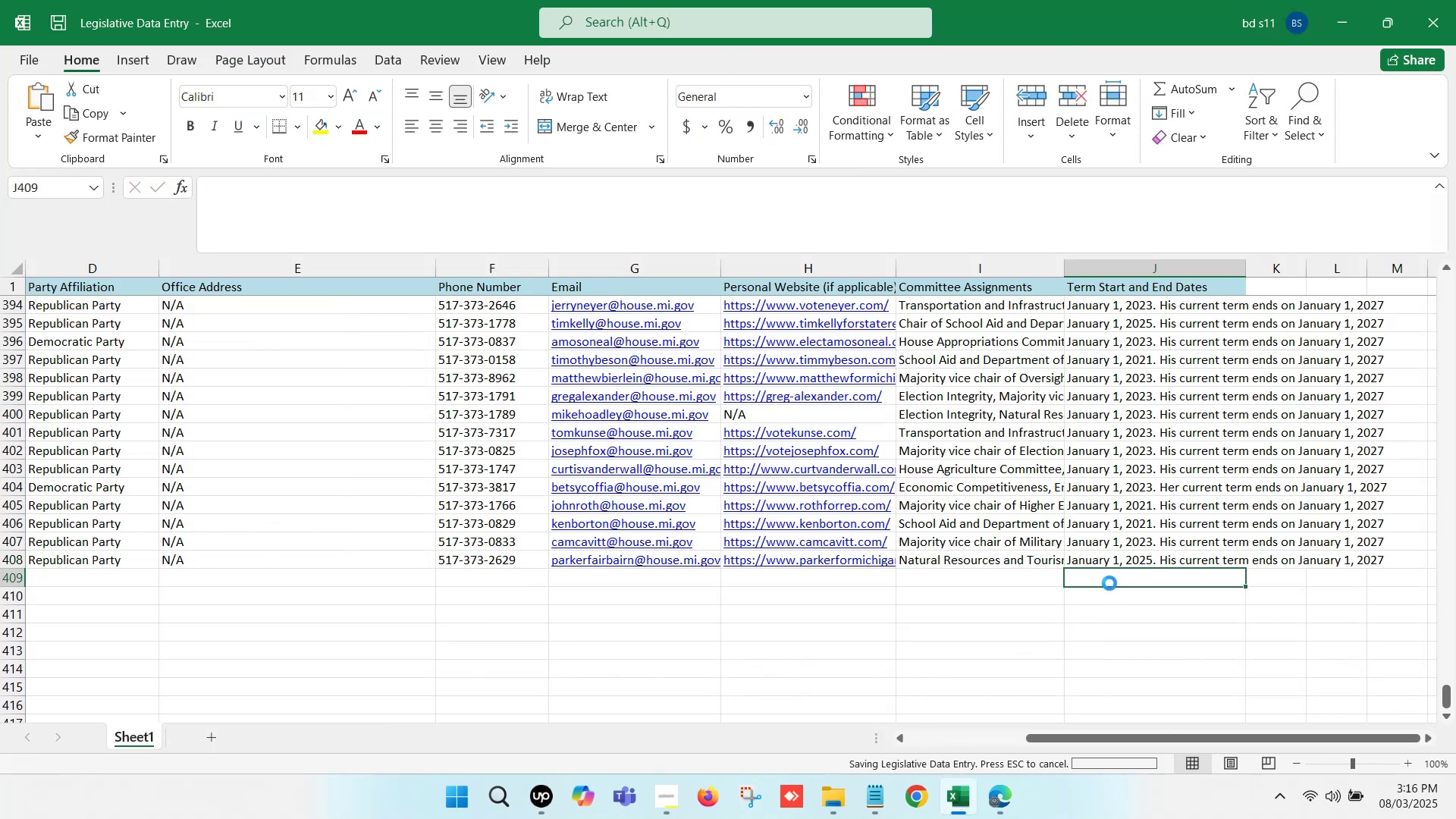 
key(Control+S)
 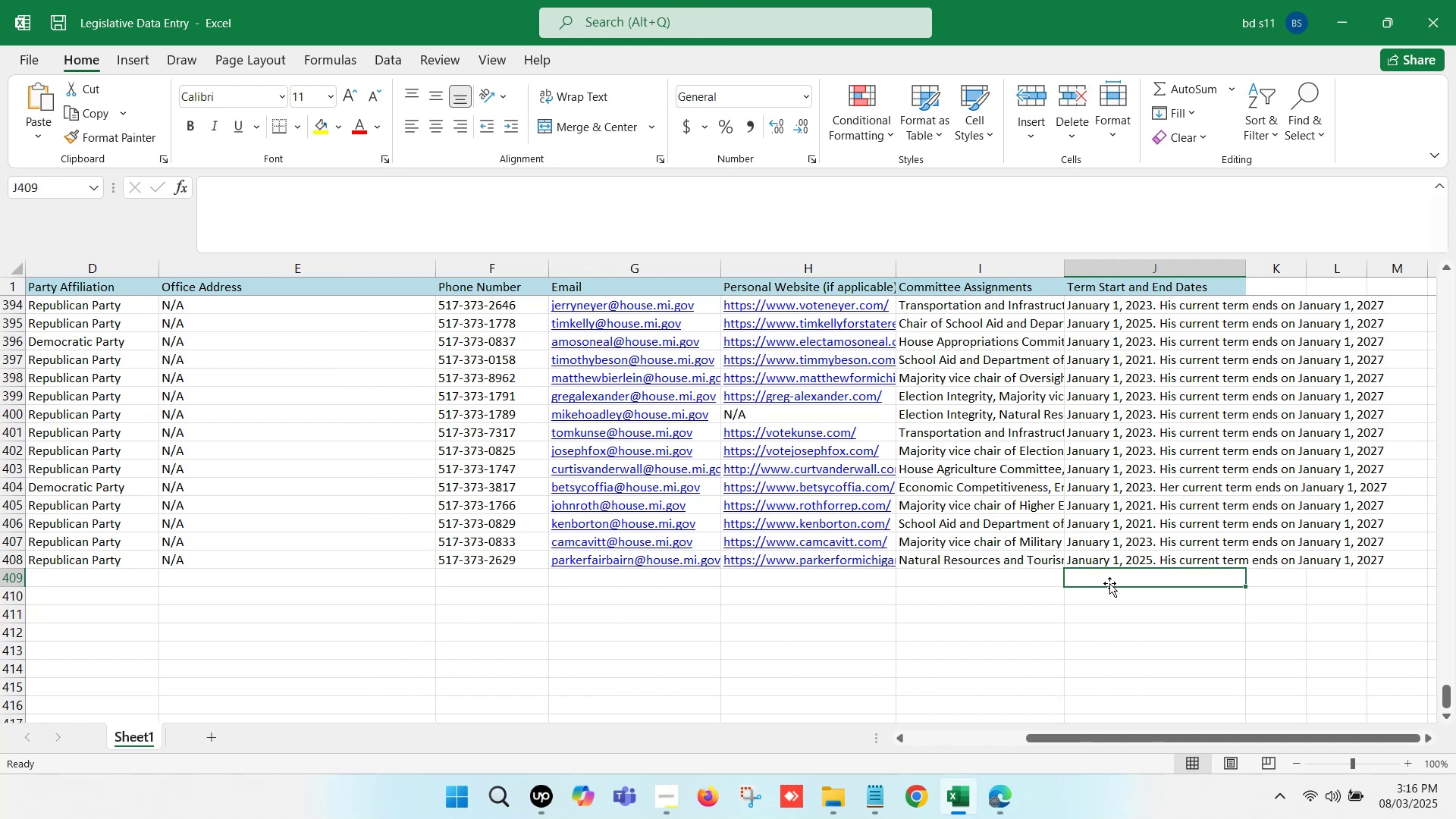 
hold_key(key=ArrowLeft, duration=1.27)
 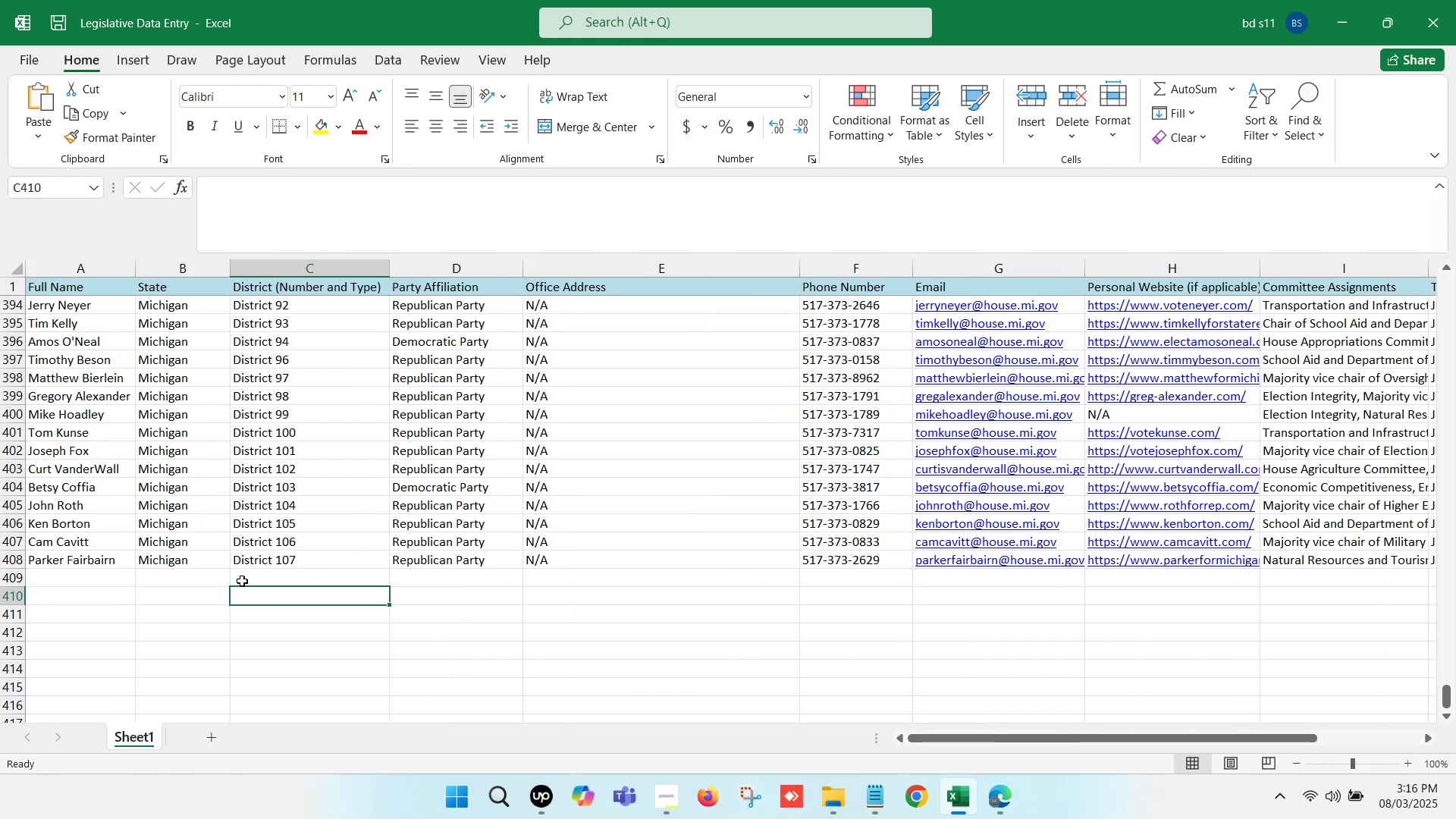 
left_click([997, 797])
 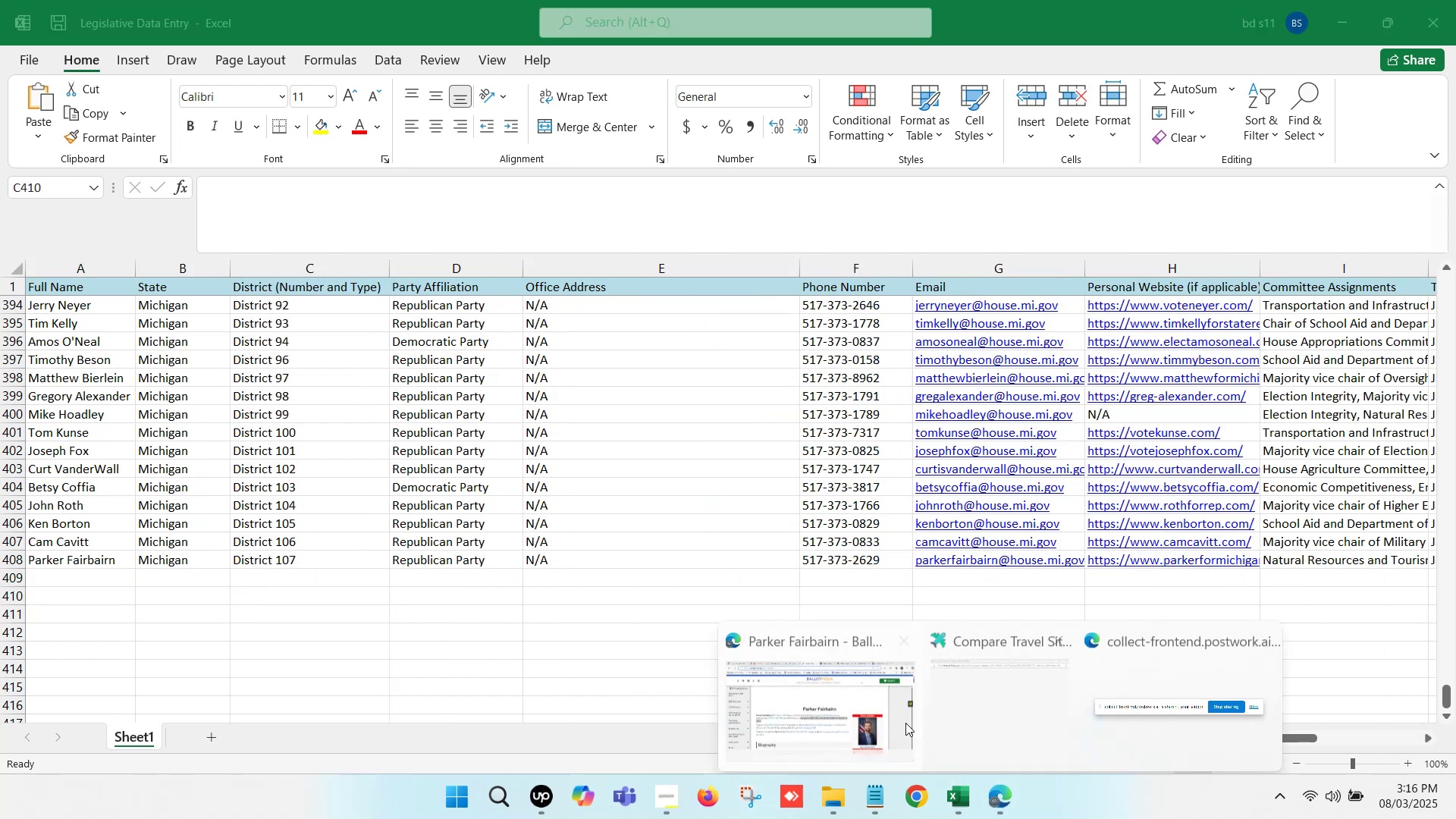 
left_click([851, 686])
 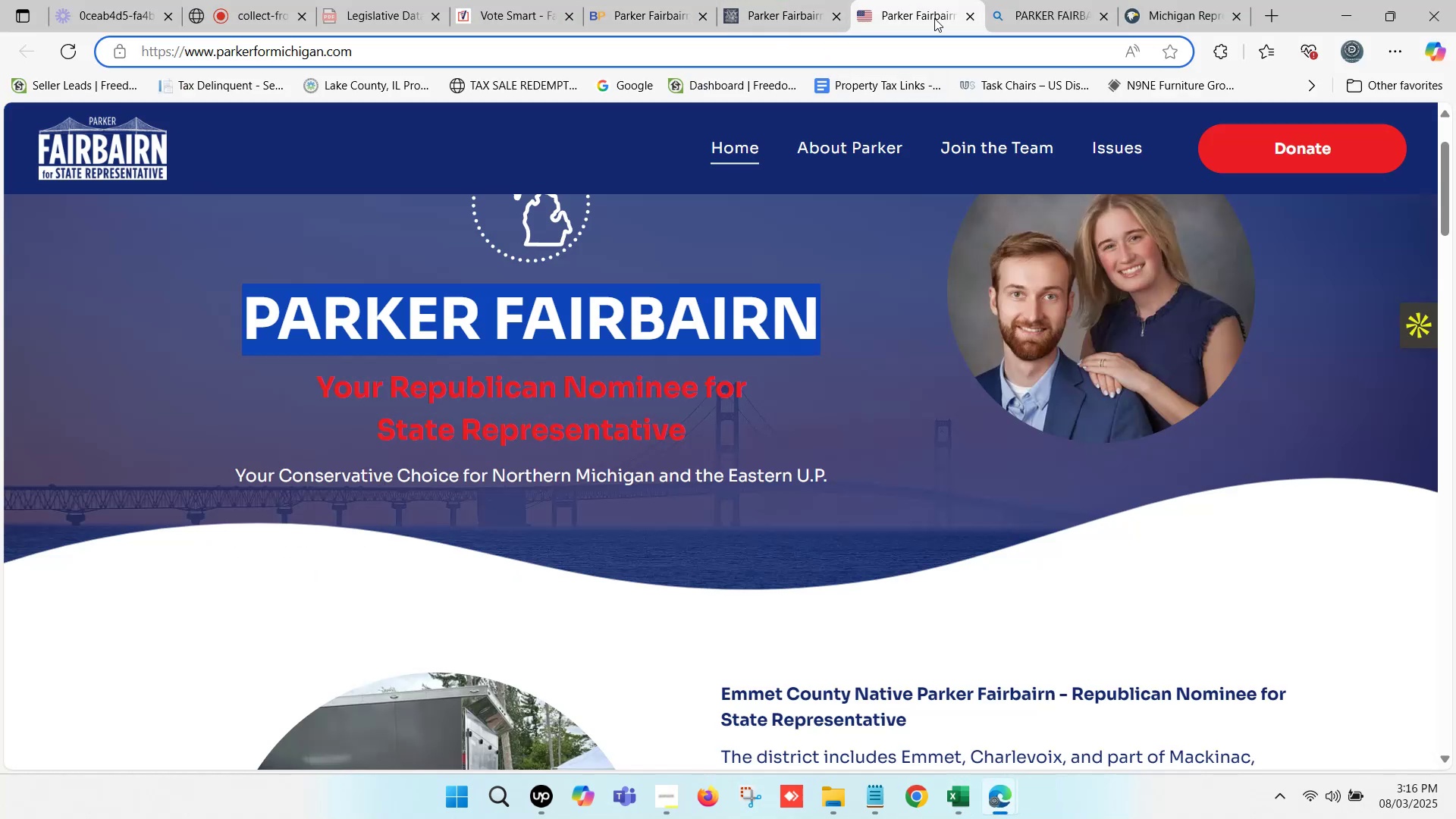 
left_click([966, 20])
 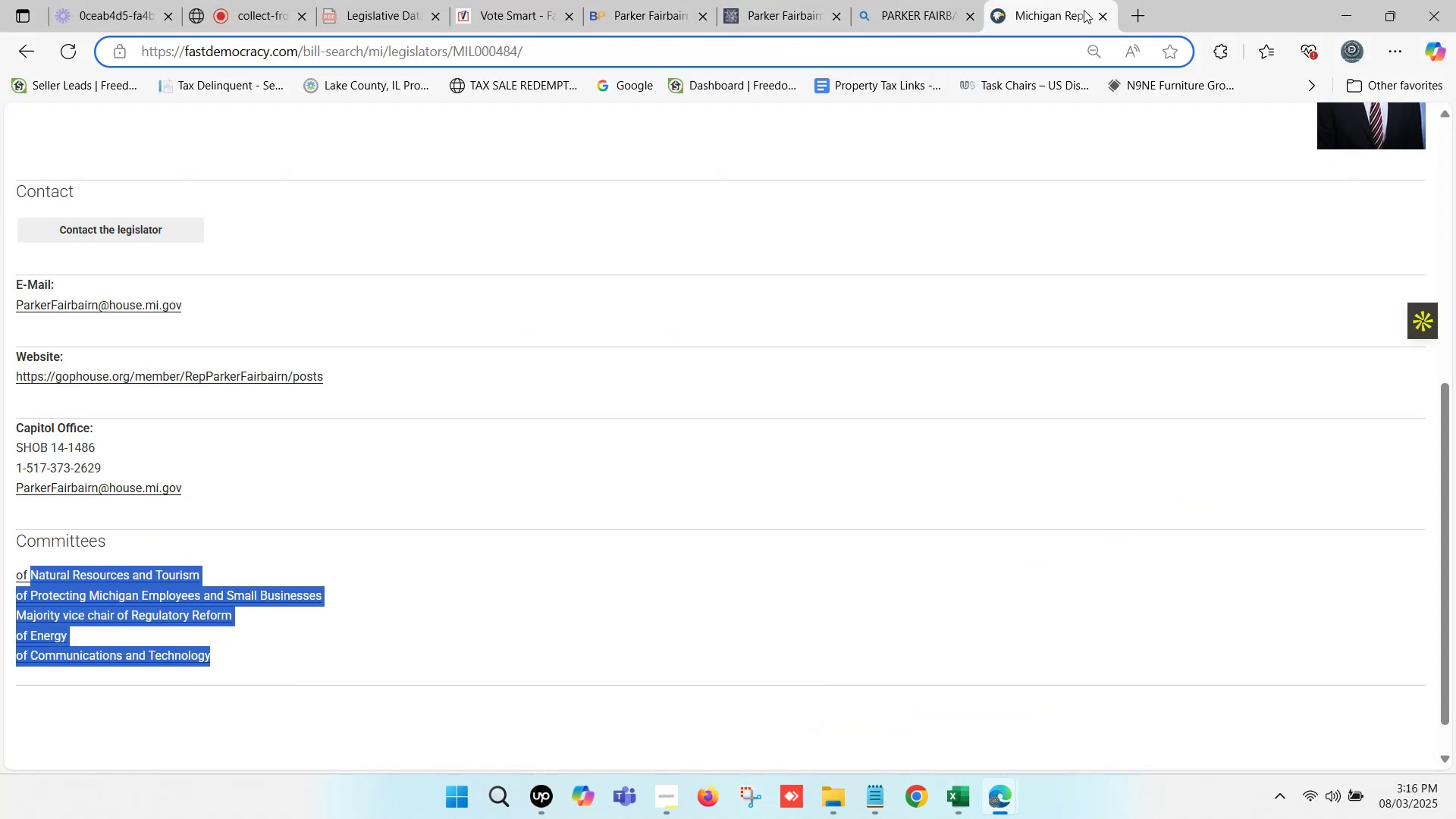 
left_click([1100, 14])
 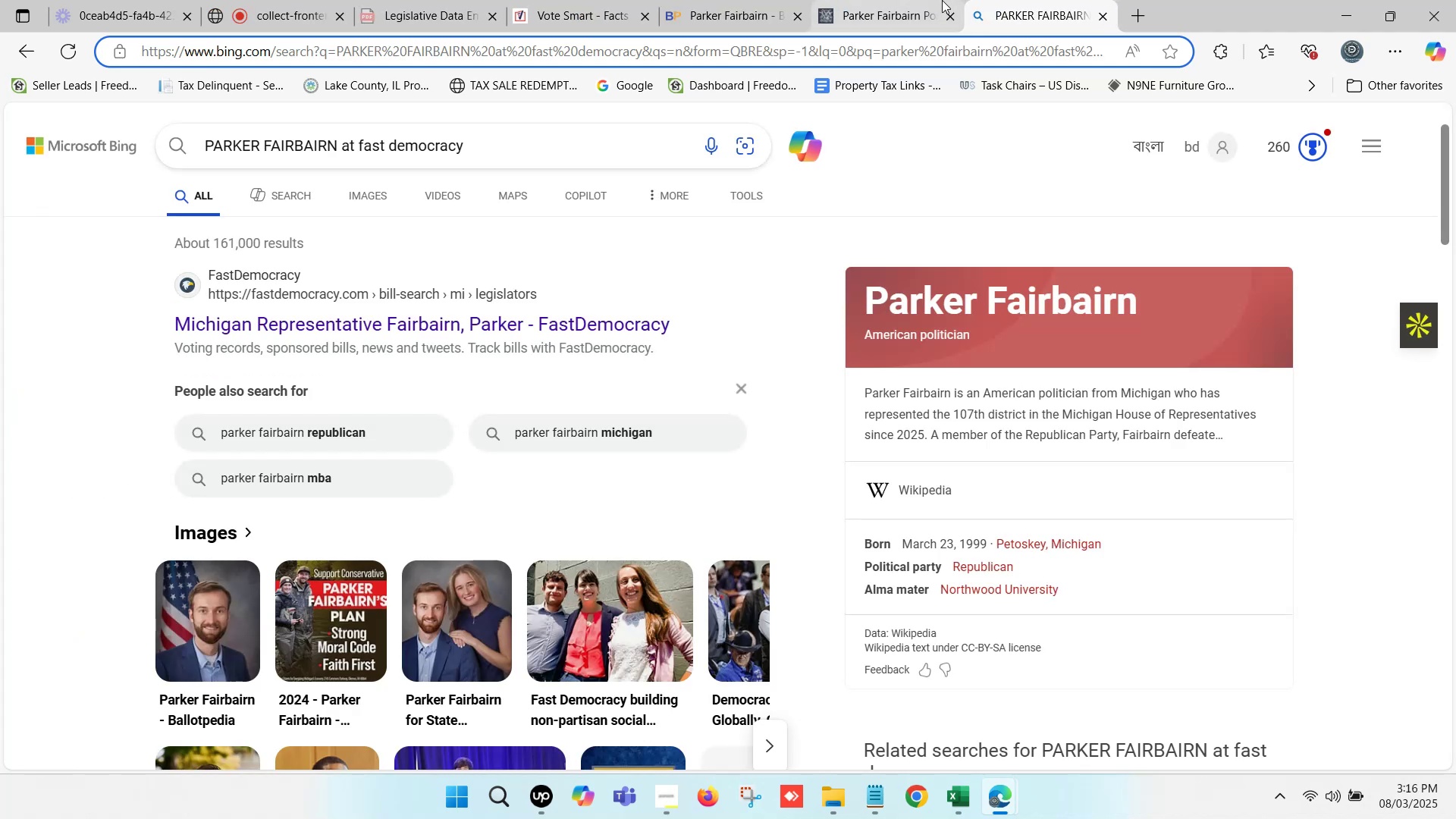 
left_click([942, 0])
 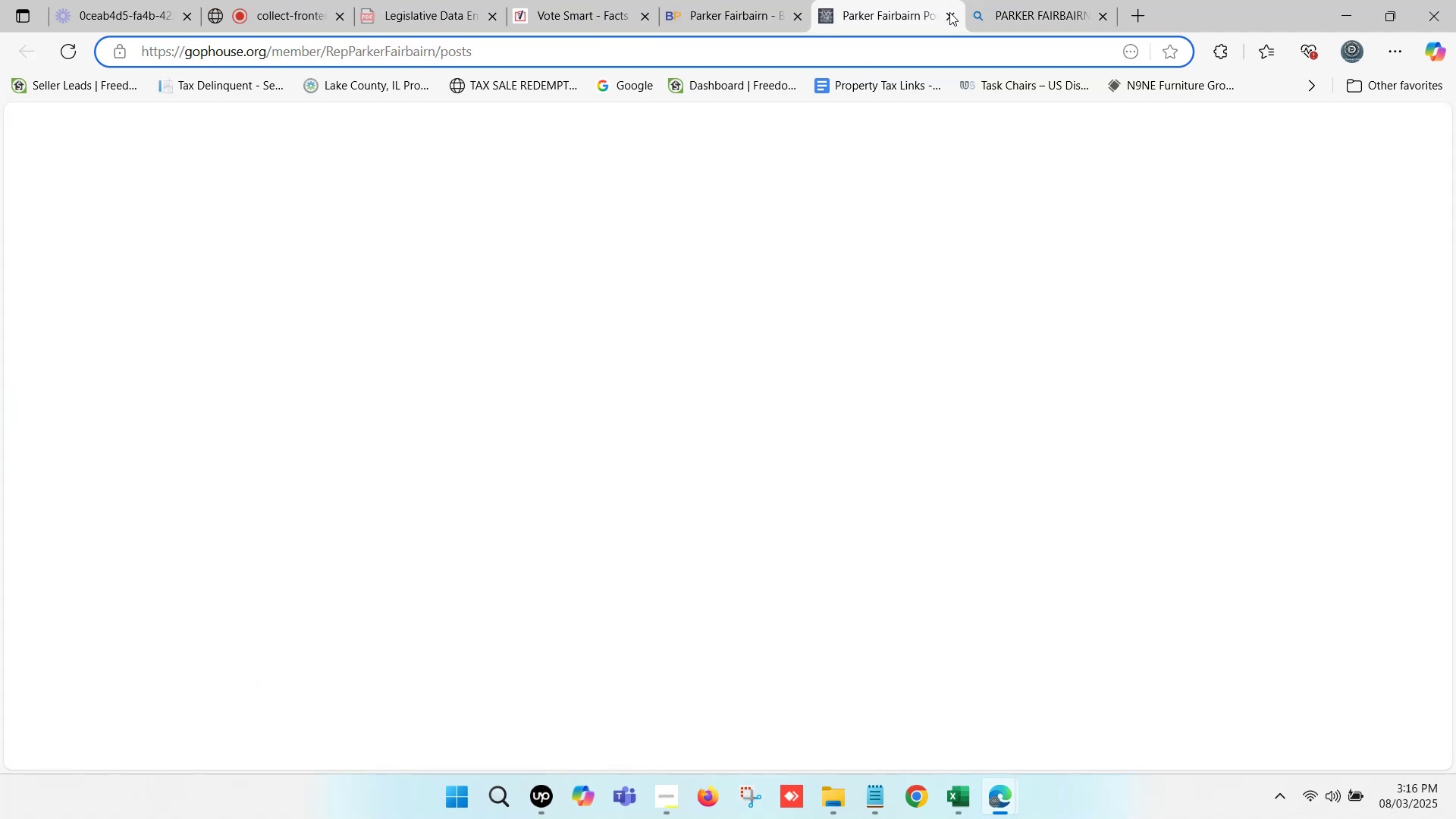 
left_click([949, 17])
 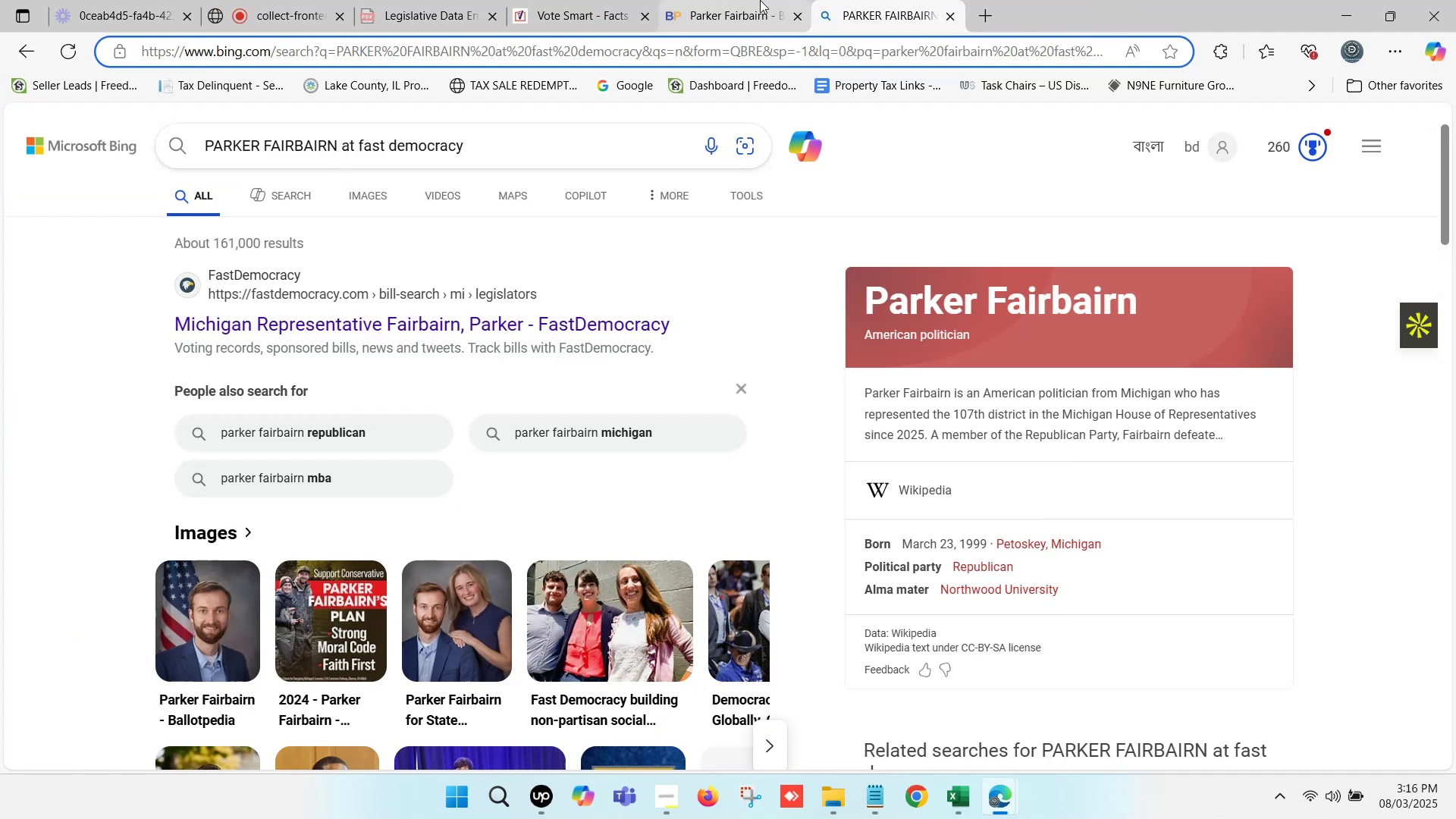 
left_click([756, 0])
 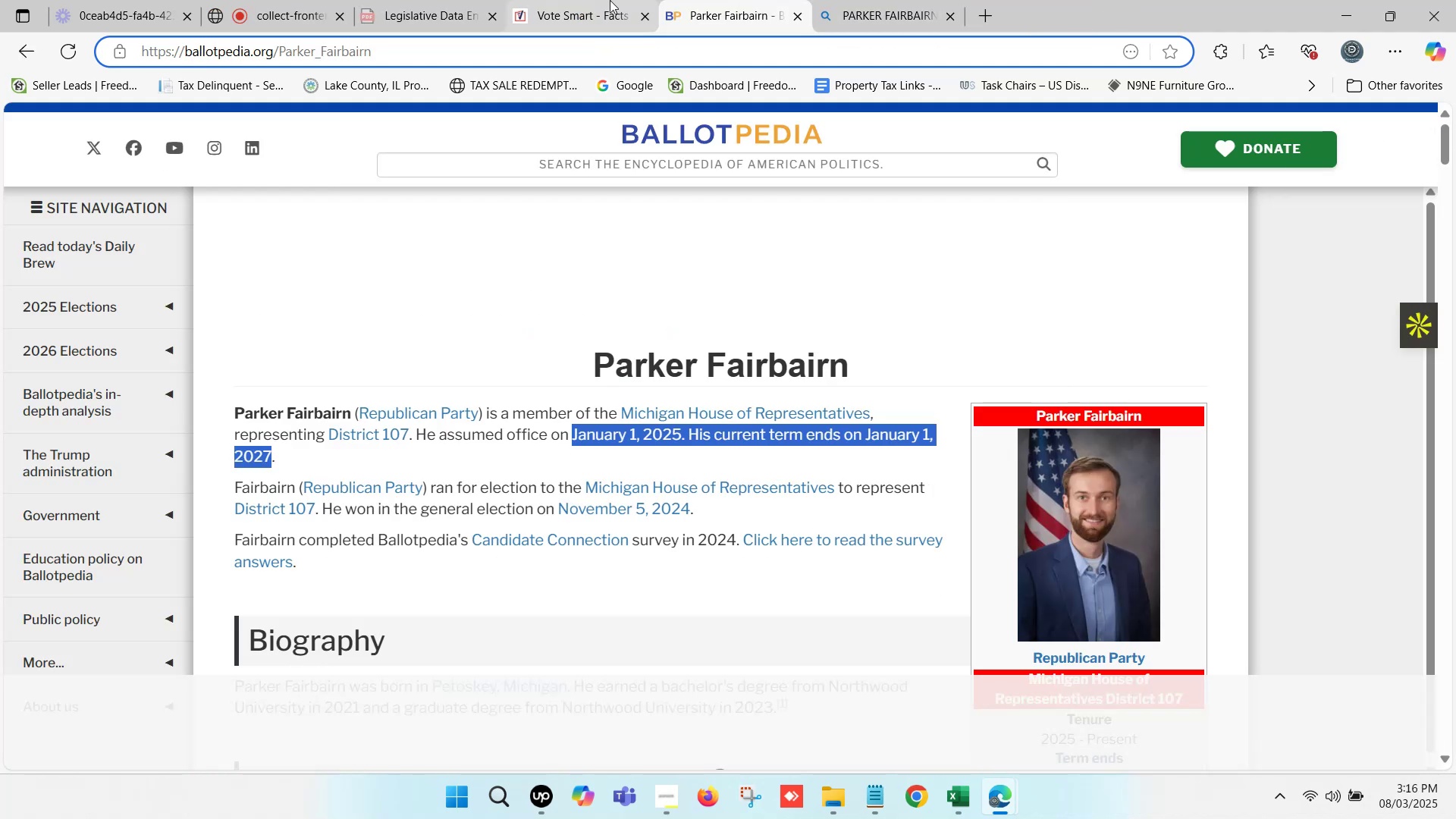 
left_click([601, 0])
 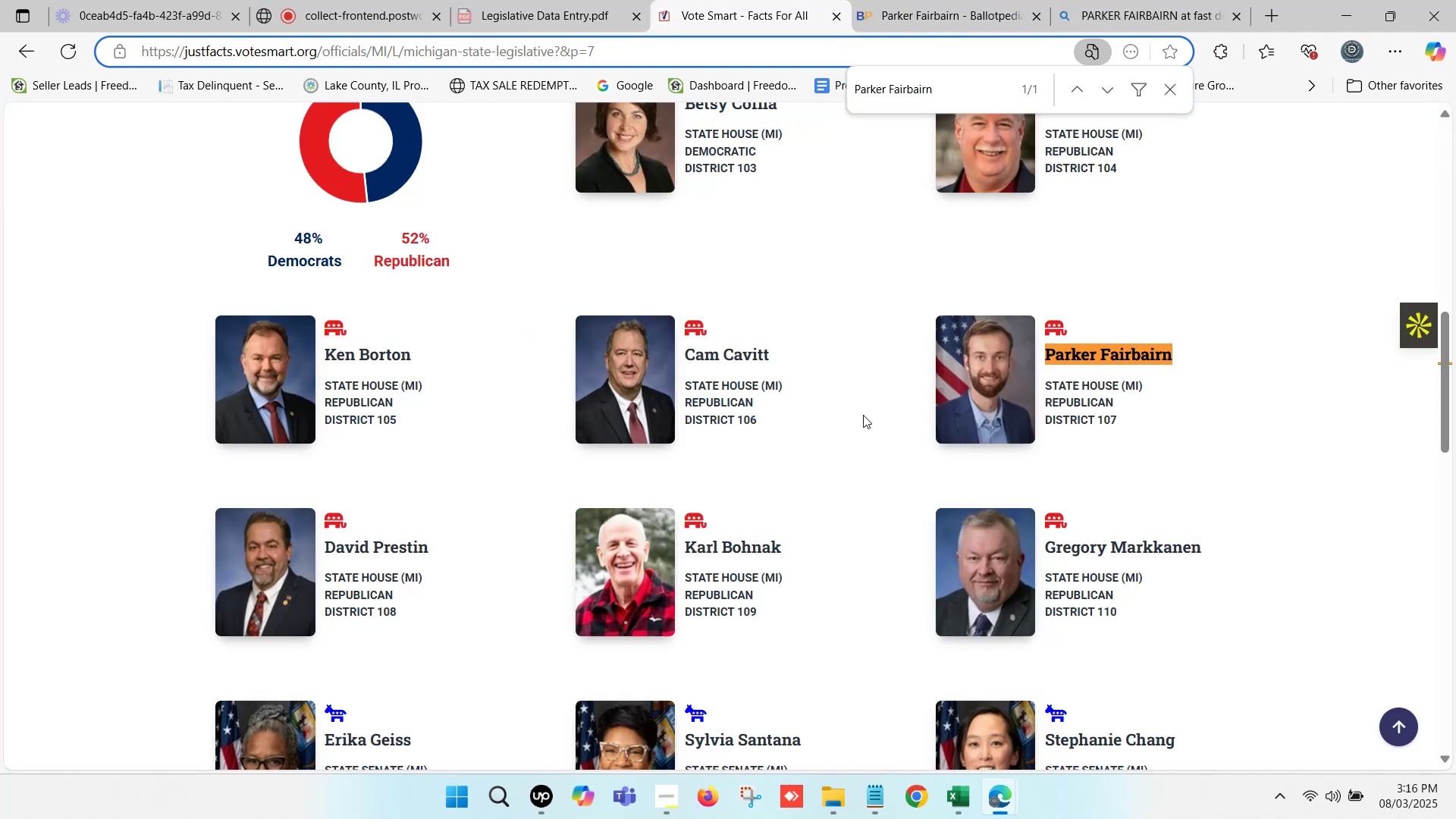 
scroll: coordinate [824, 419], scroll_direction: down, amount: 1.0
 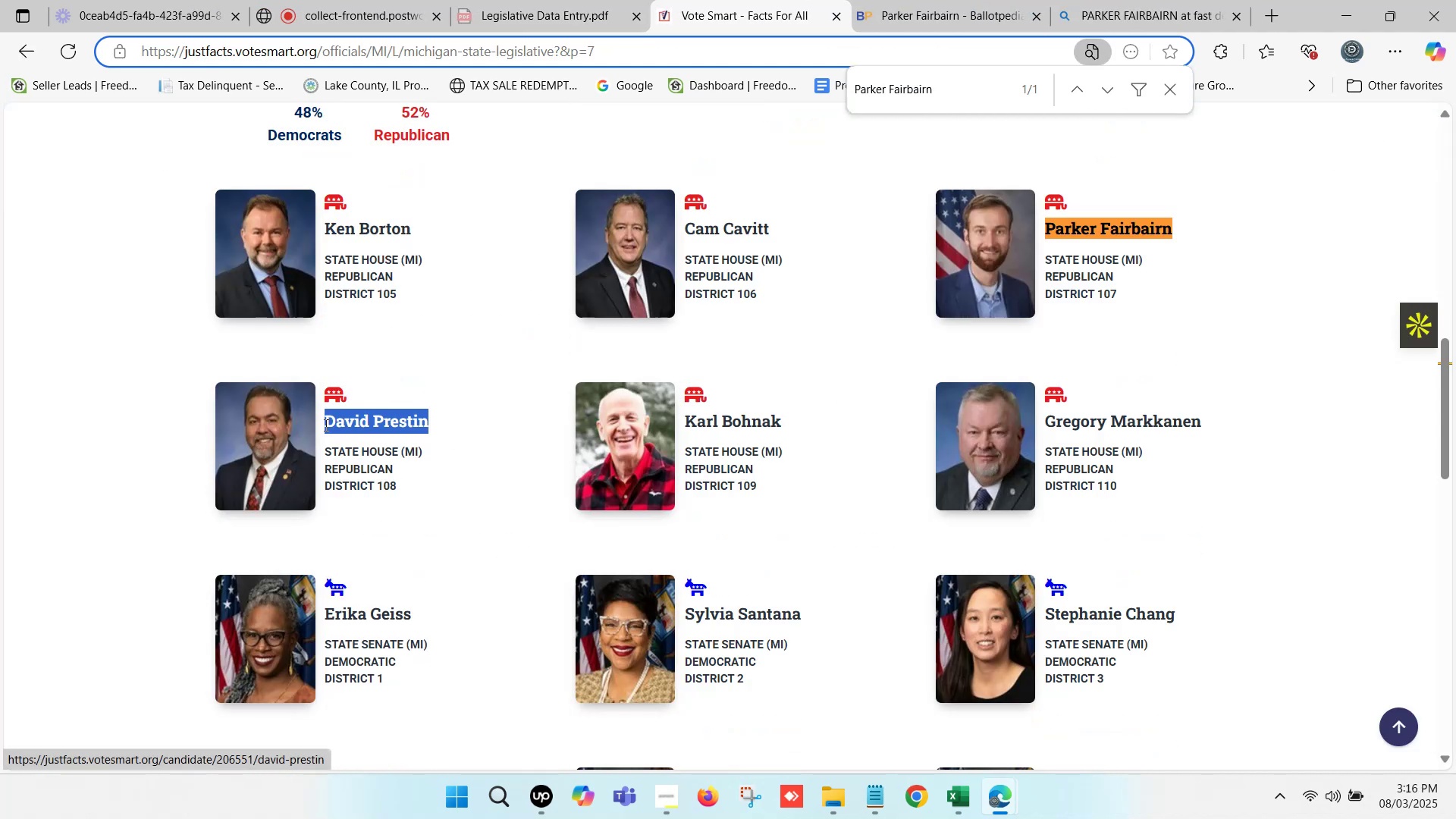 
key(Control+C)
 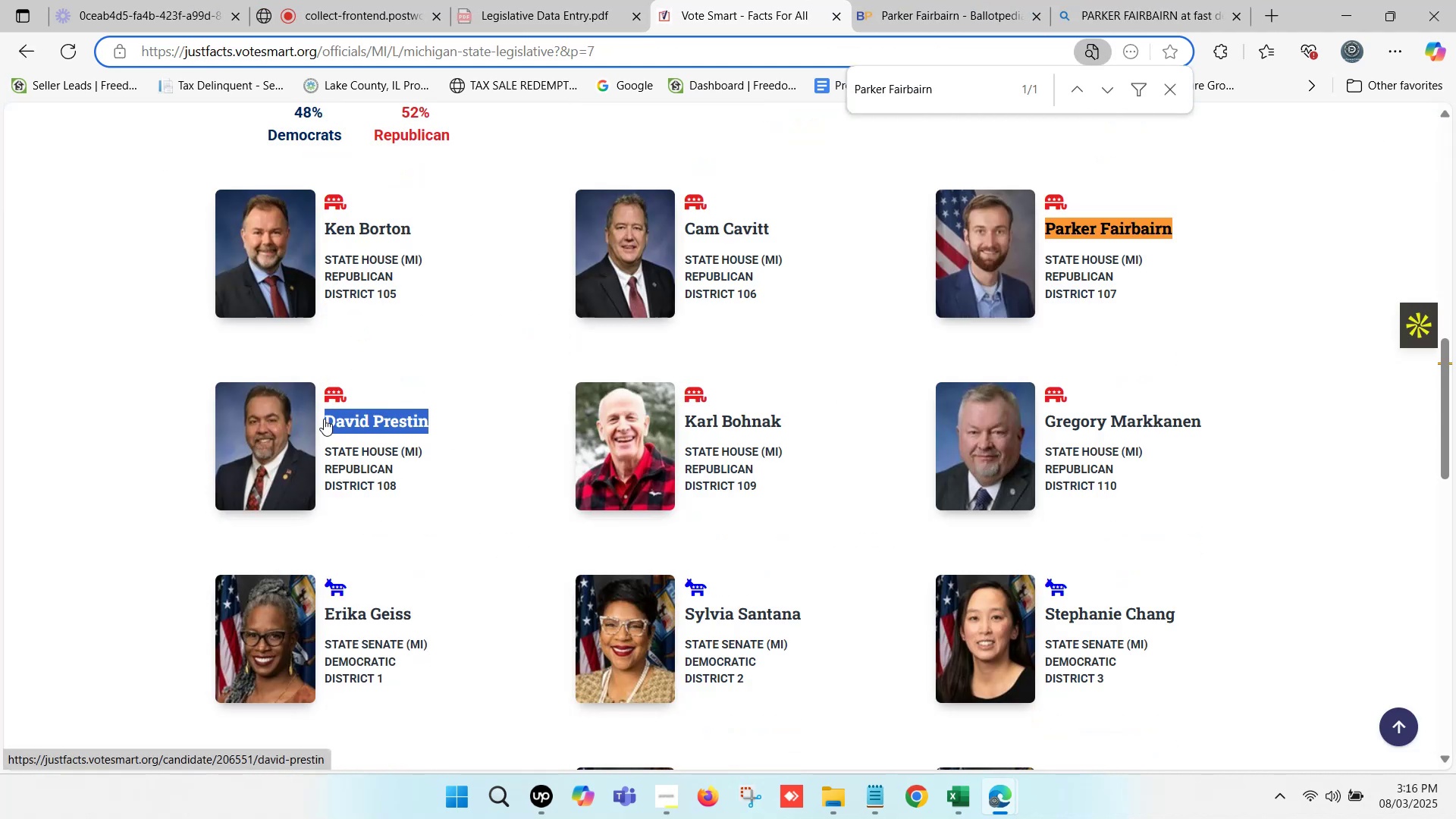 
key(Control+F)
 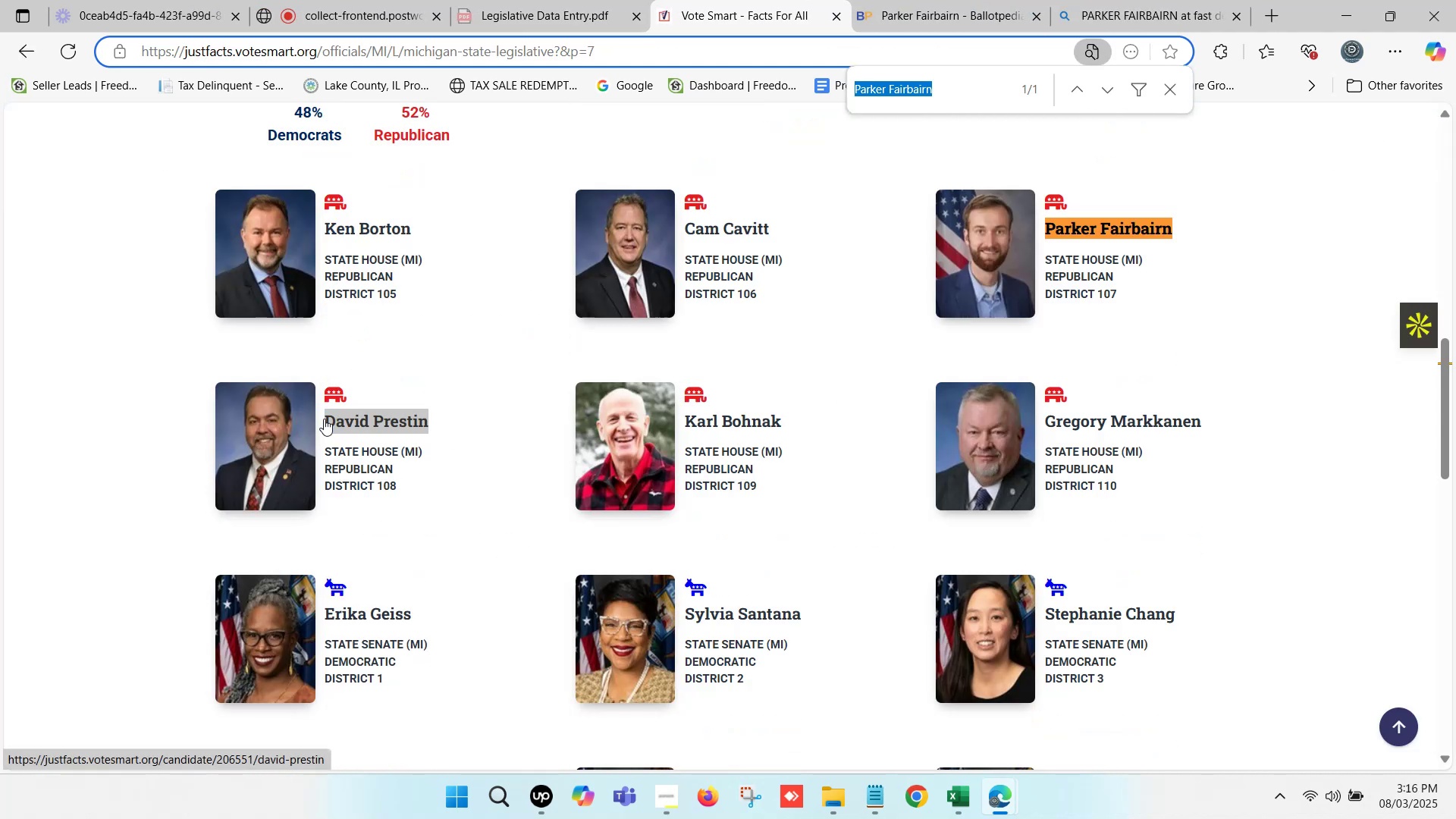 
key(Control+V)
 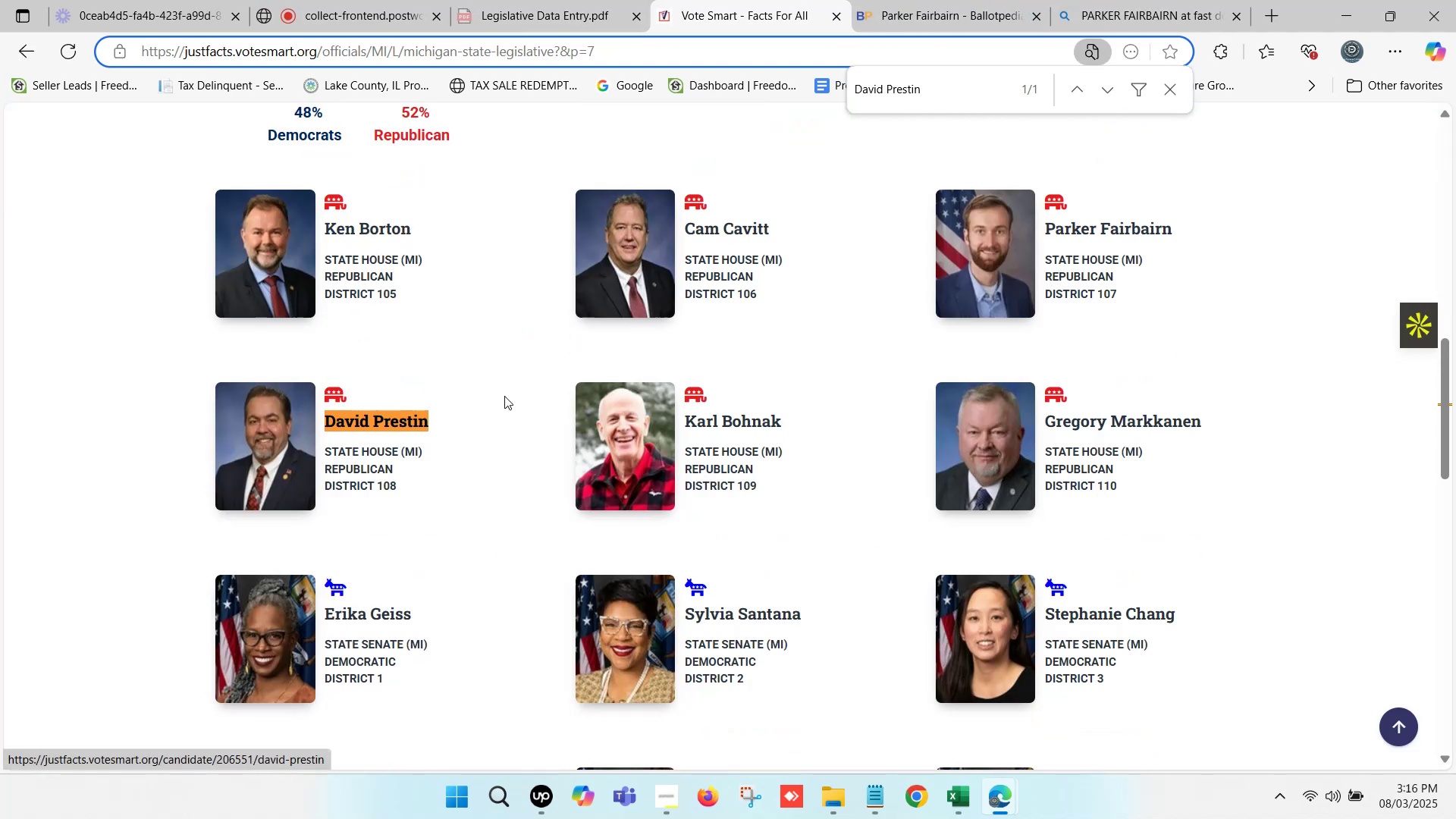 
scroll: coordinate [791, 356], scroll_direction: up, amount: 3.0
 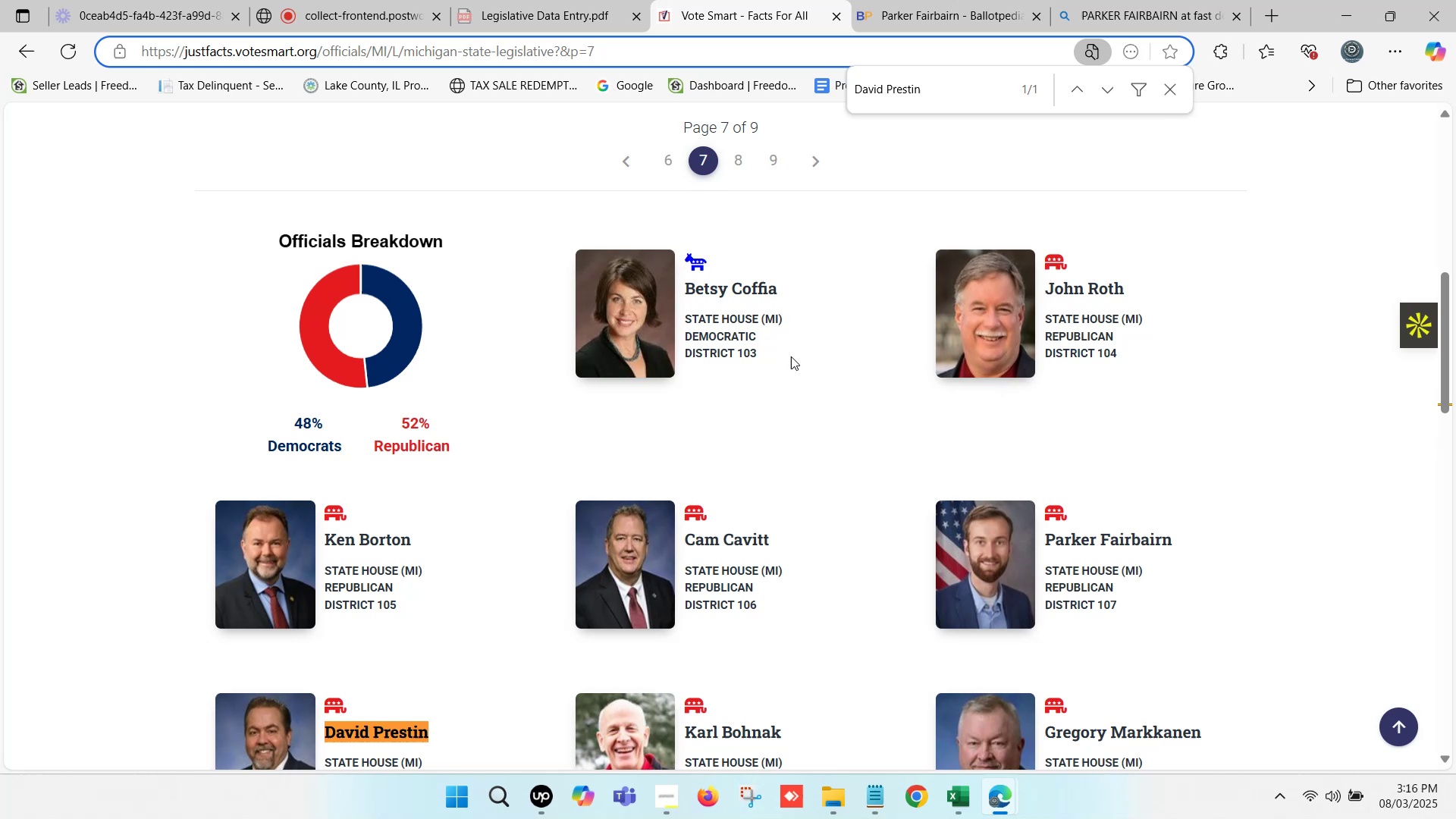 
scroll: coordinate [791, 356], scroll_direction: down, amount: 3.0
 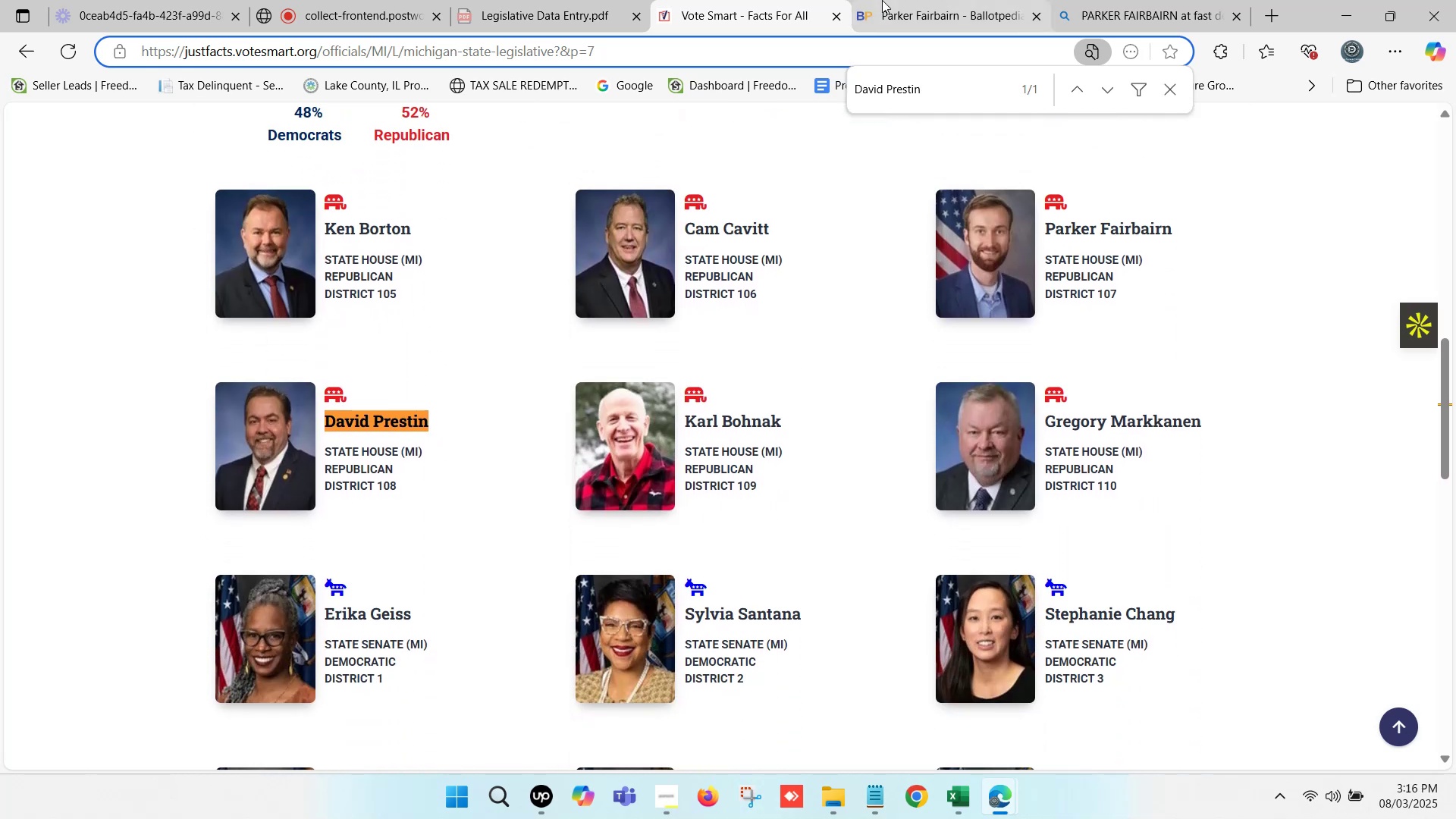 
left_click([908, 0])
 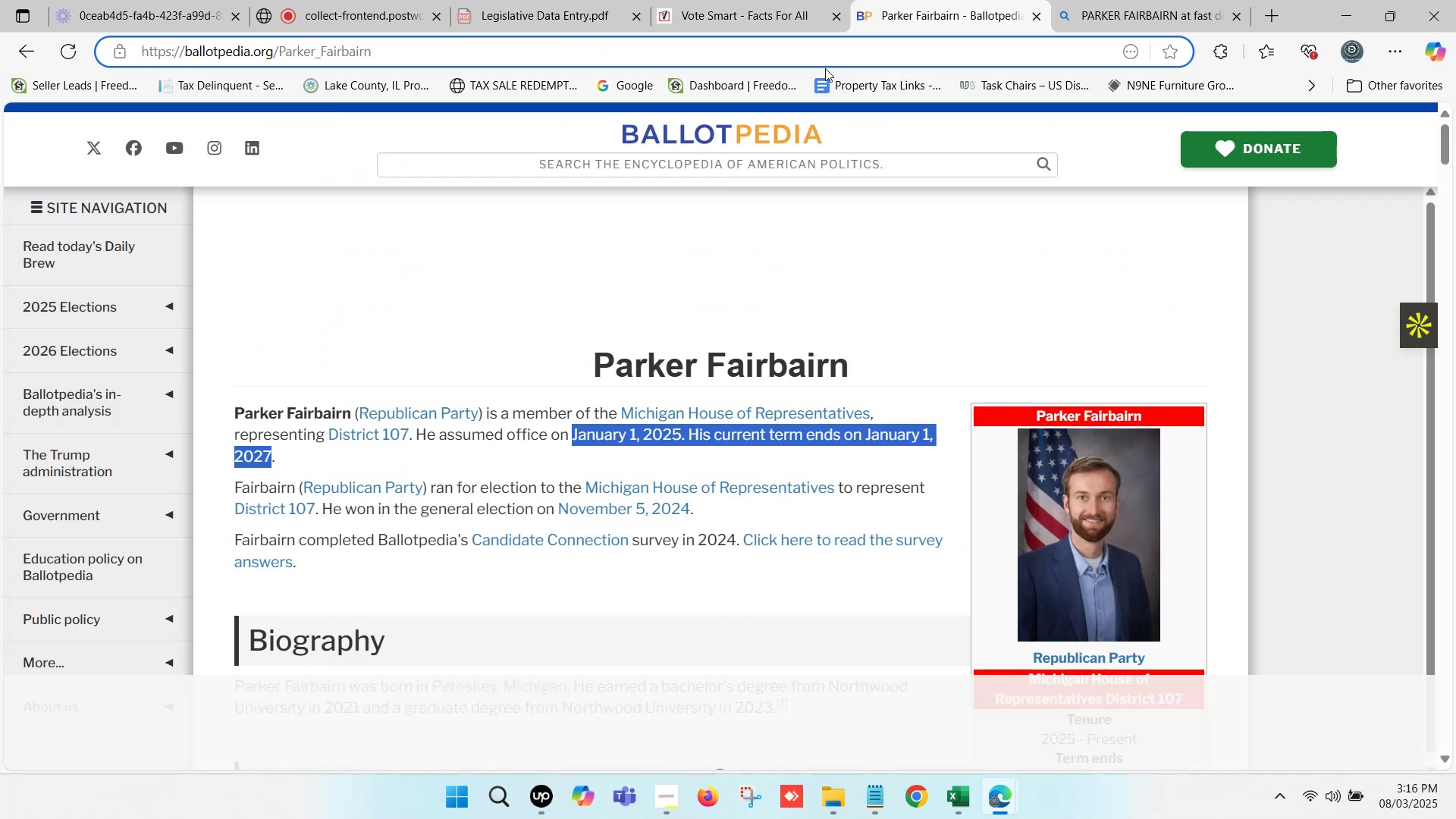 
scroll: coordinate [702, 221], scroll_direction: up, amount: 4.0
 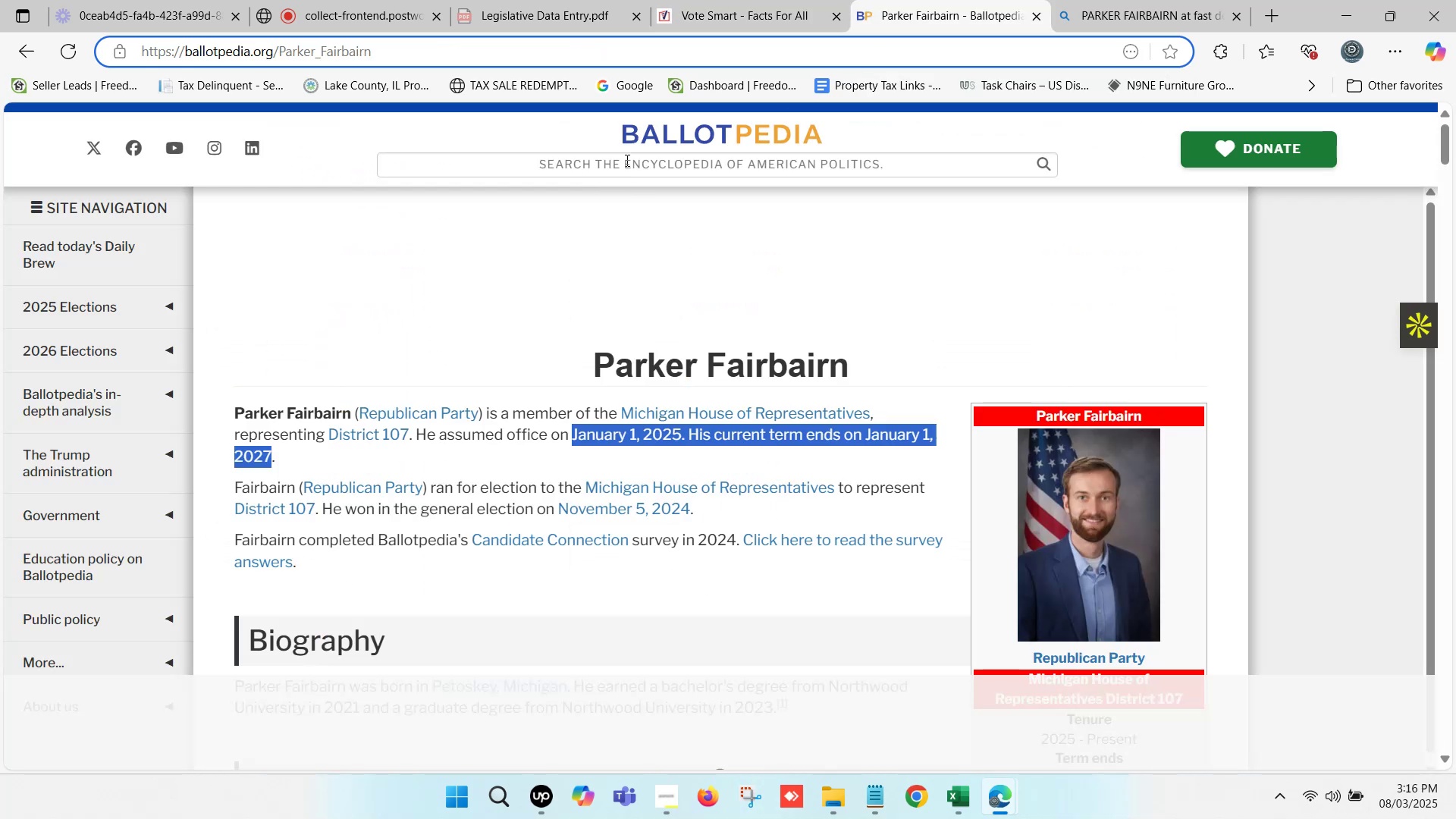 
key(Control+ControlLeft)
 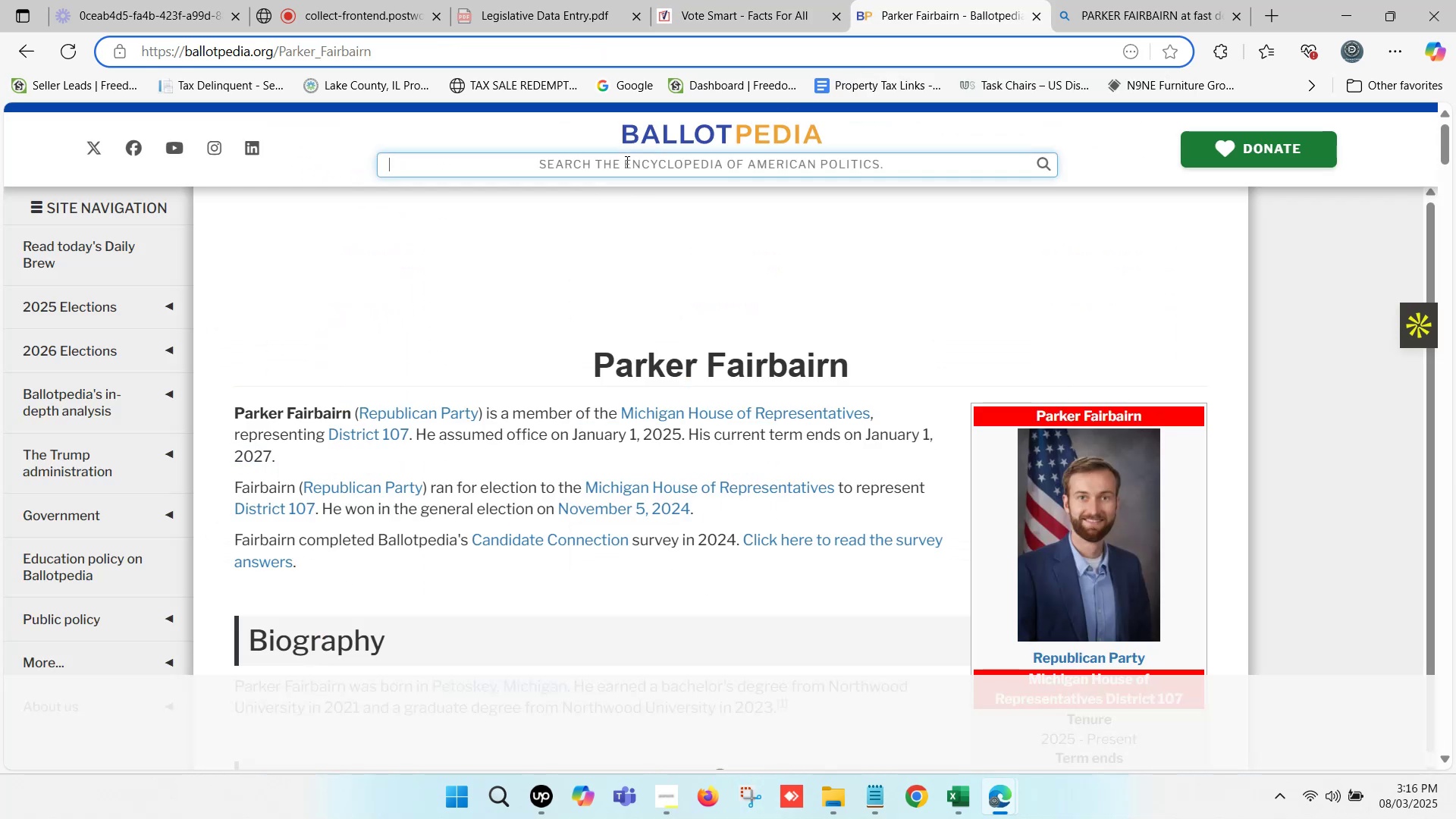 
key(Control+V)
 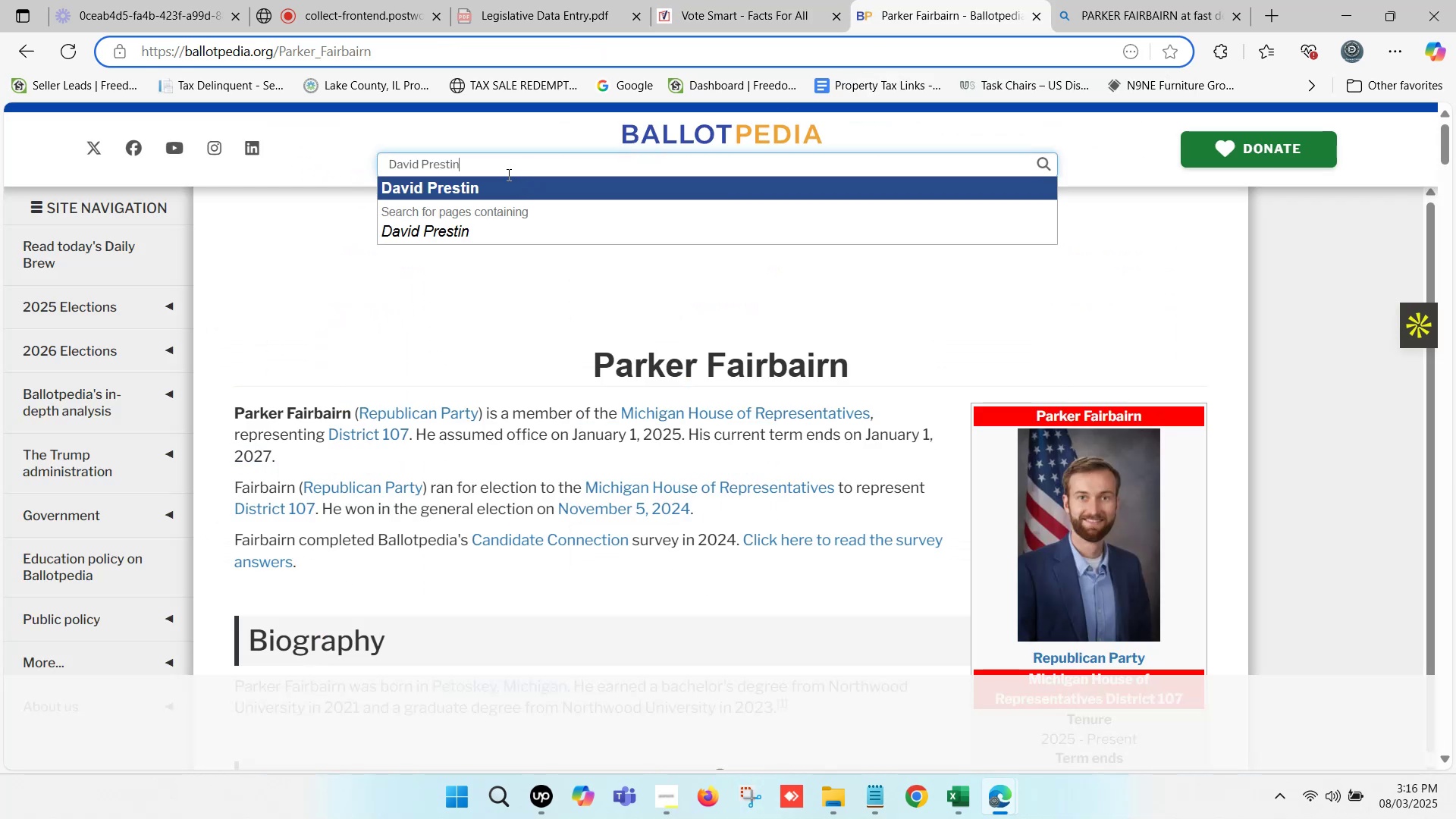 
left_click([482, 184])
 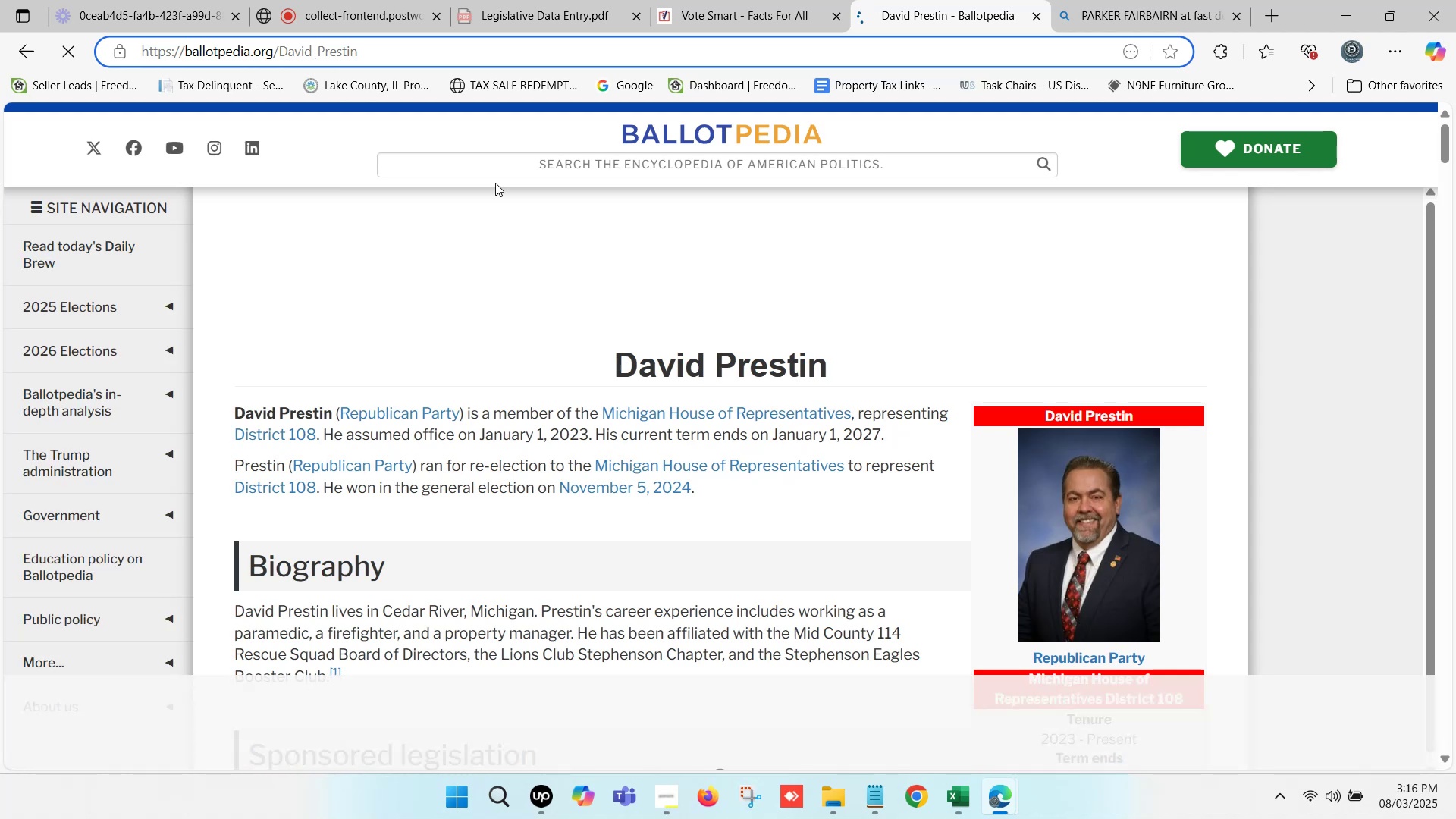 
wait(18.6)
 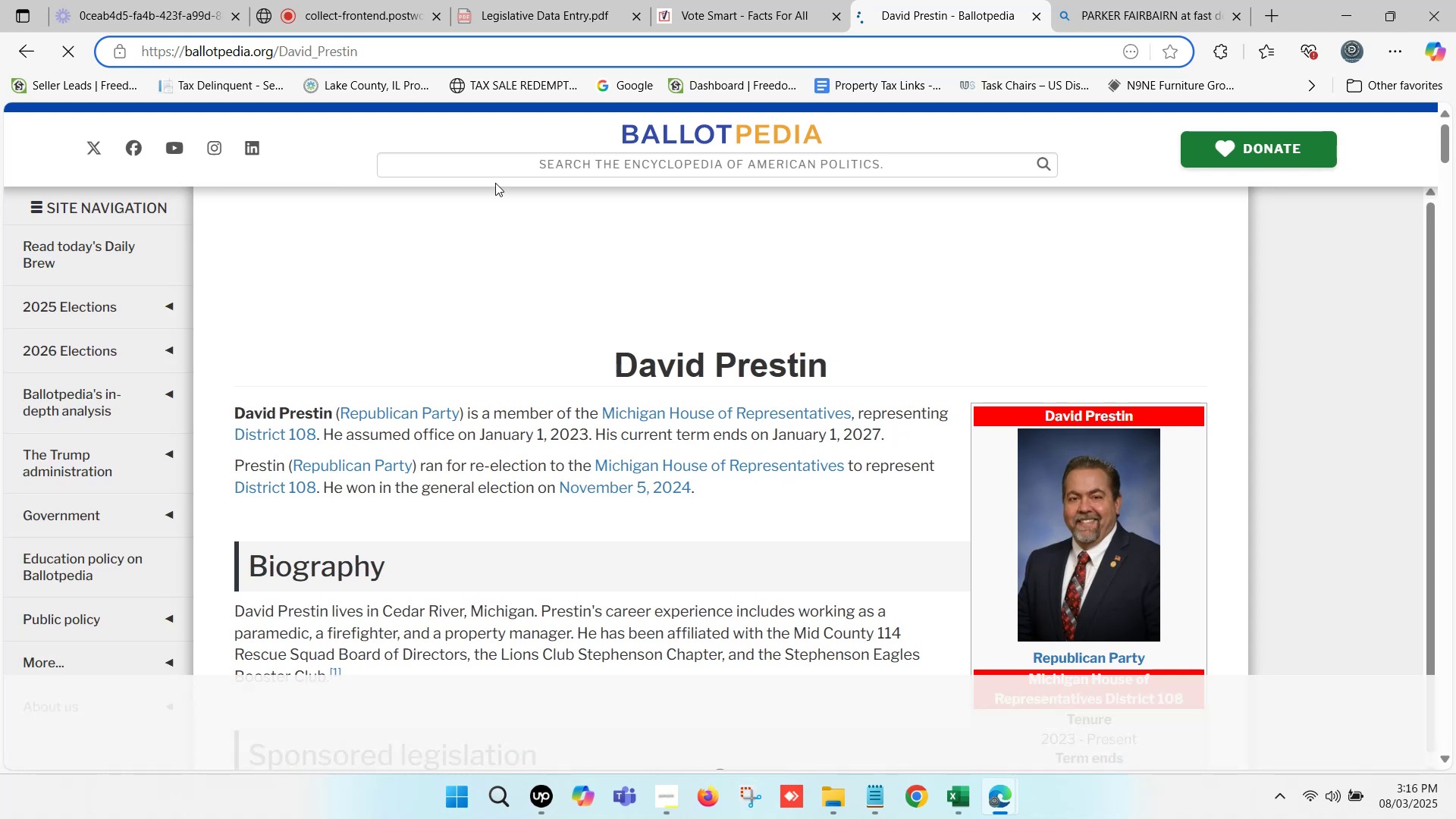 
left_click([789, 0])
 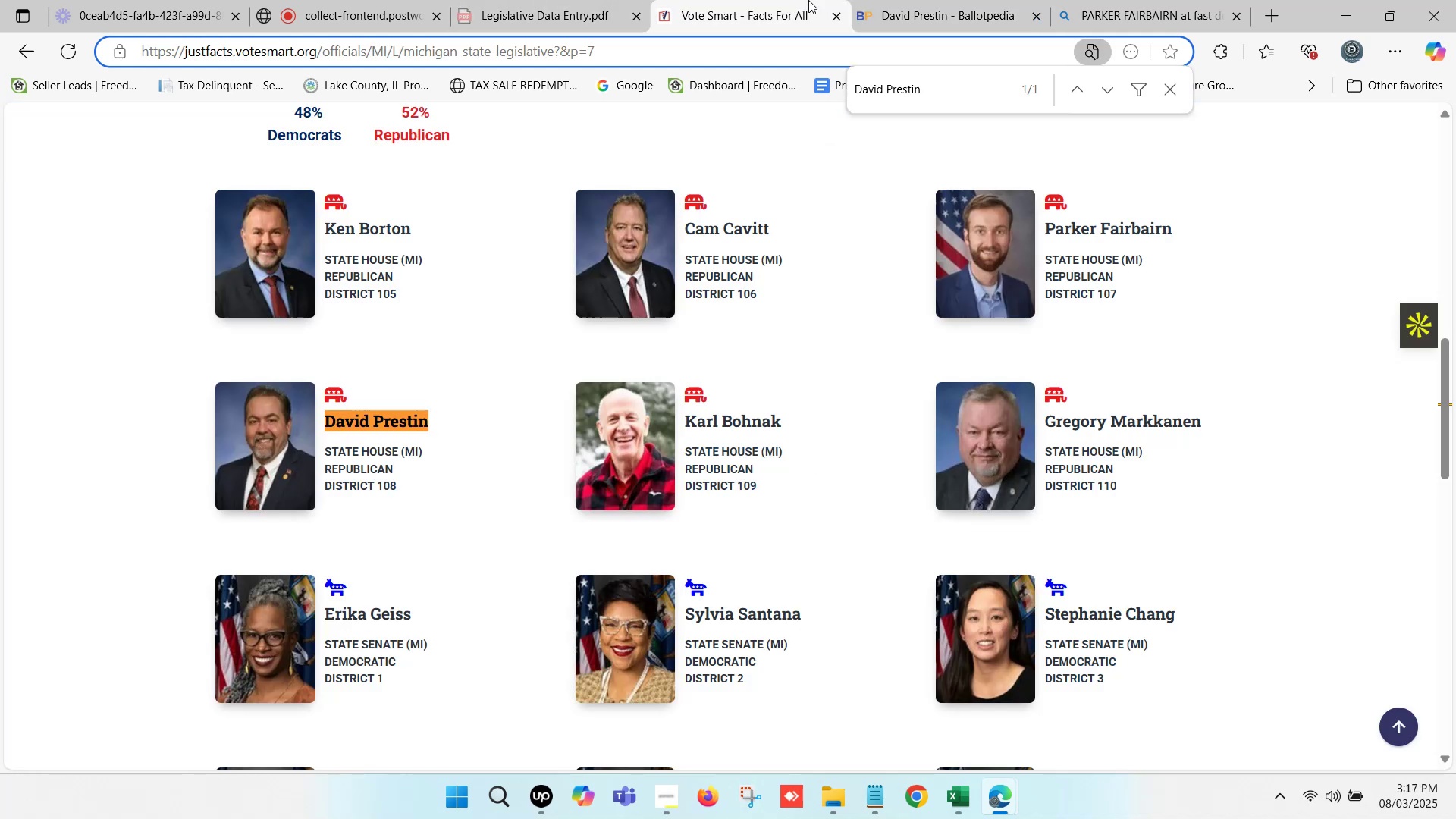 
left_click([896, 0])
 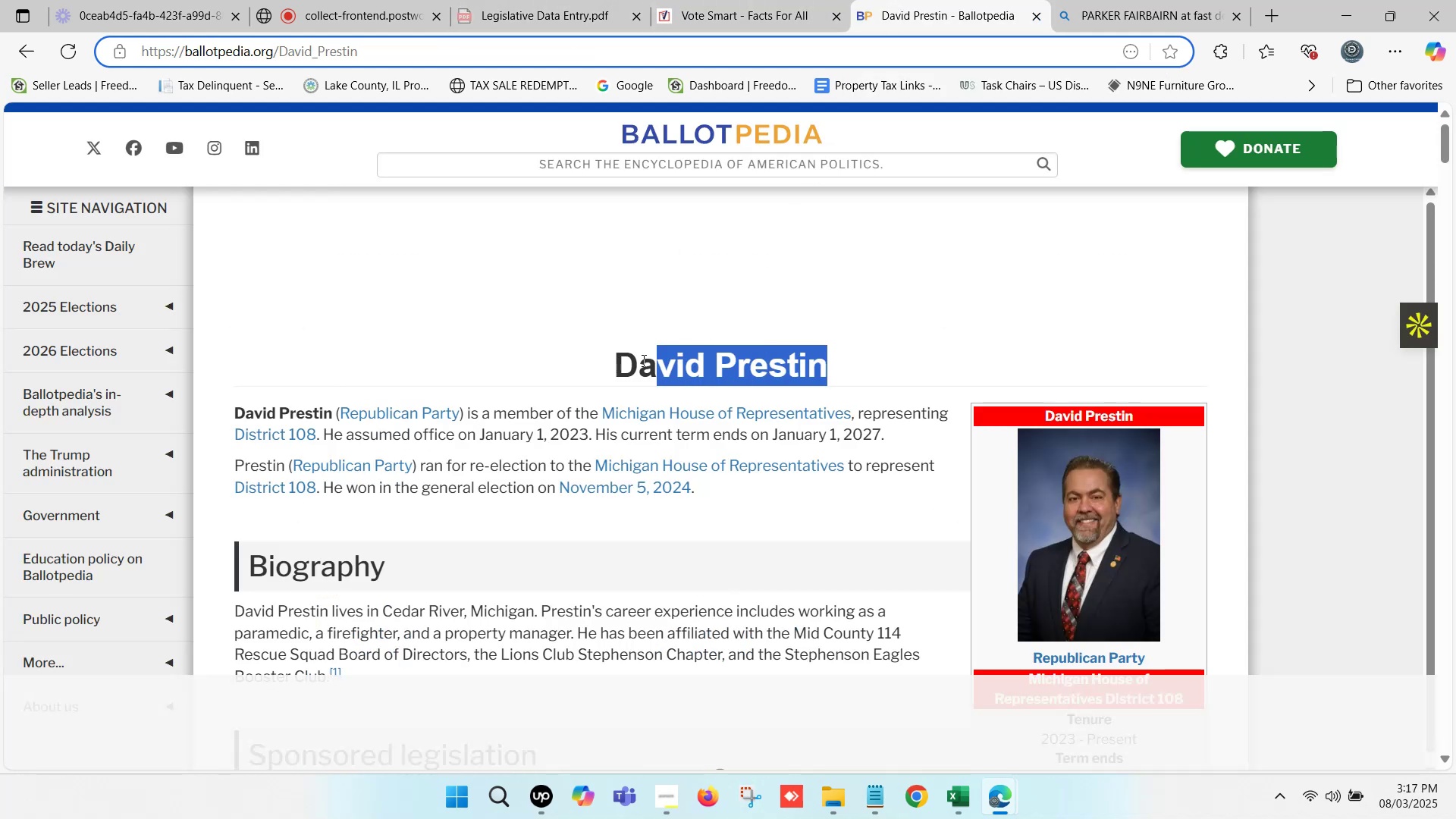 
key(Control+ControlLeft)
 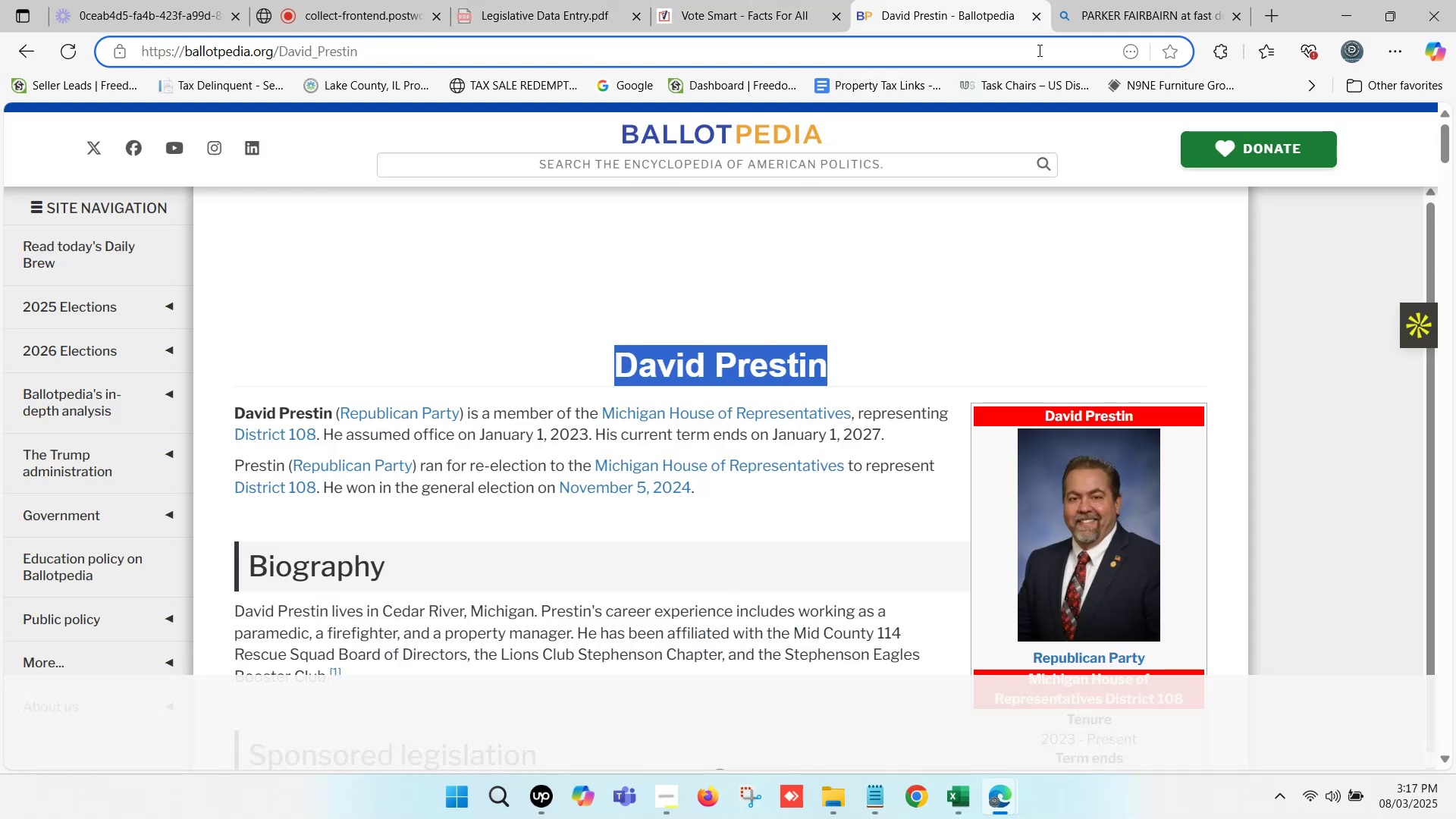 
key(Control+C)
 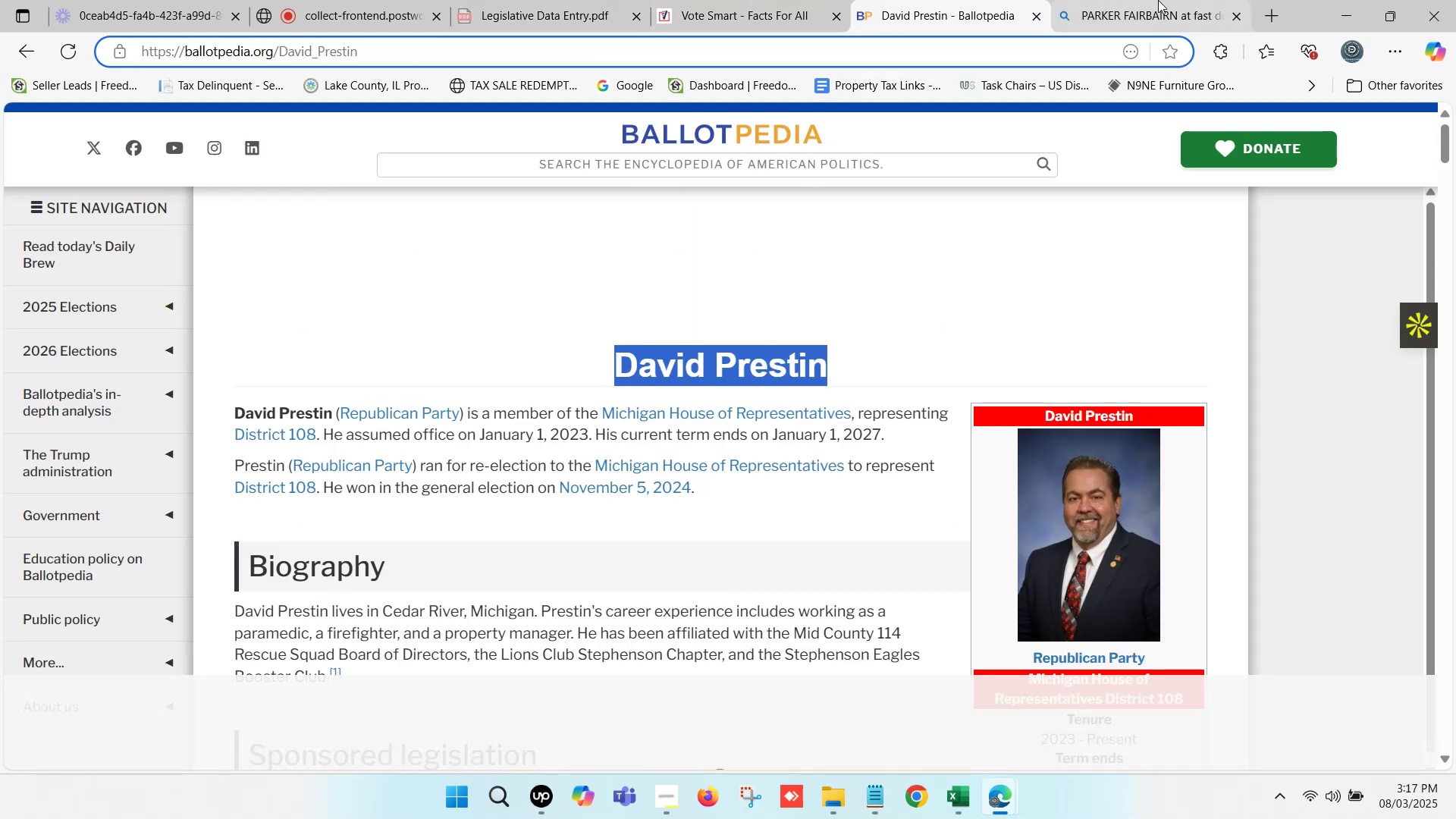 
left_click([1158, 0])
 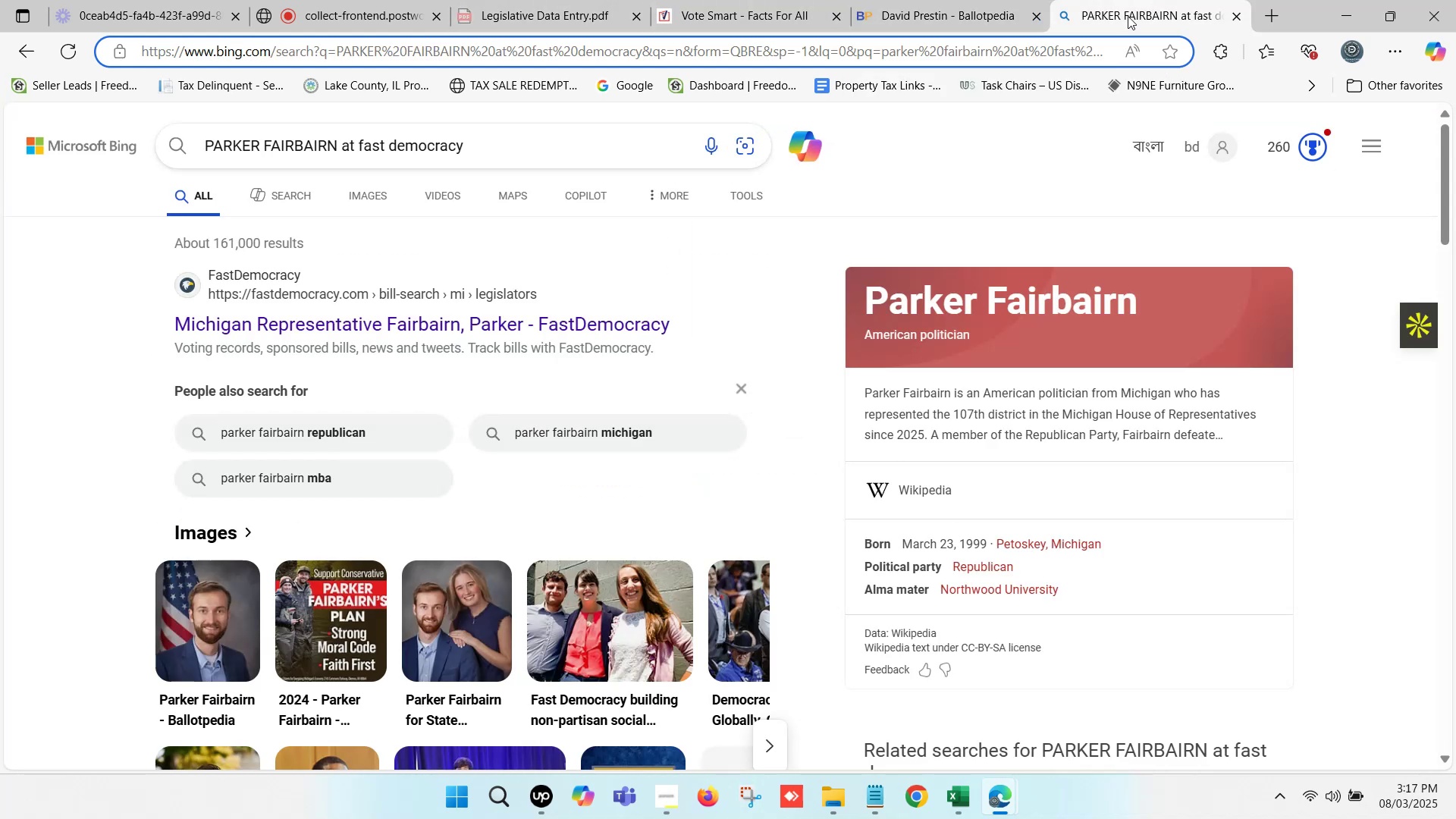 
scroll: coordinate [369, 266], scroll_direction: up, amount: 3.0
 